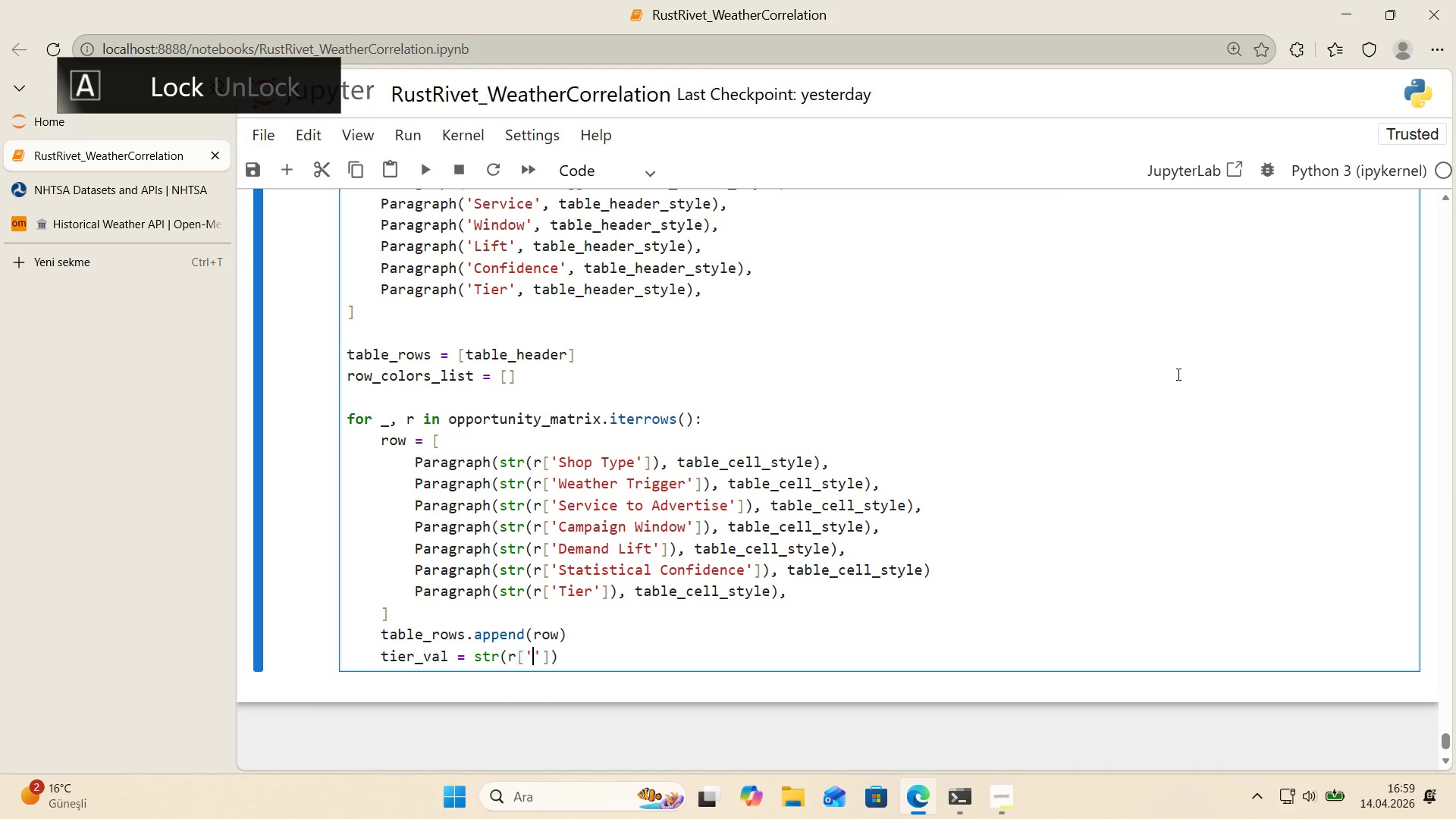 
key(ArrowLeft)
 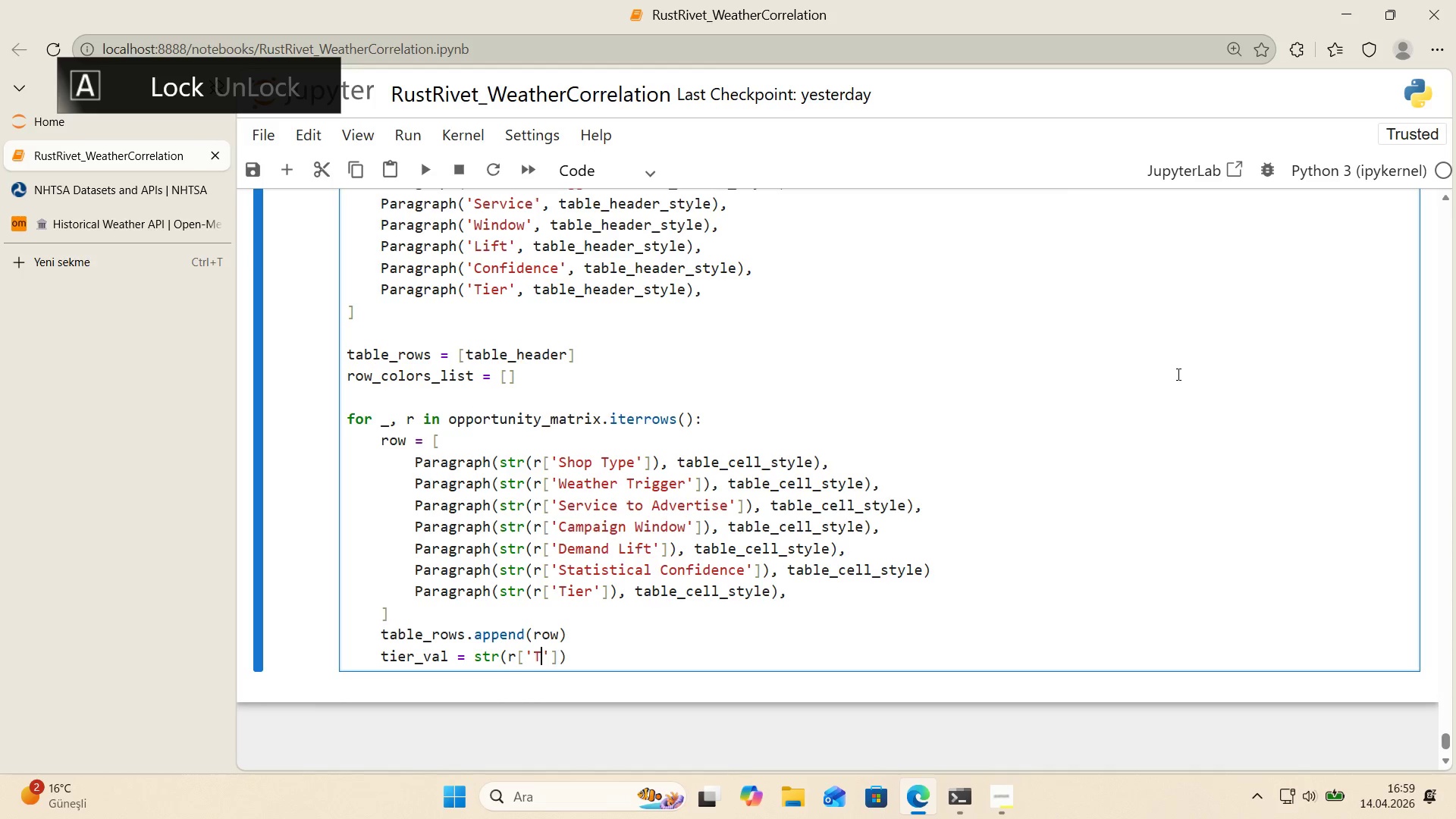 
type(T'er)
 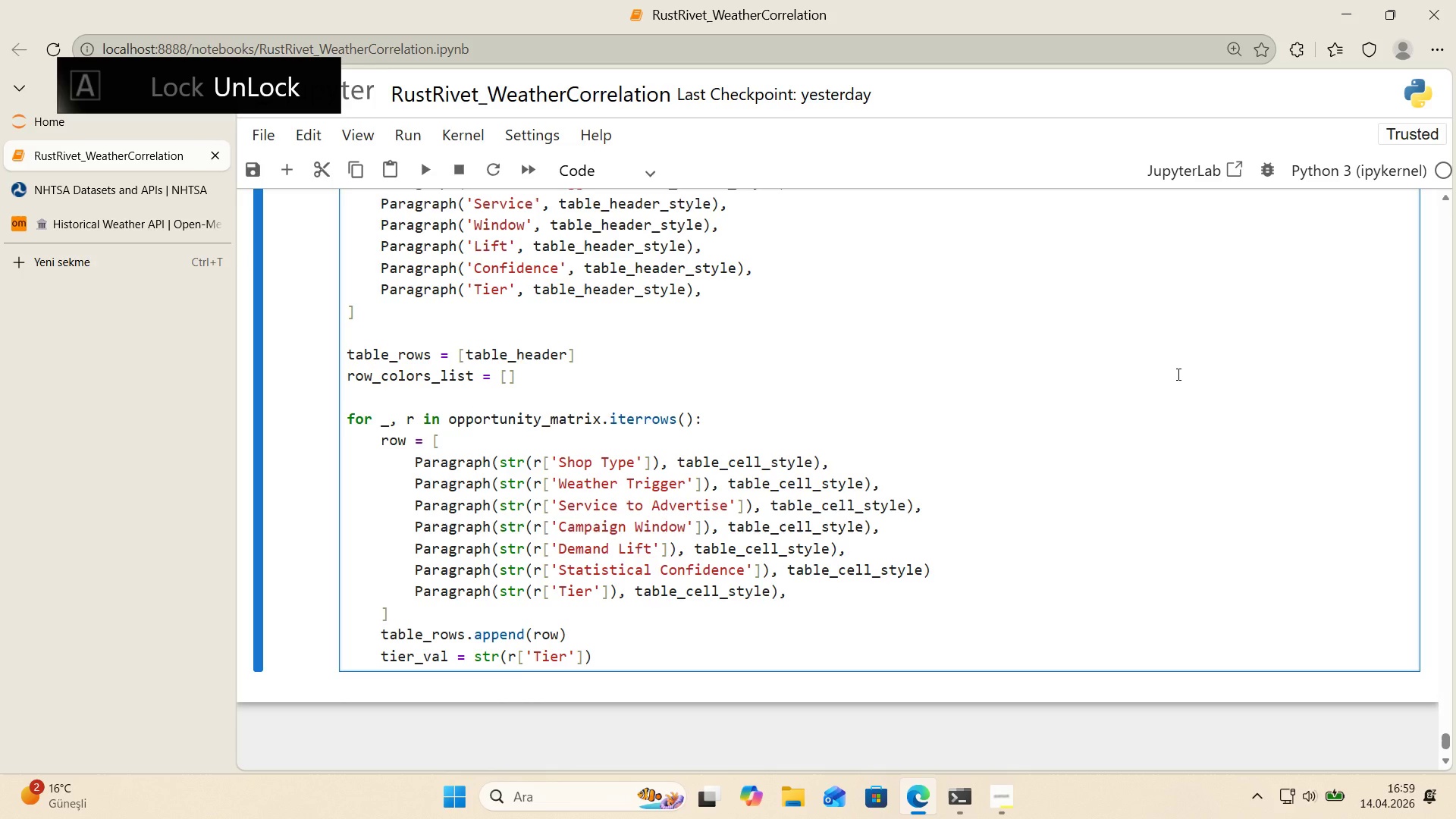 
key(ArrowRight)
 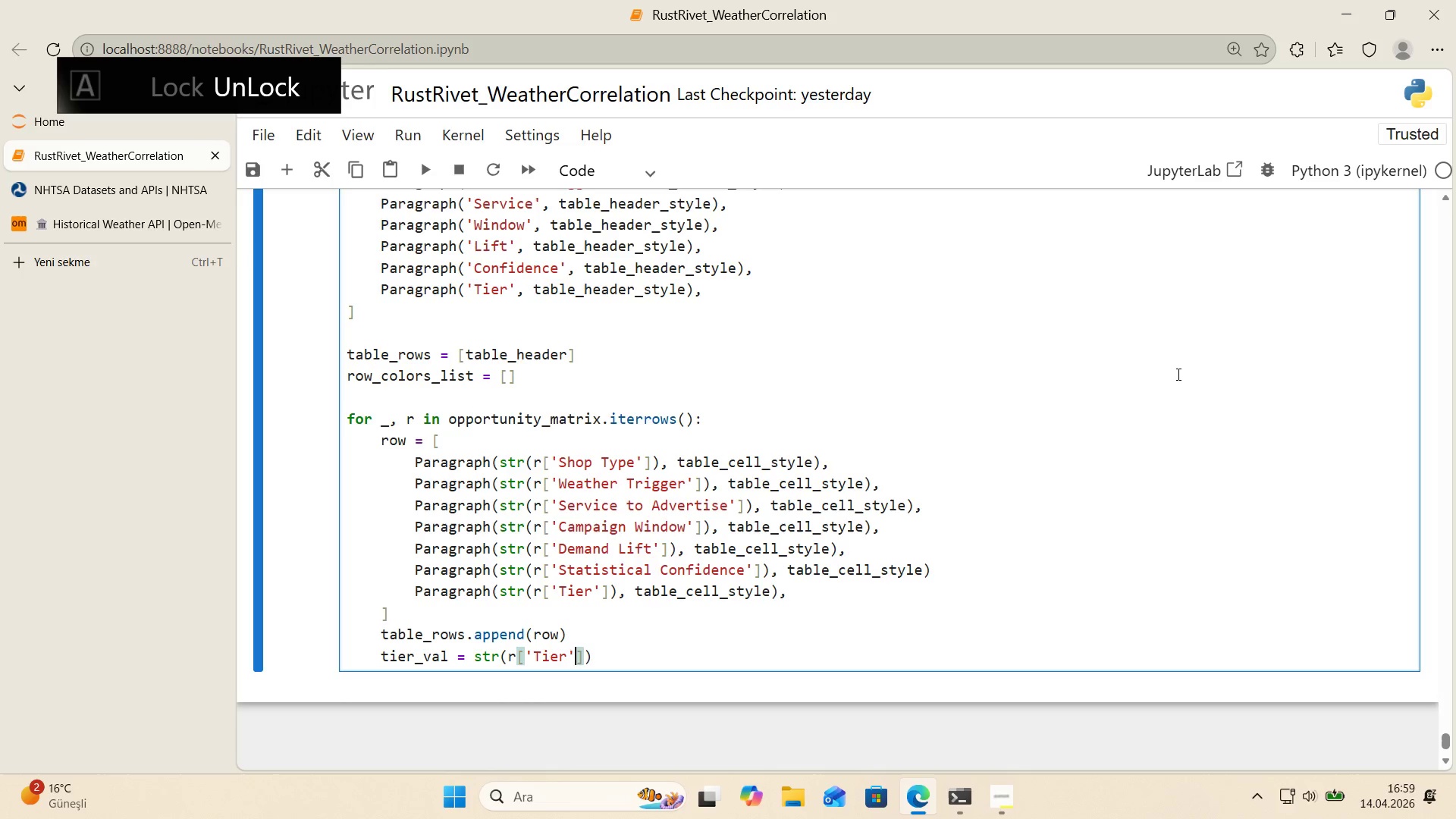 
key(ArrowRight)
 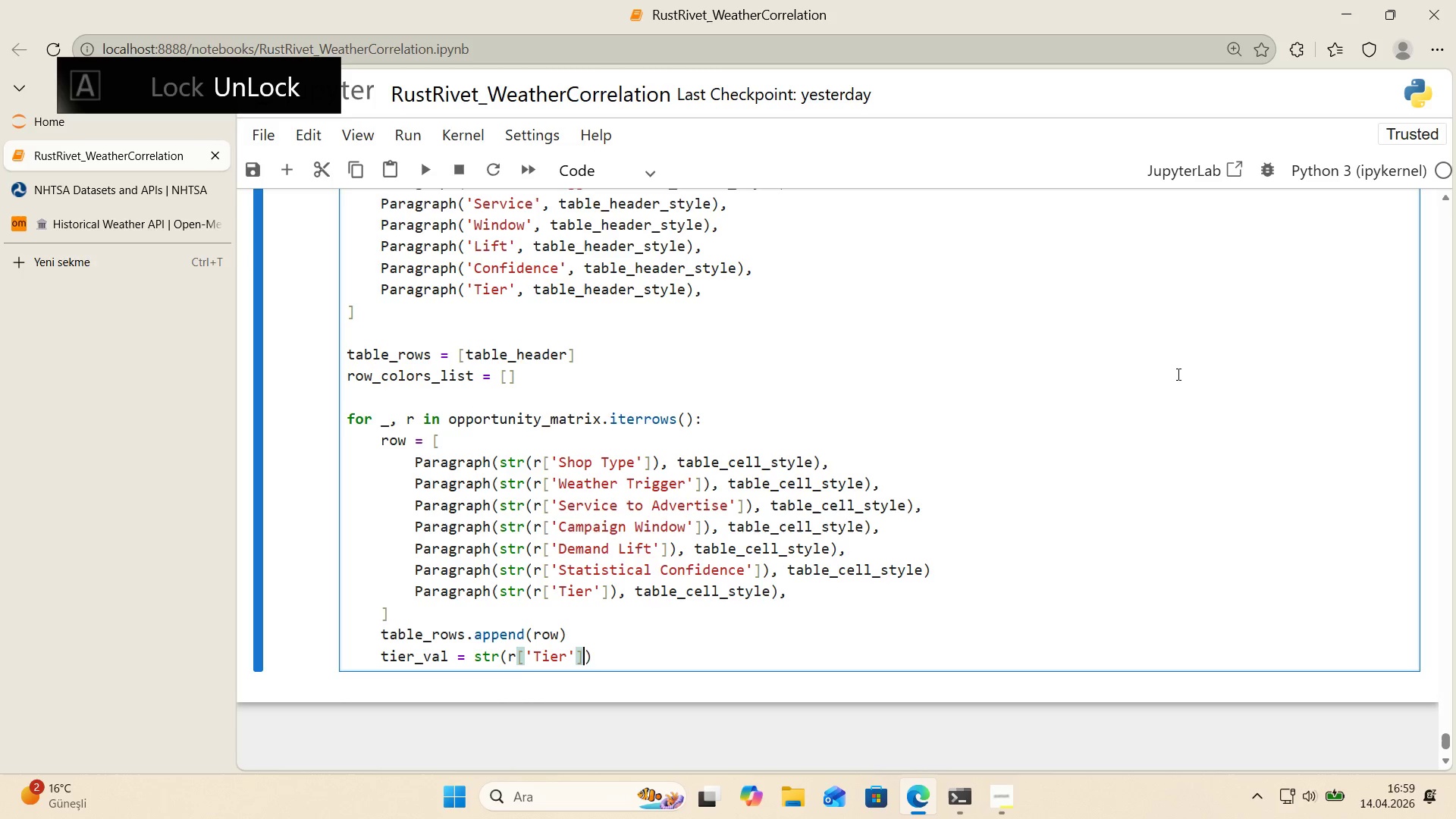 
key(ArrowRight)
 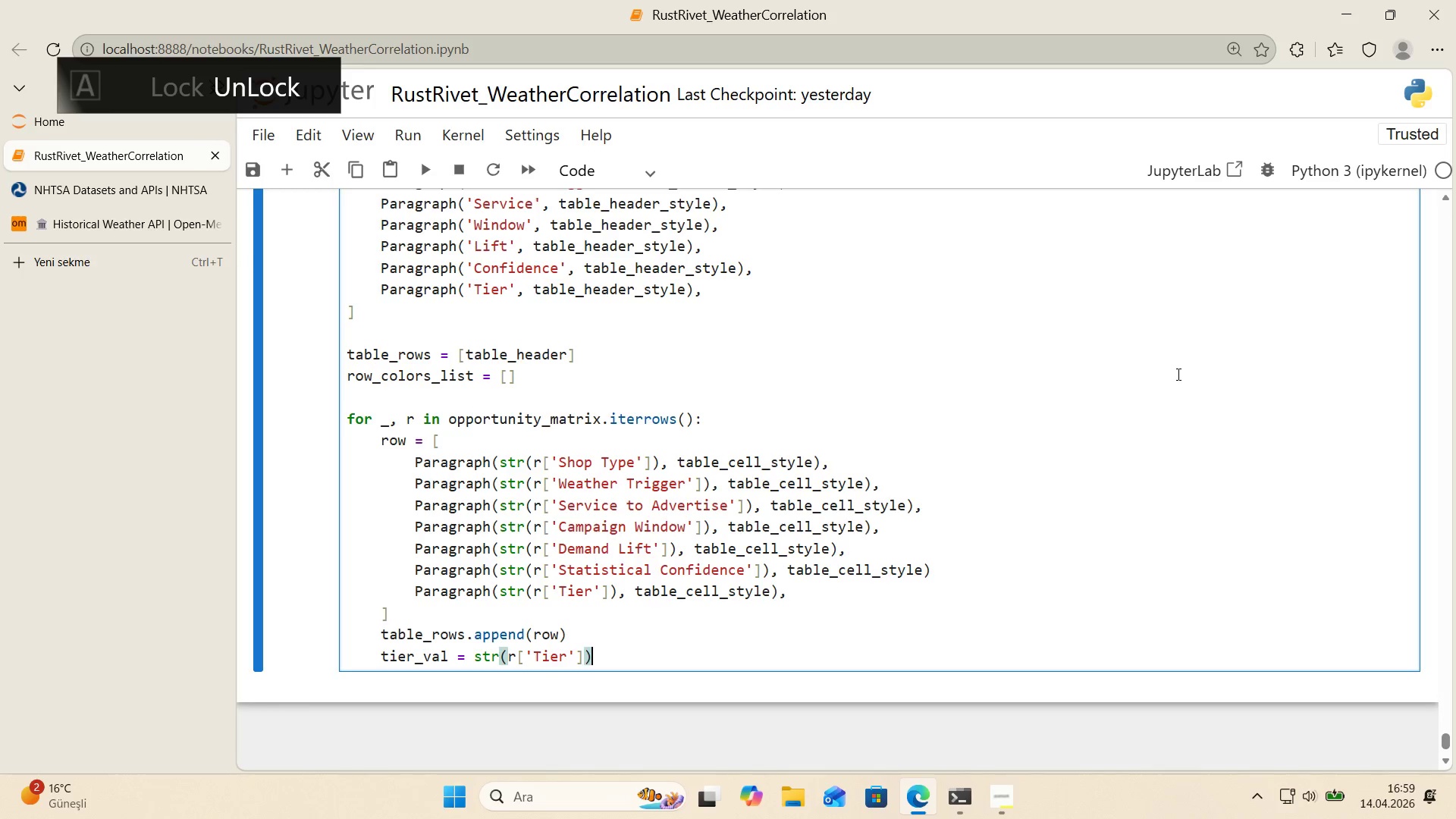 
key(Enter)
 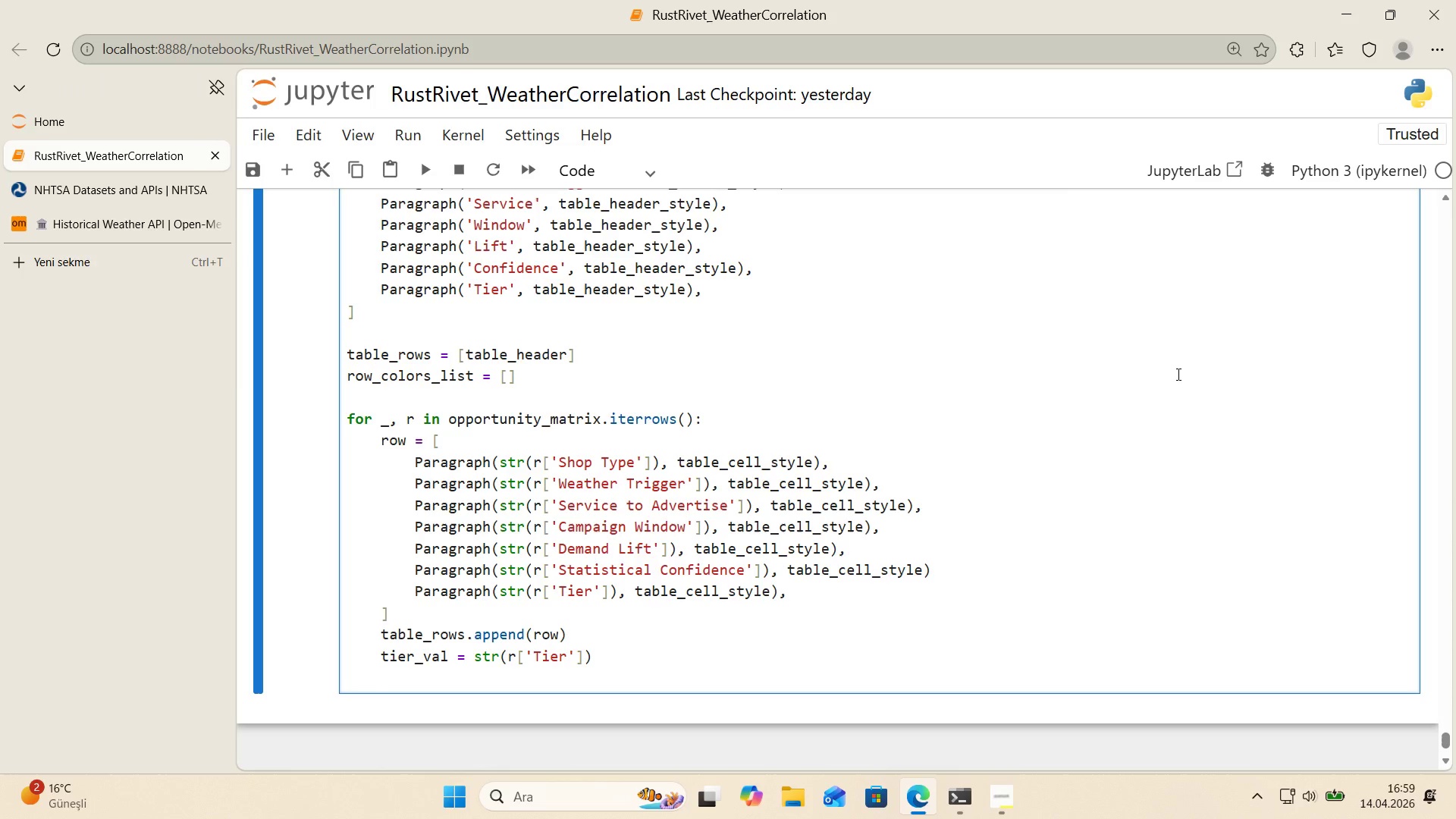 
type('f @@)
 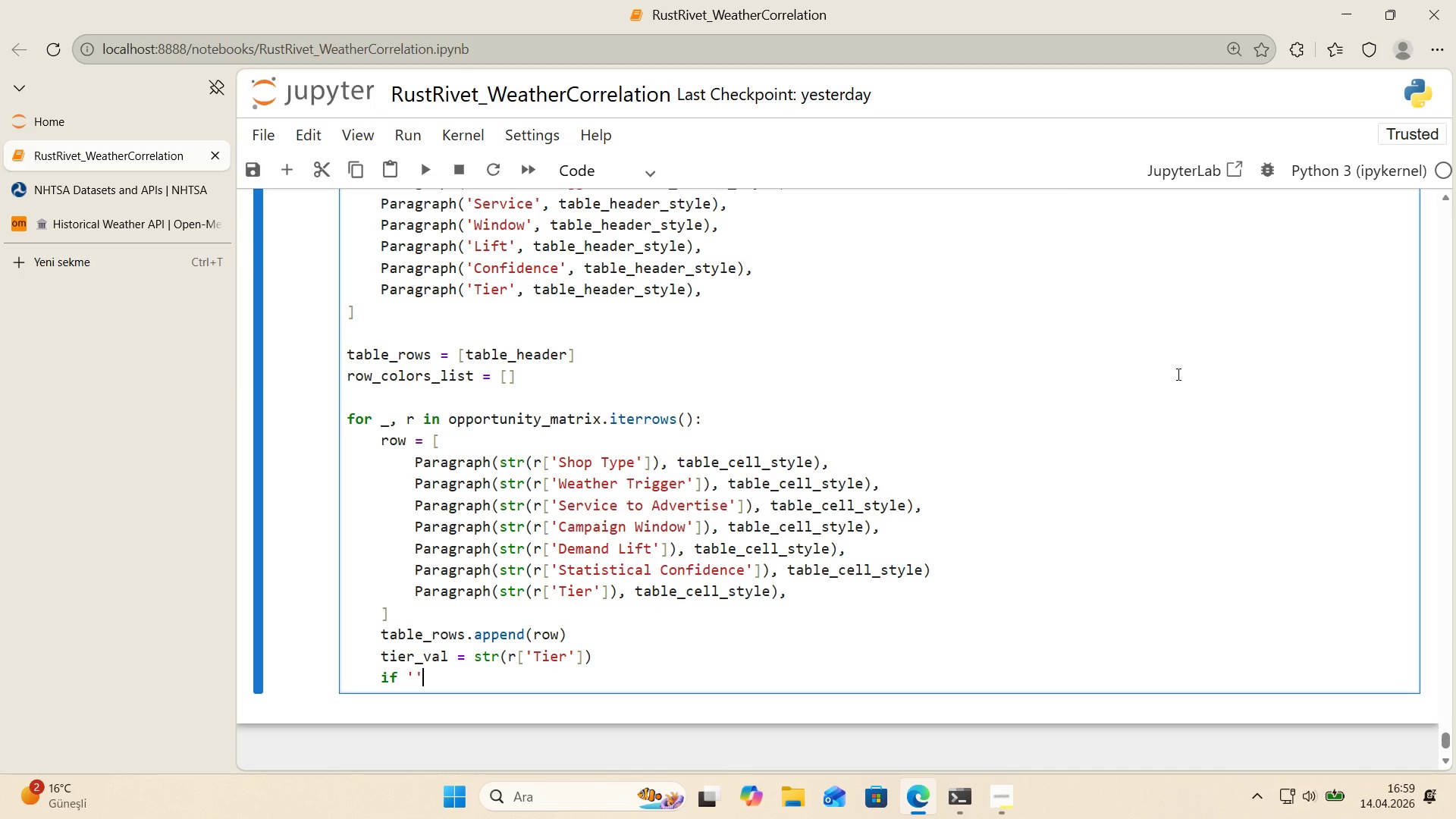 
key(ArrowLeft)
 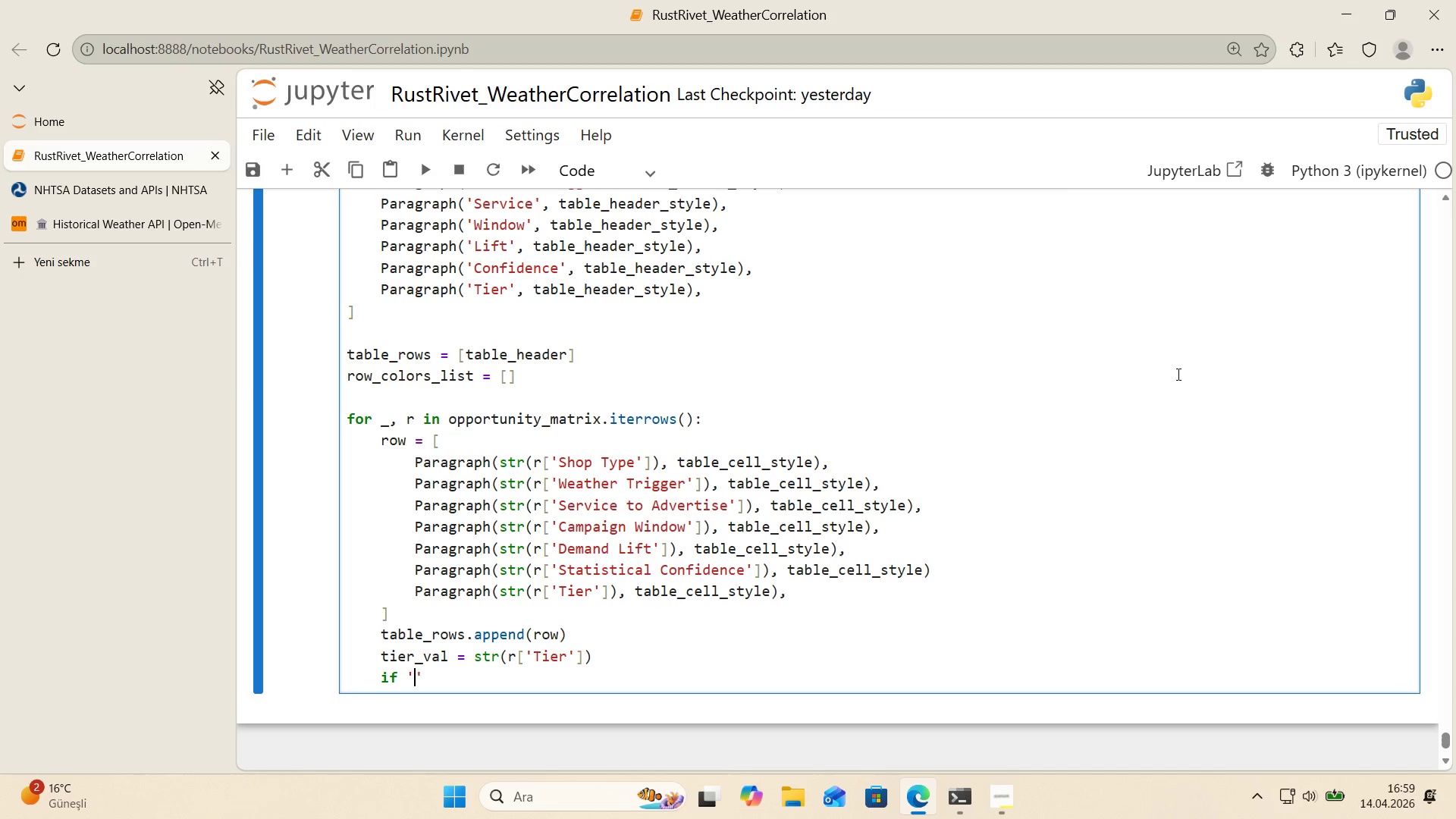 
type(T'er 1 'n t'er val>)
 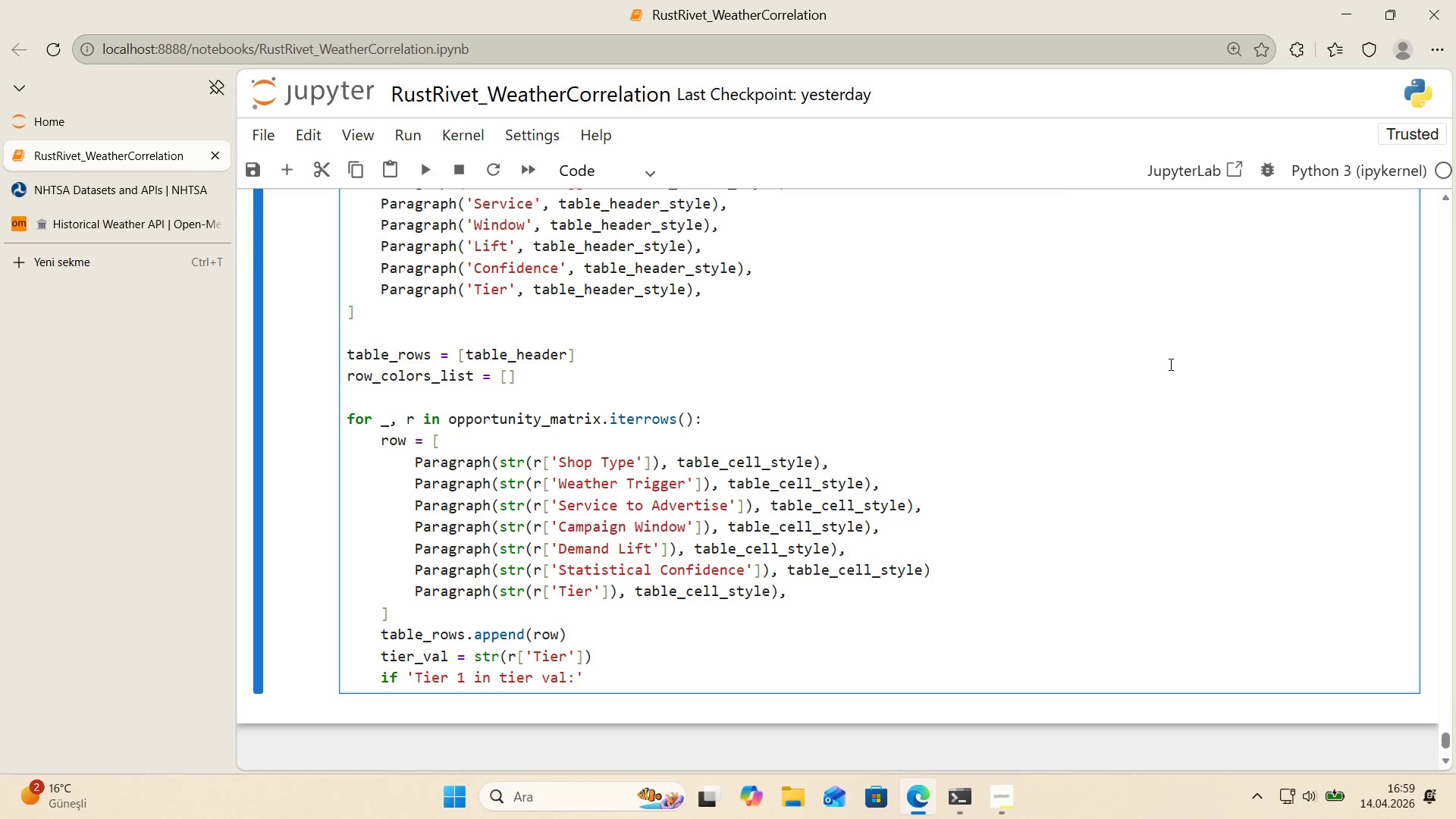 
left_click([470, 680])
 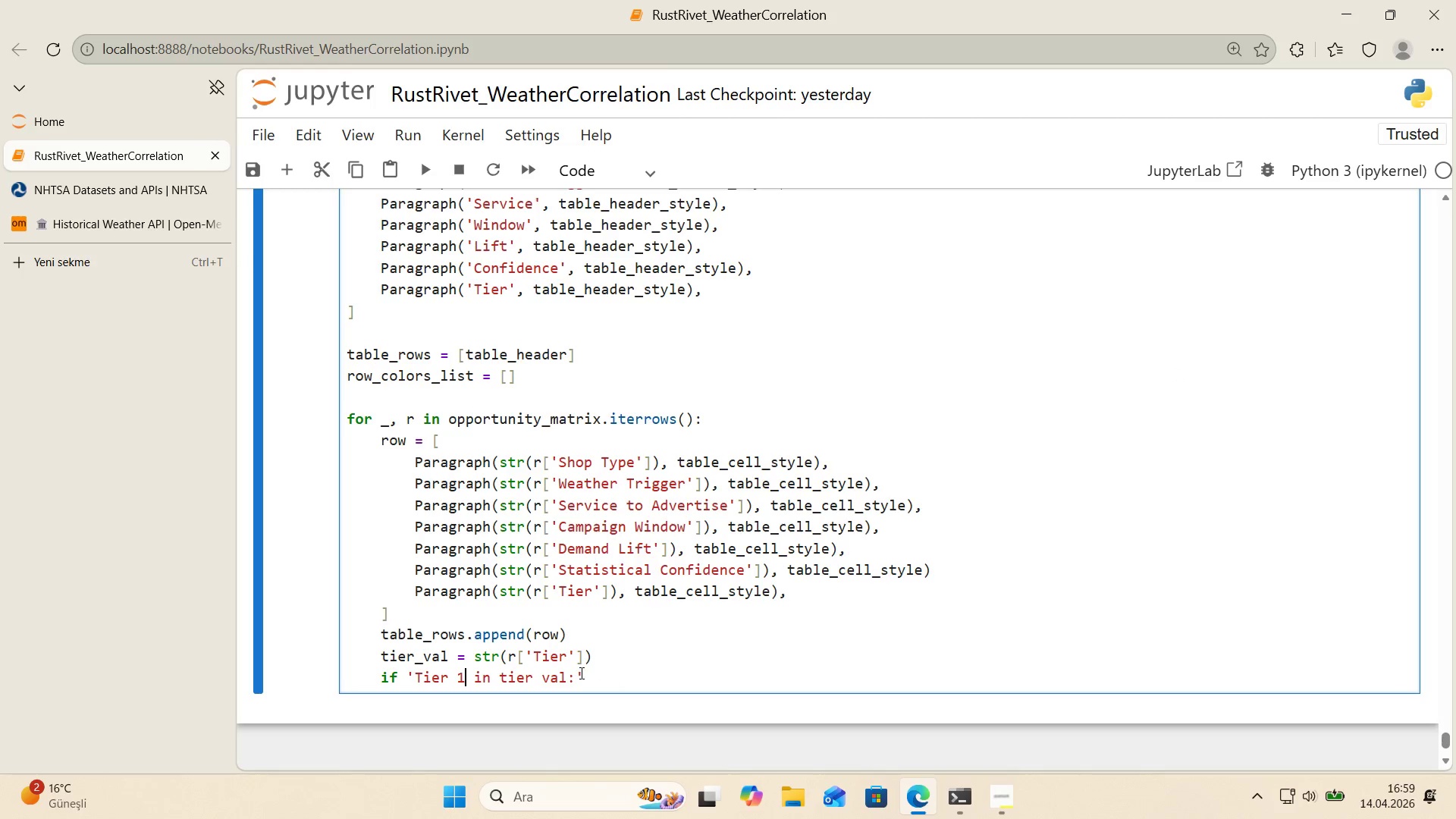 
left_click_drag(start_coordinate=[578, 673], to_coordinate=[586, 676])
 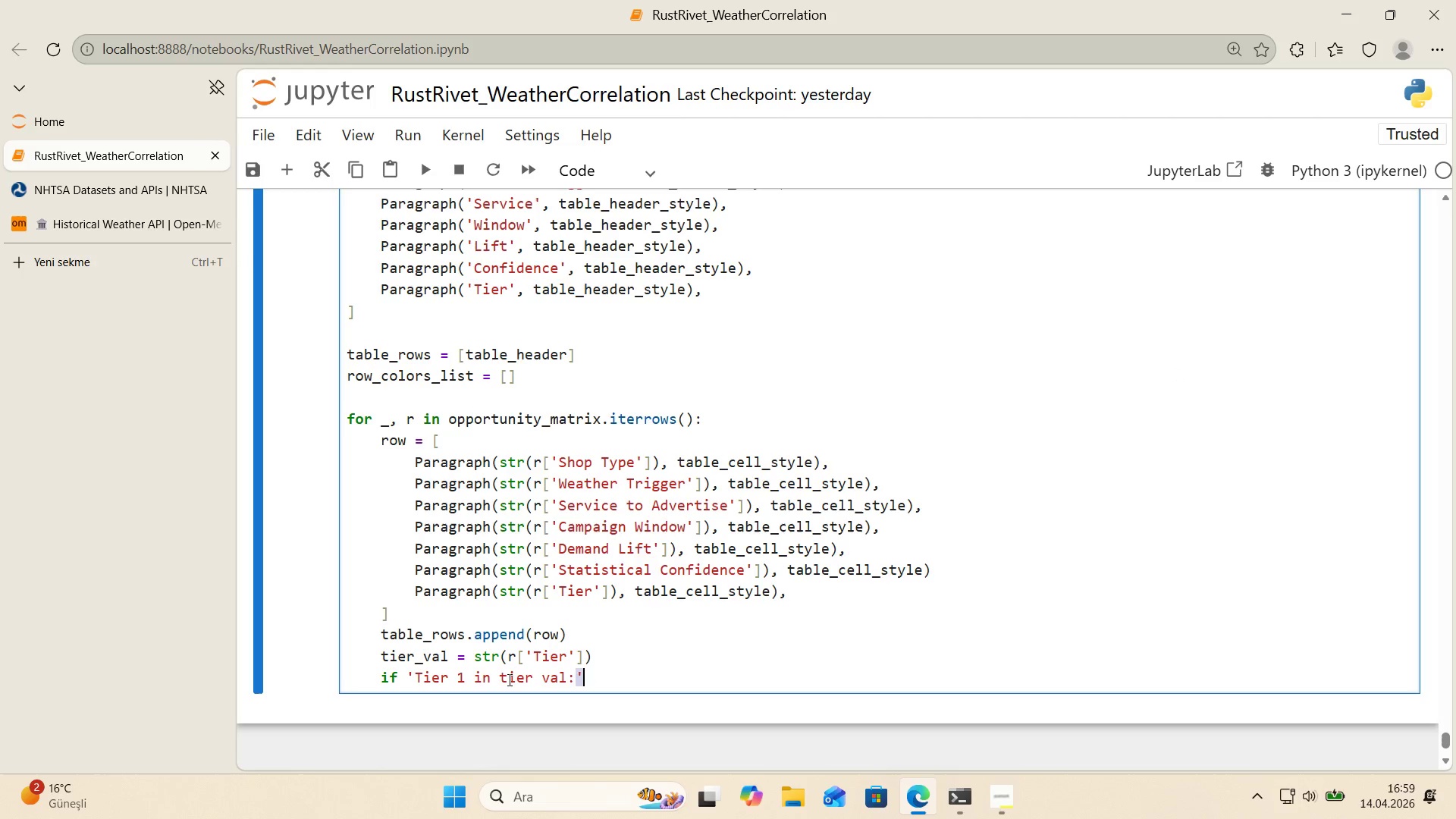 
key(Control+X)
 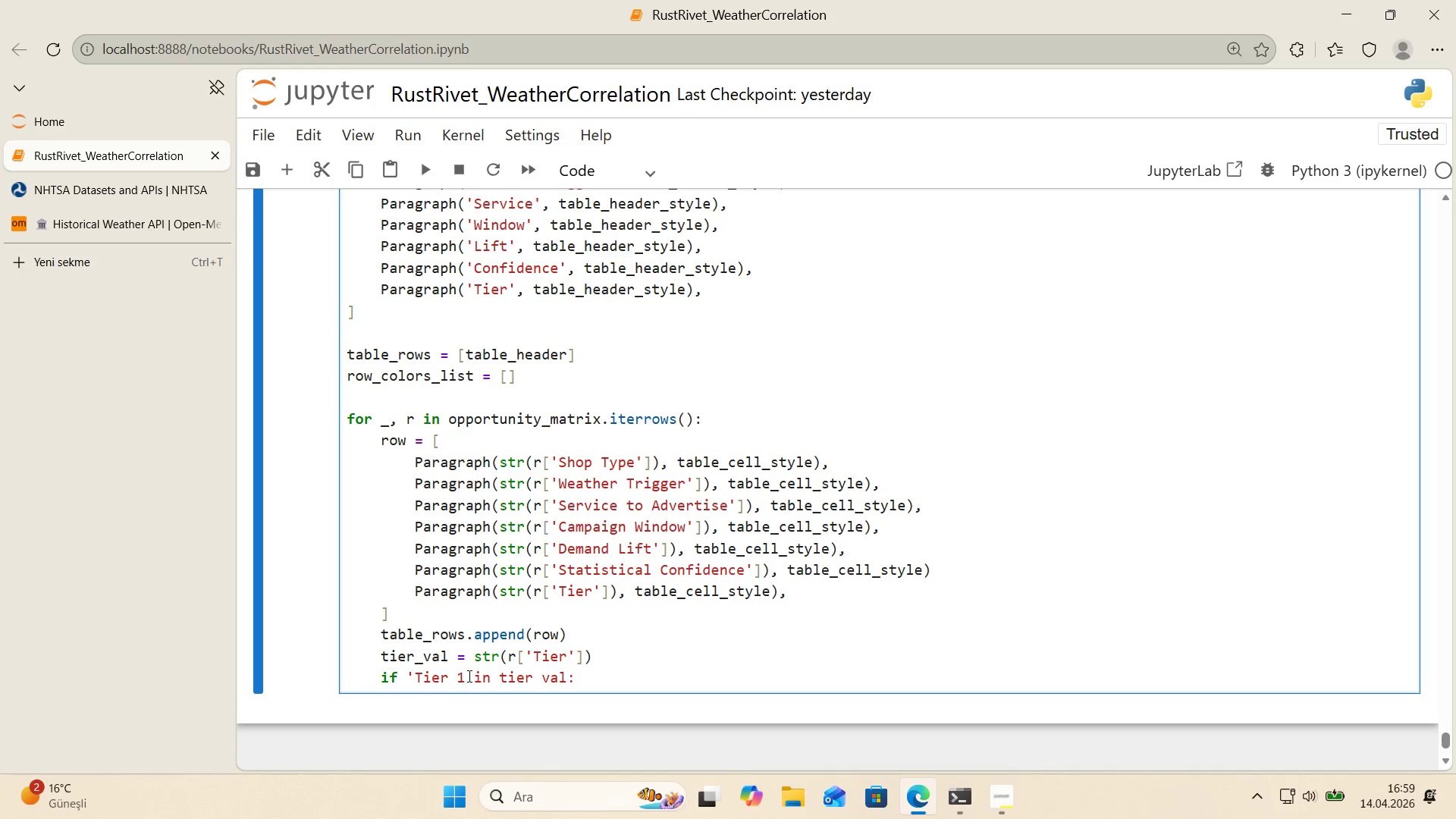 
left_click([468, 676])
 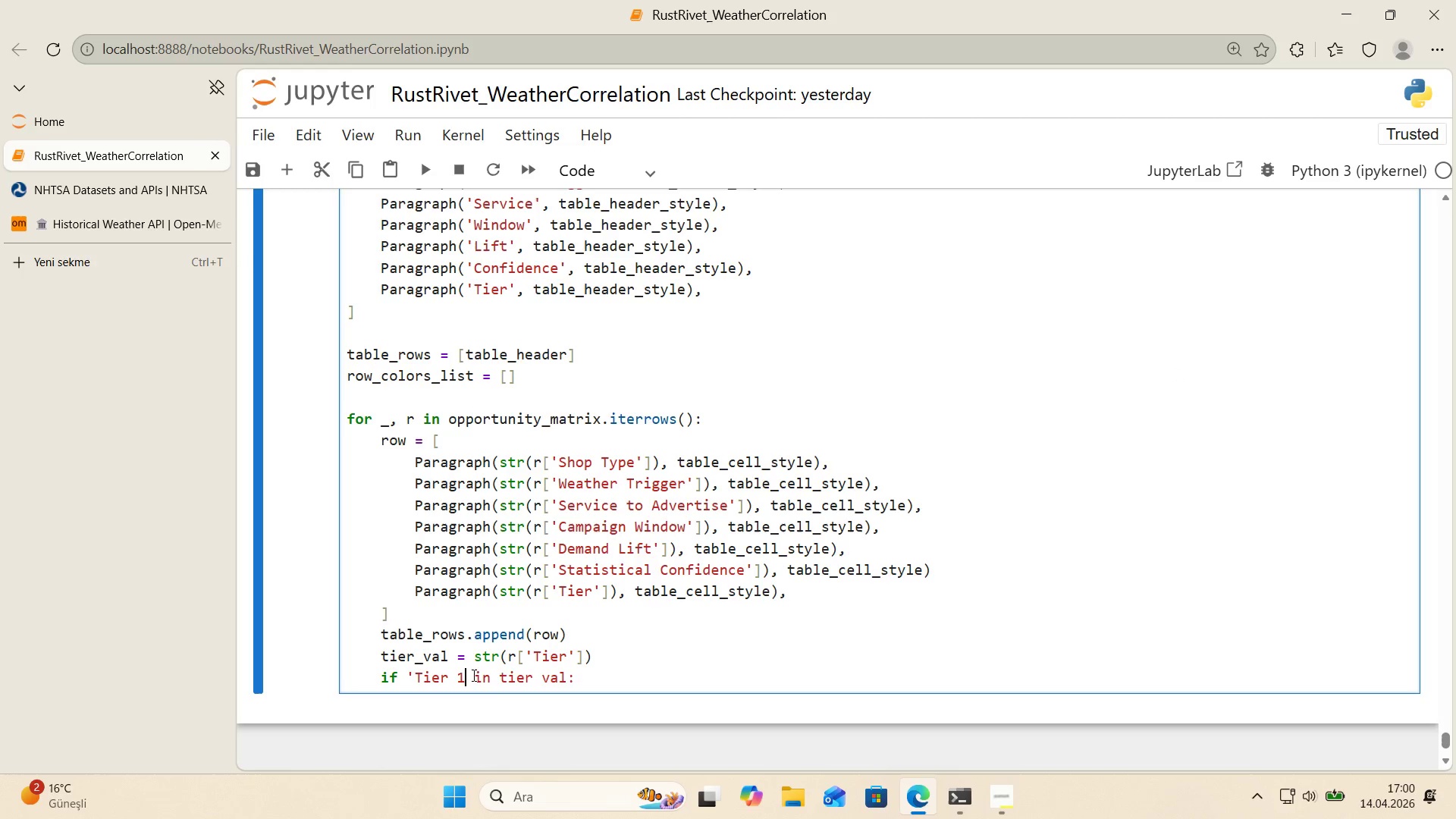 
key(Control+ControlLeft)
 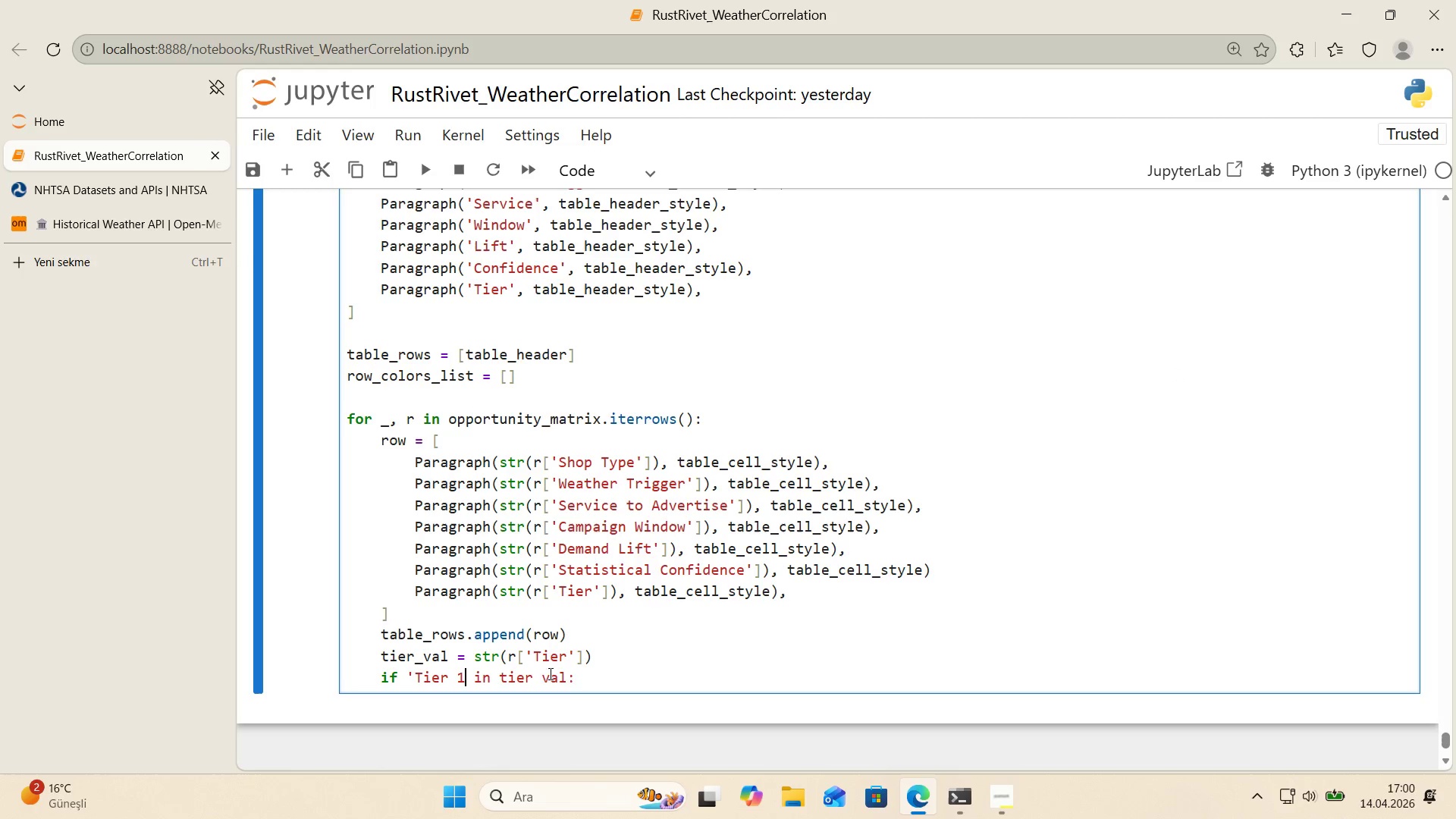 
key(Control+V)
 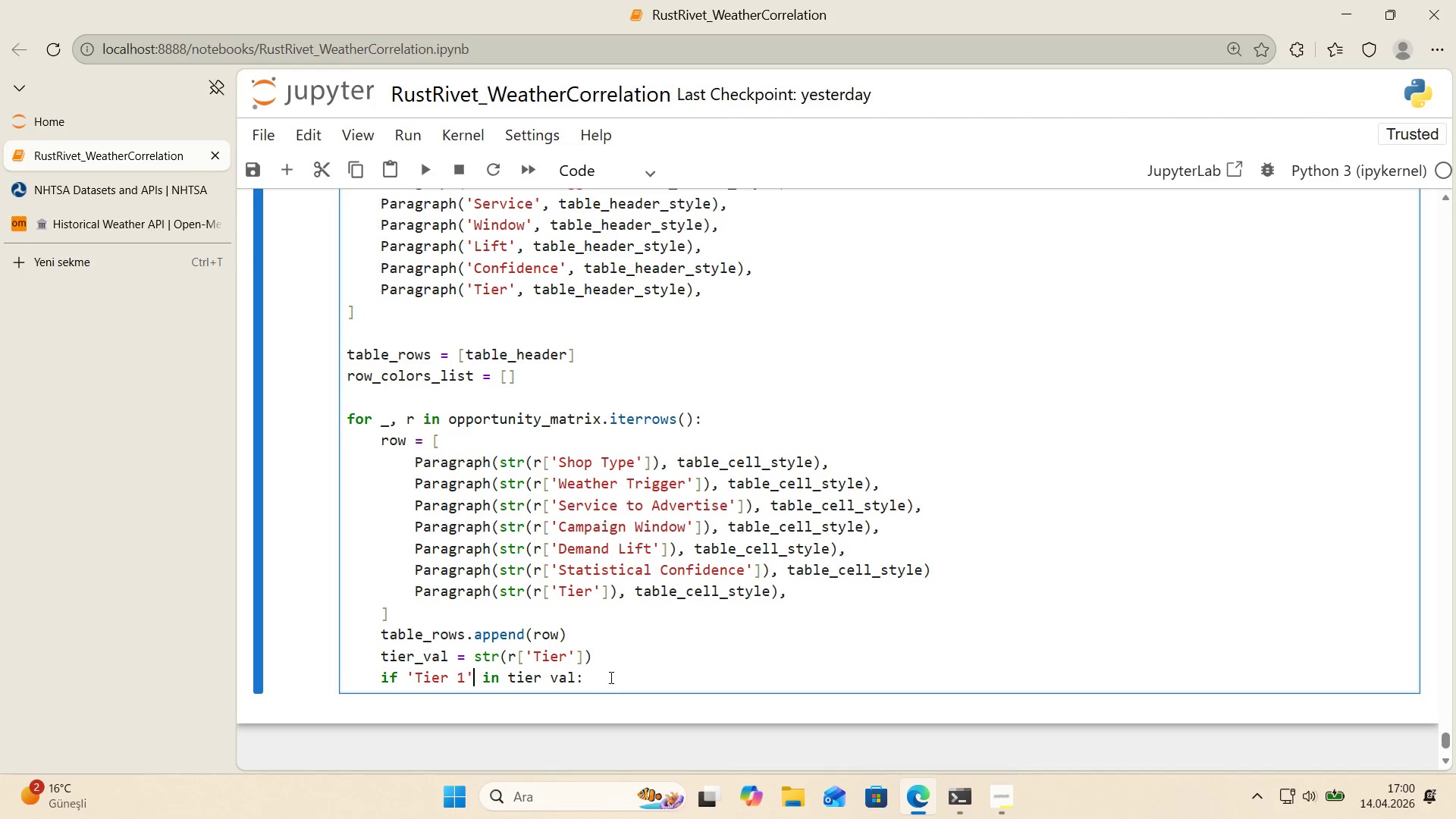 
left_click([610, 677])
 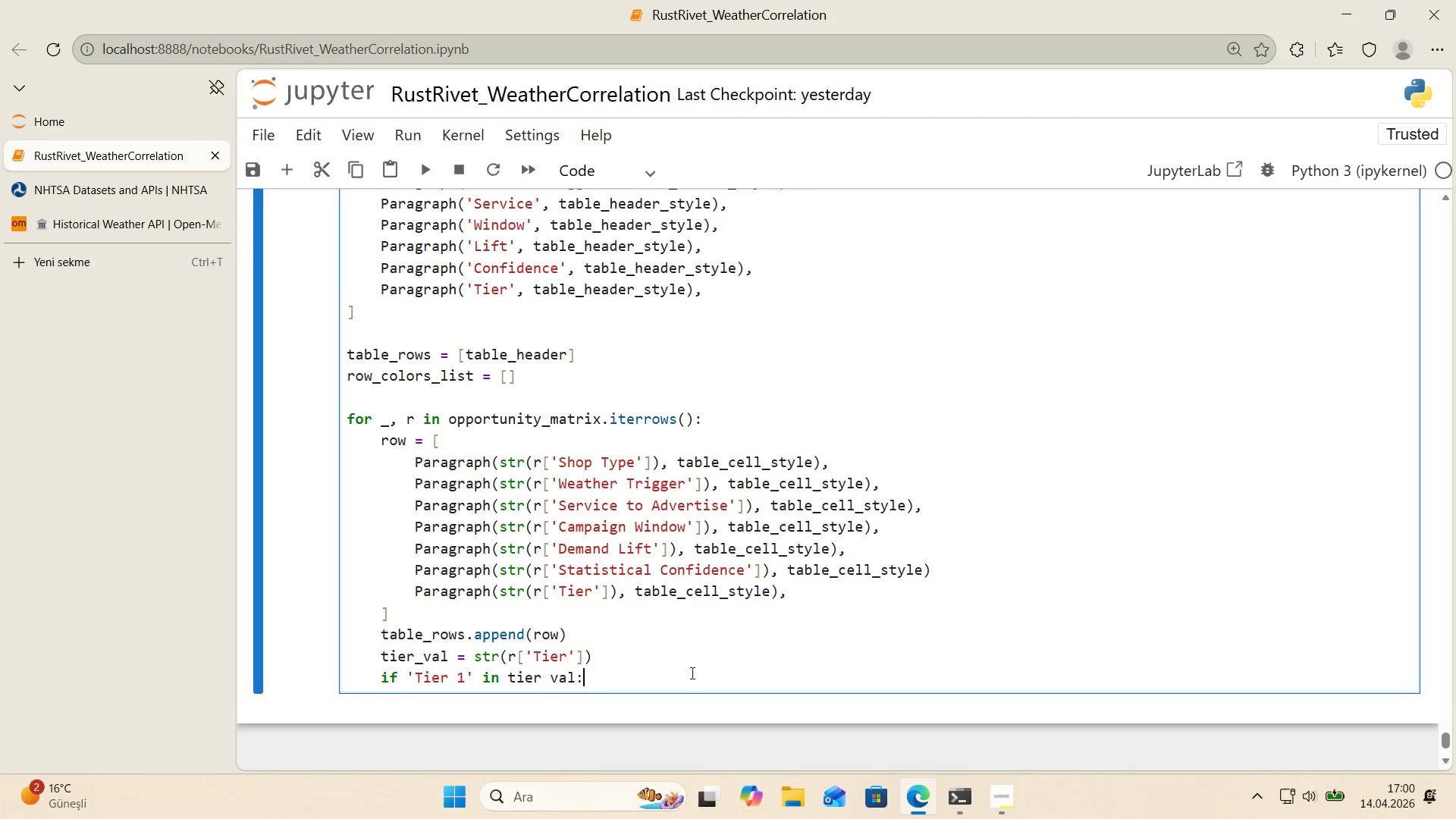 
scroll: coordinate [691, 673], scroll_direction: down, amount: 1.0
 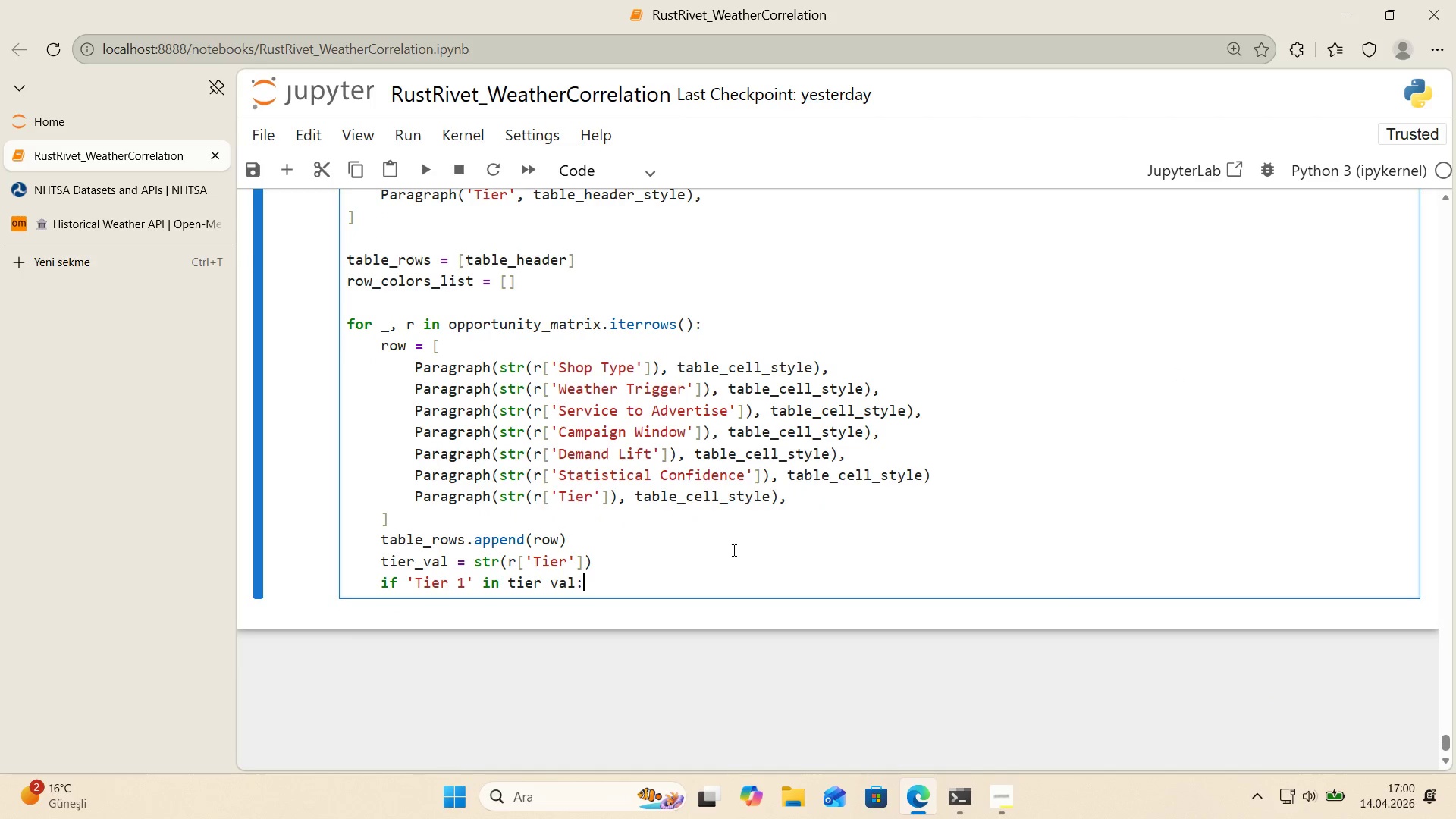 
key(Enter)
 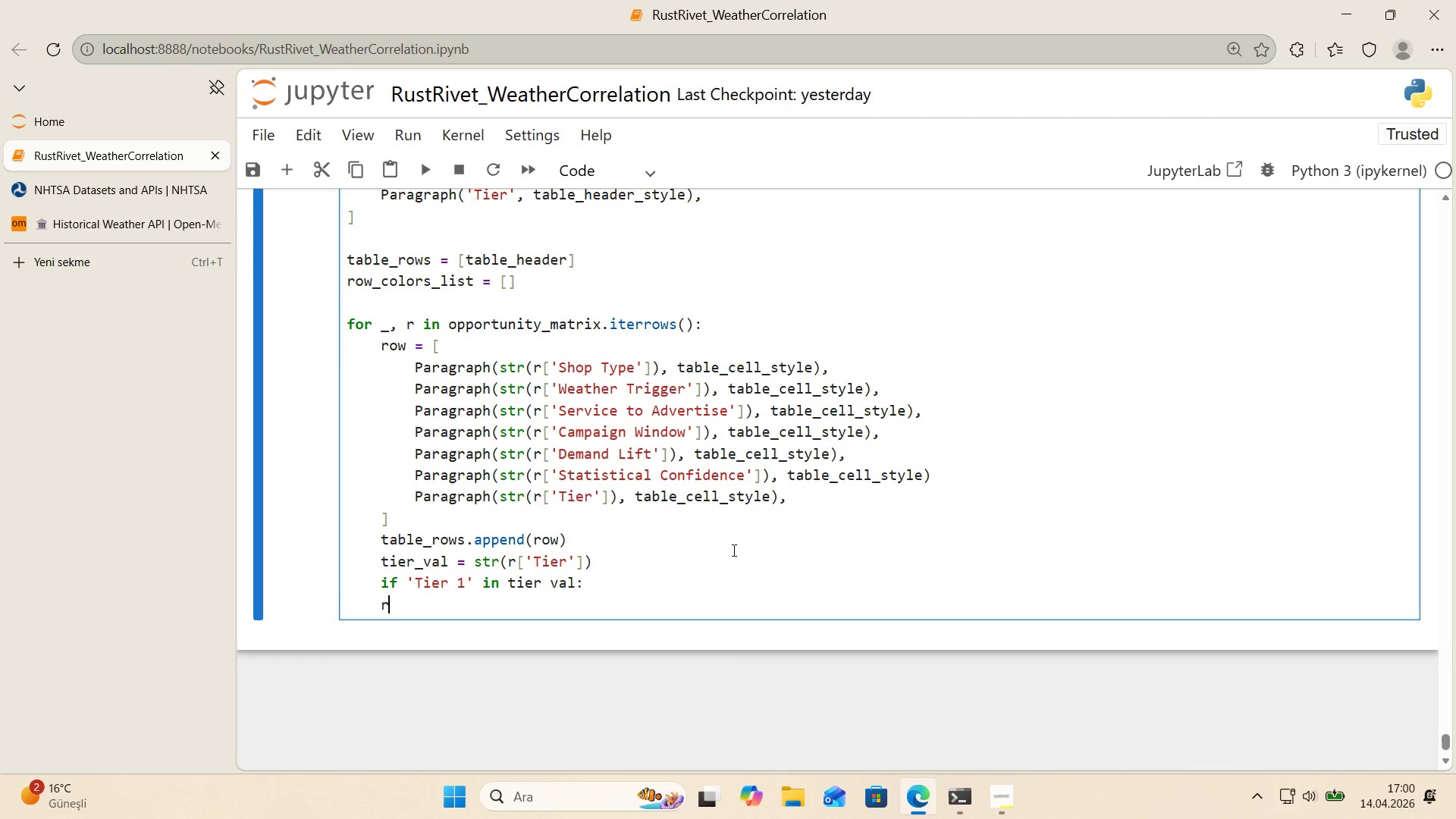 
type(row_colors)
 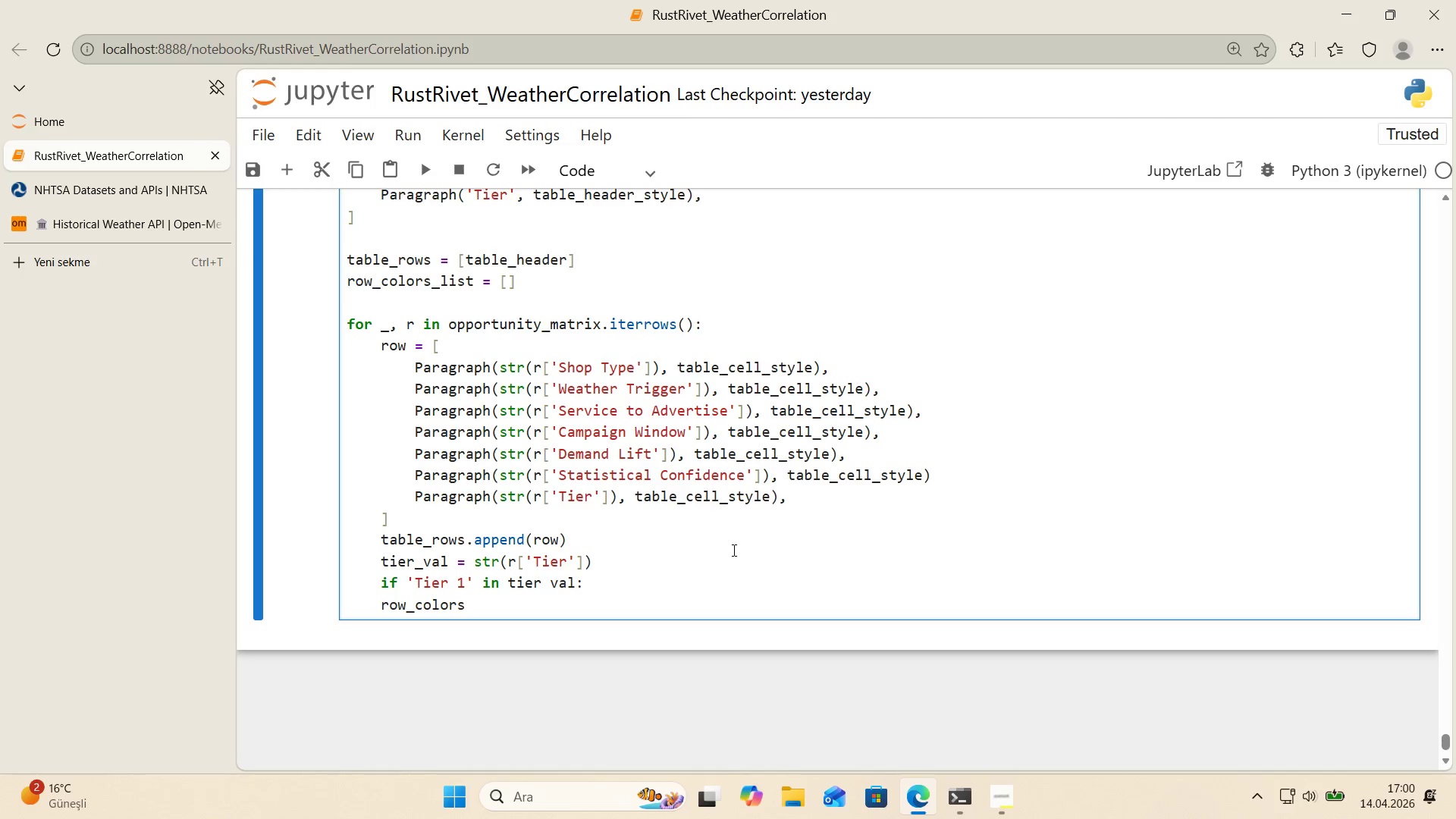 
type(_l'st.append*()
 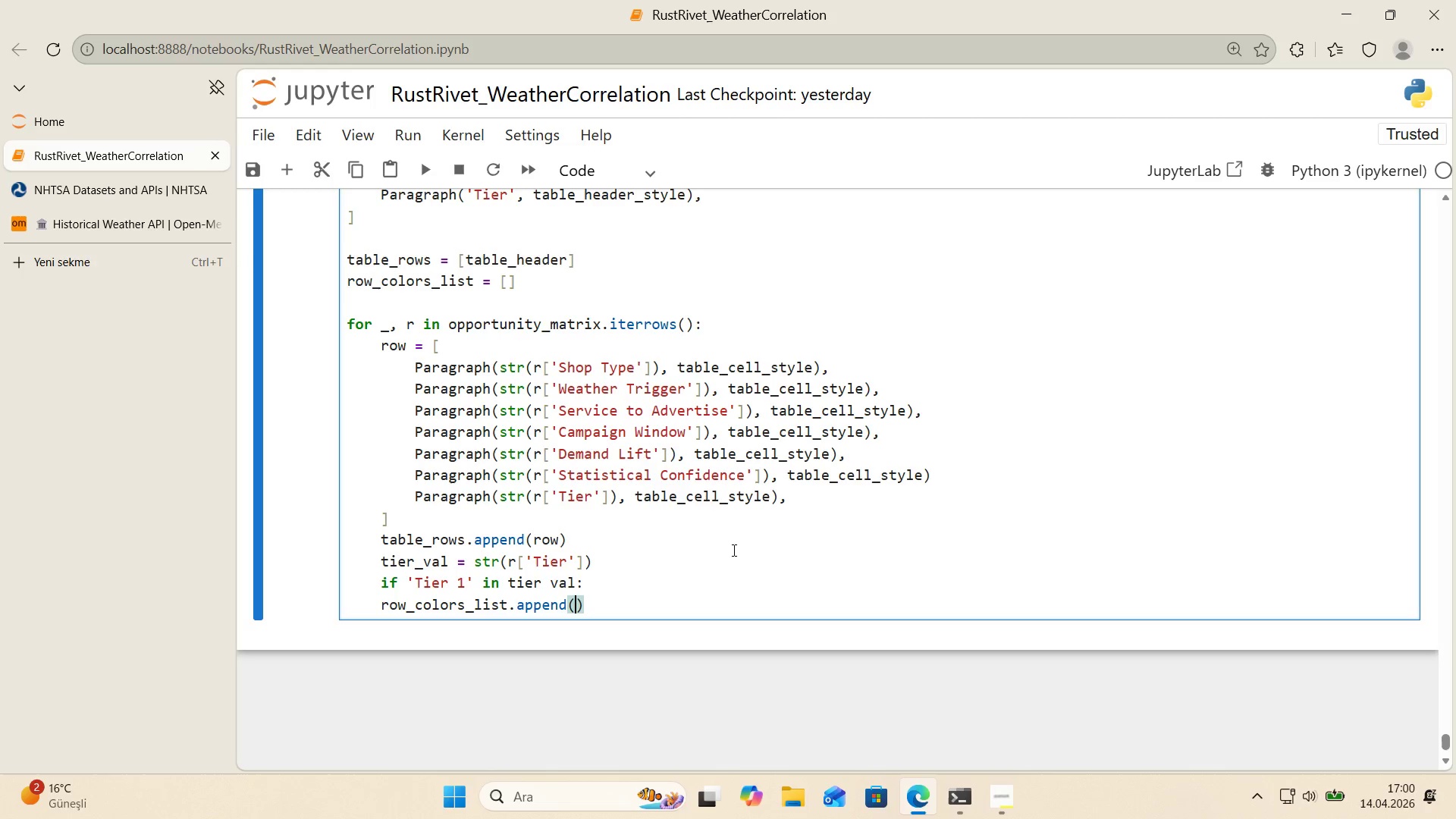 
 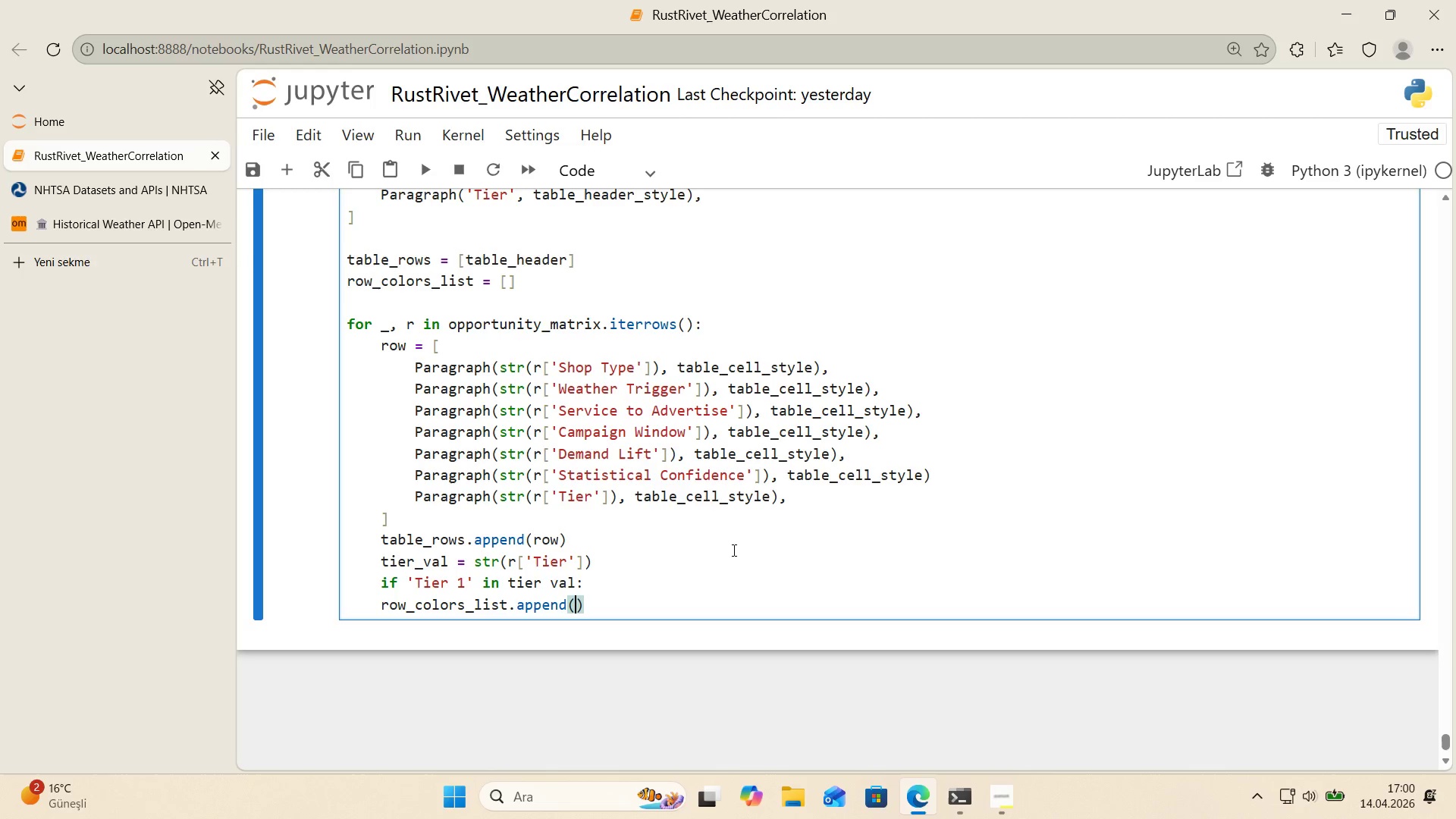 
key(ArrowLeft)
 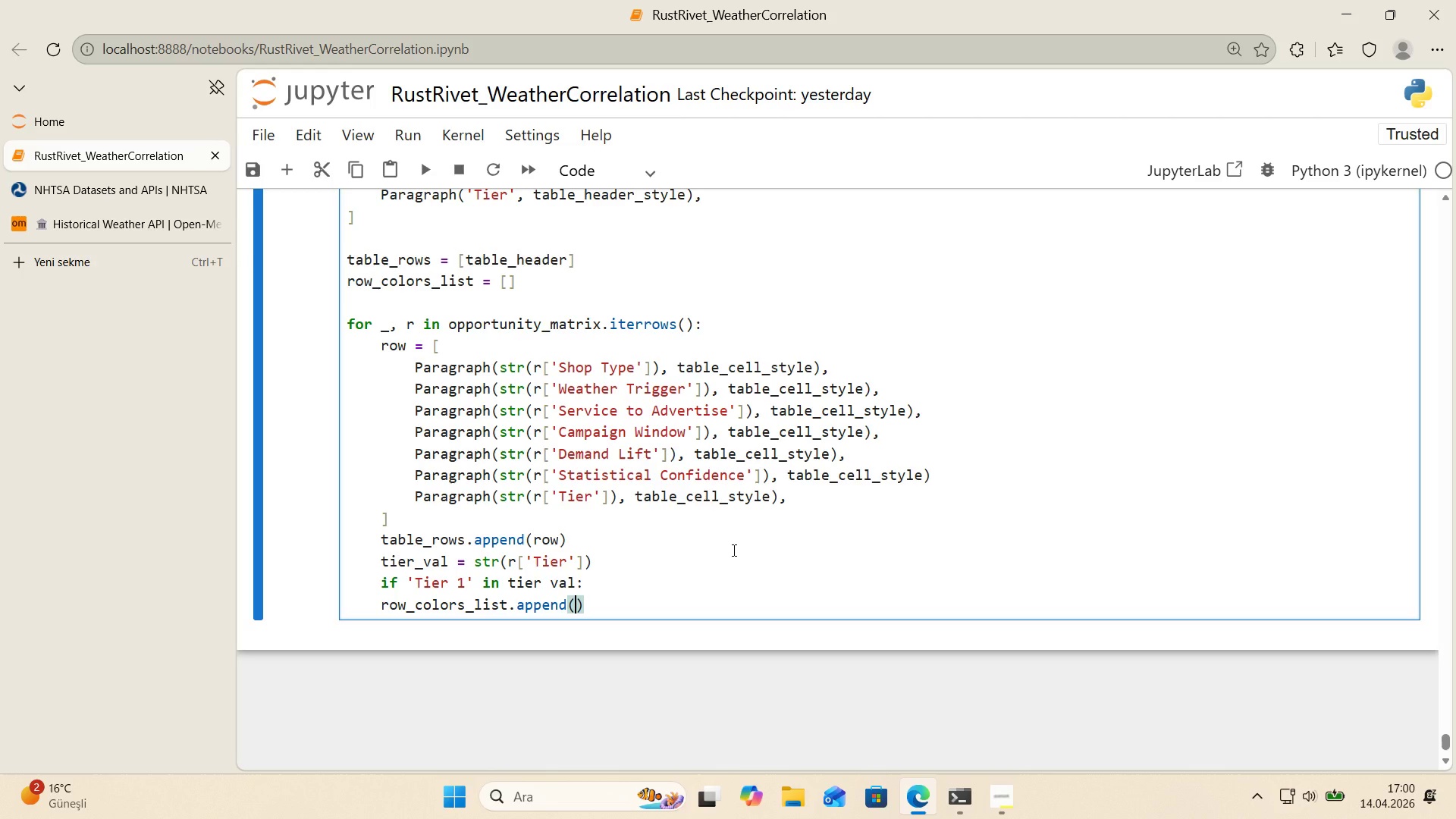 
type(TIER1_BG)
 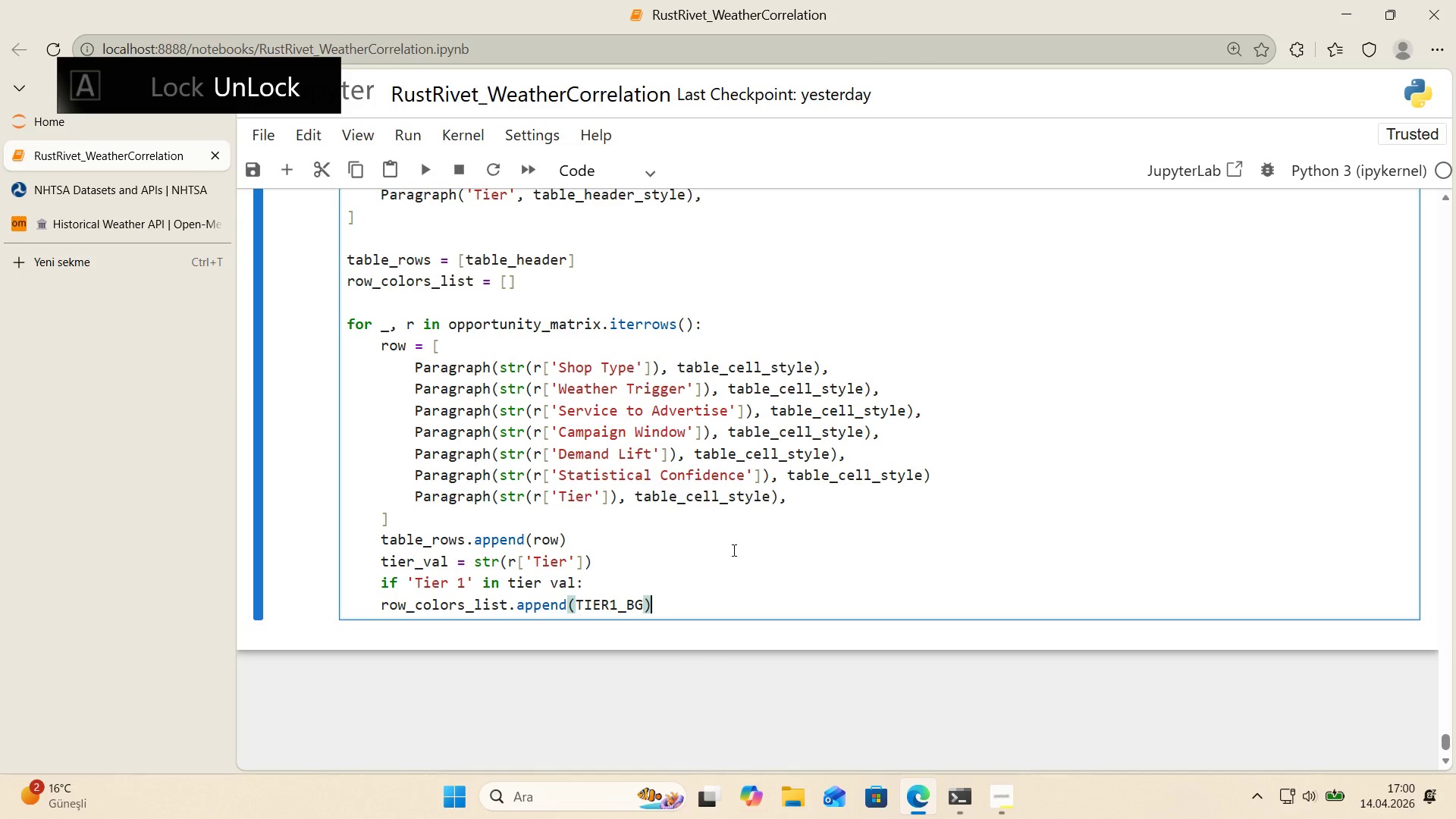 
 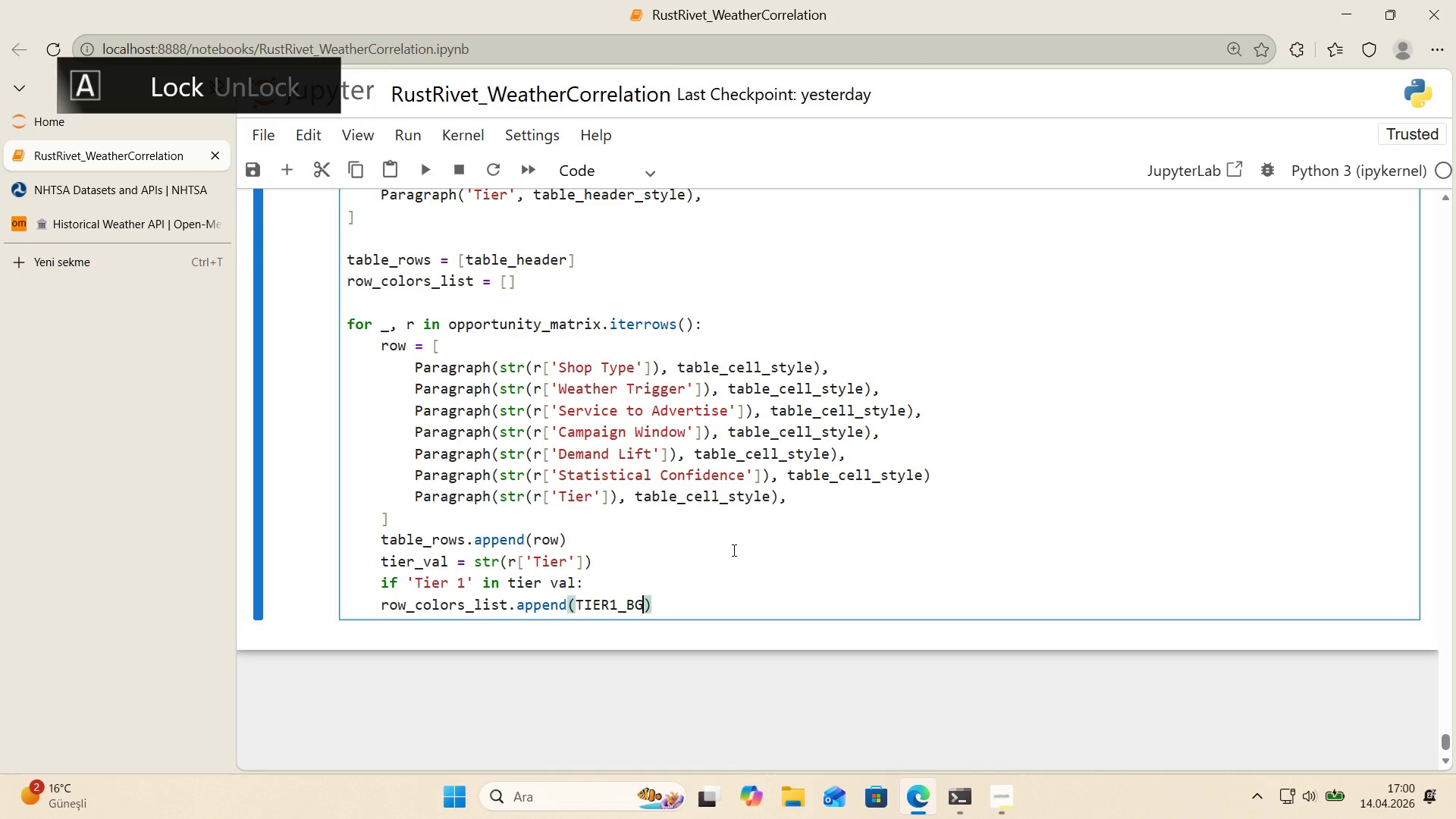 
key(ArrowRight)
 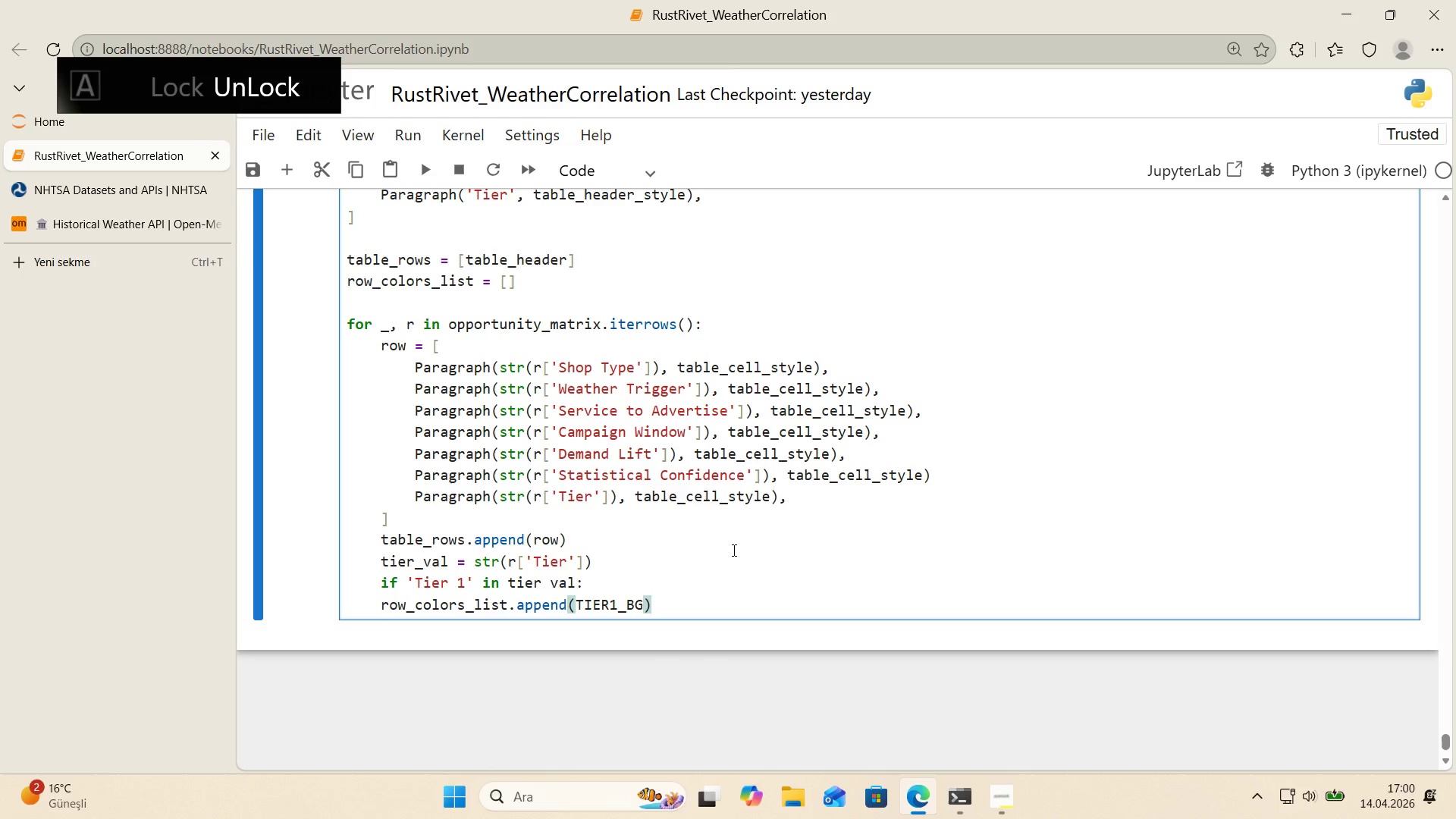 
key(Enter)
 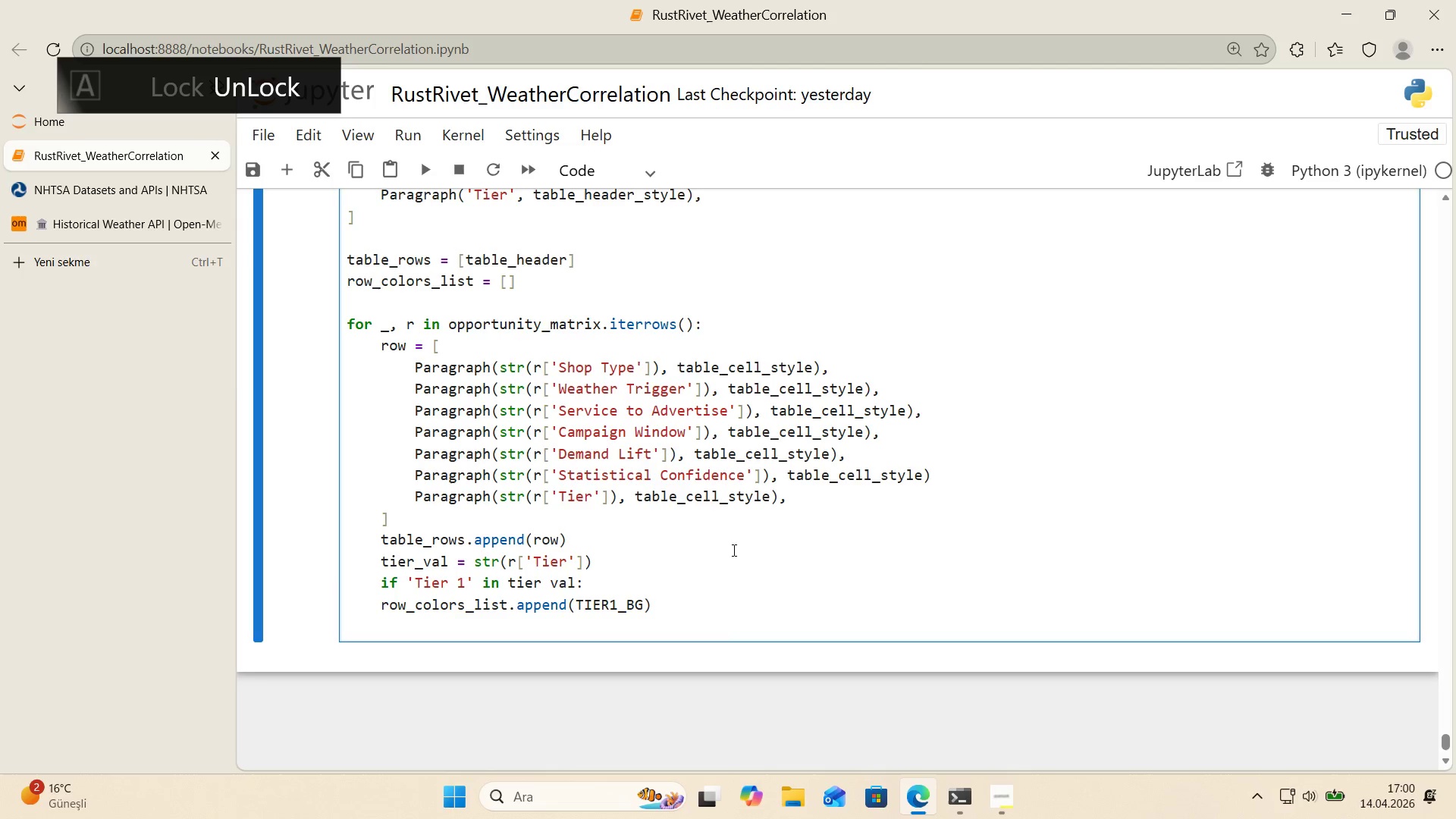 
key(Backspace)
type(el's)
 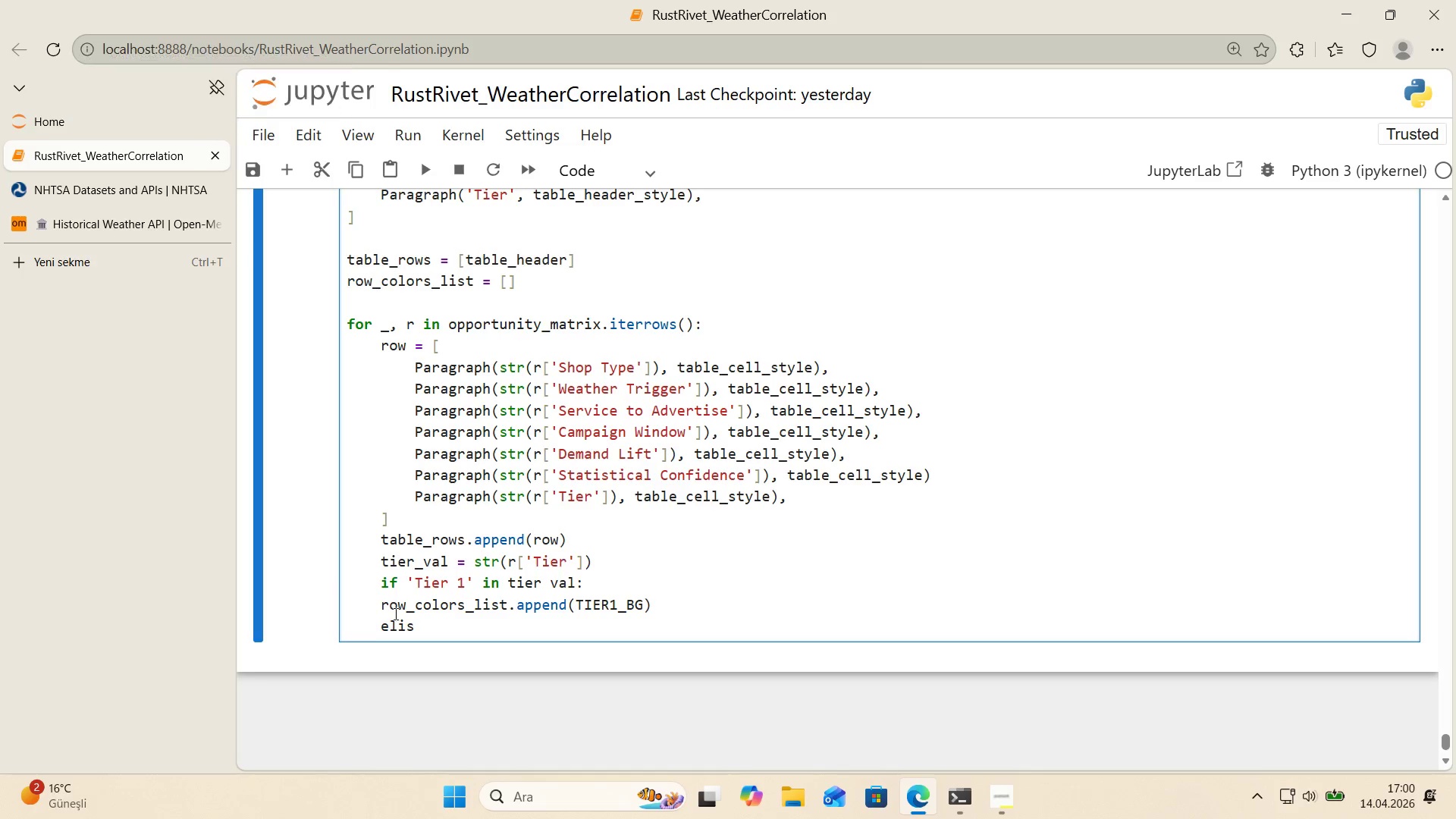 
left_click([380, 614])
 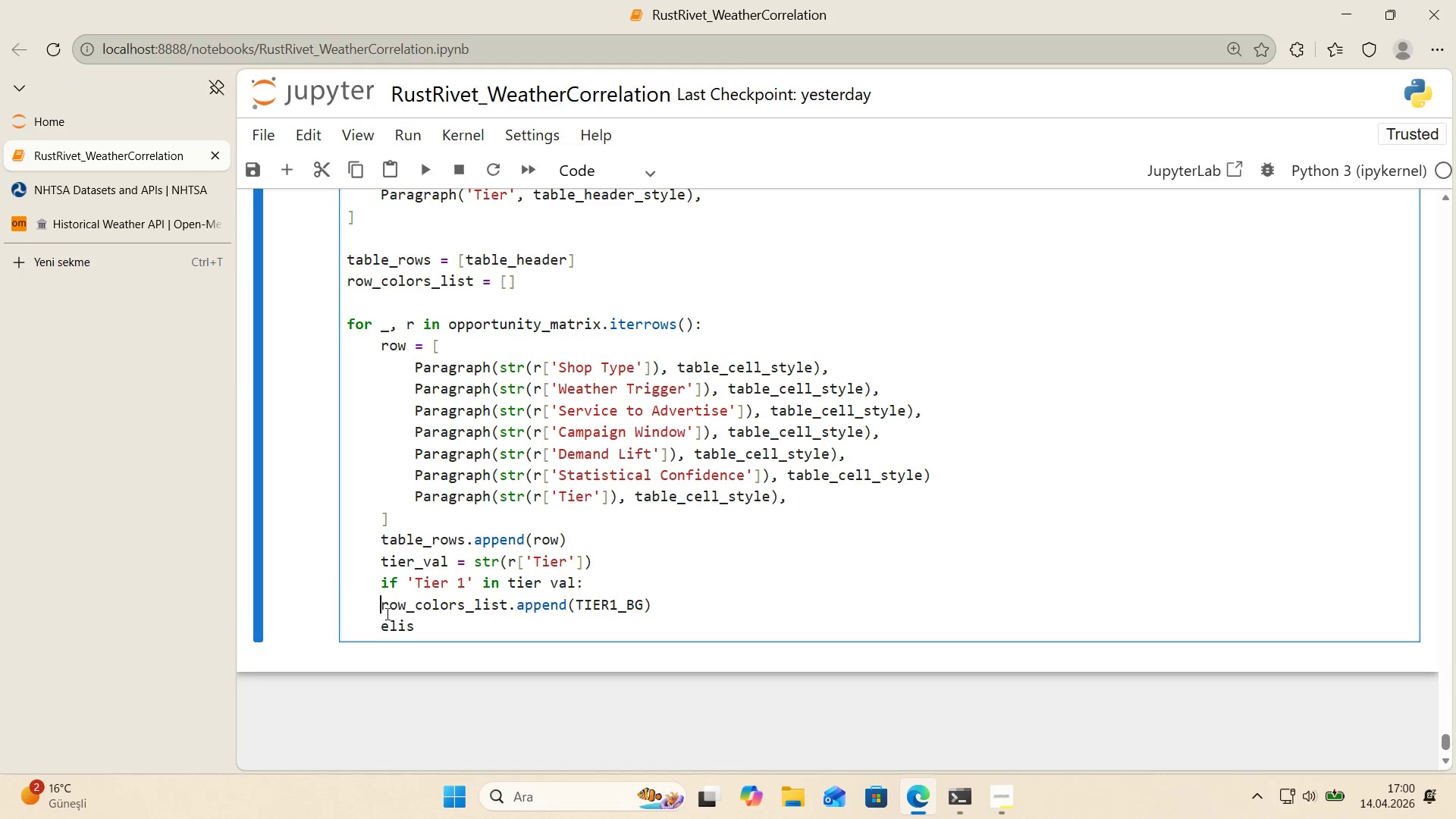 
key(Tab)
 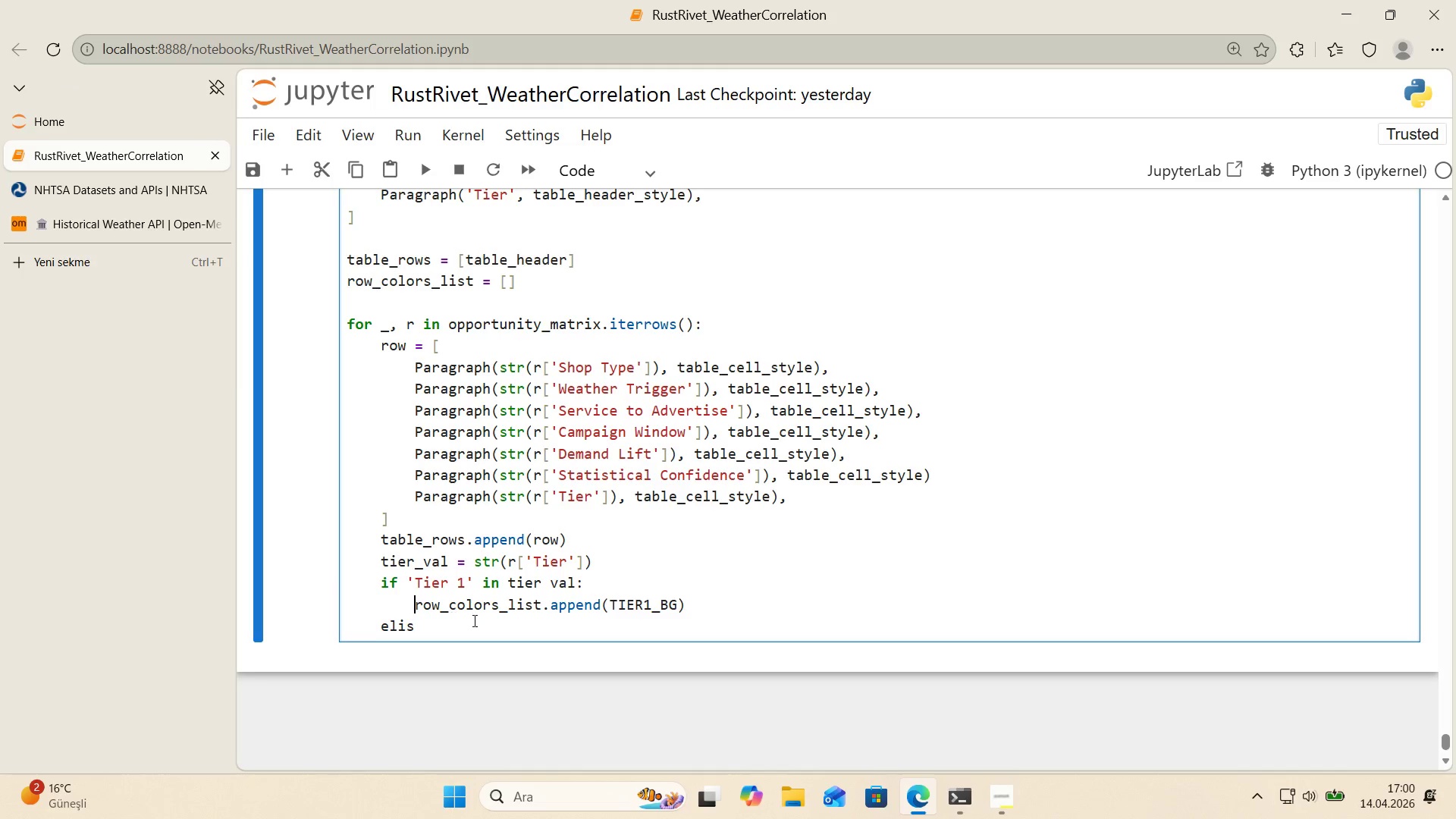 
left_click([473, 620])
 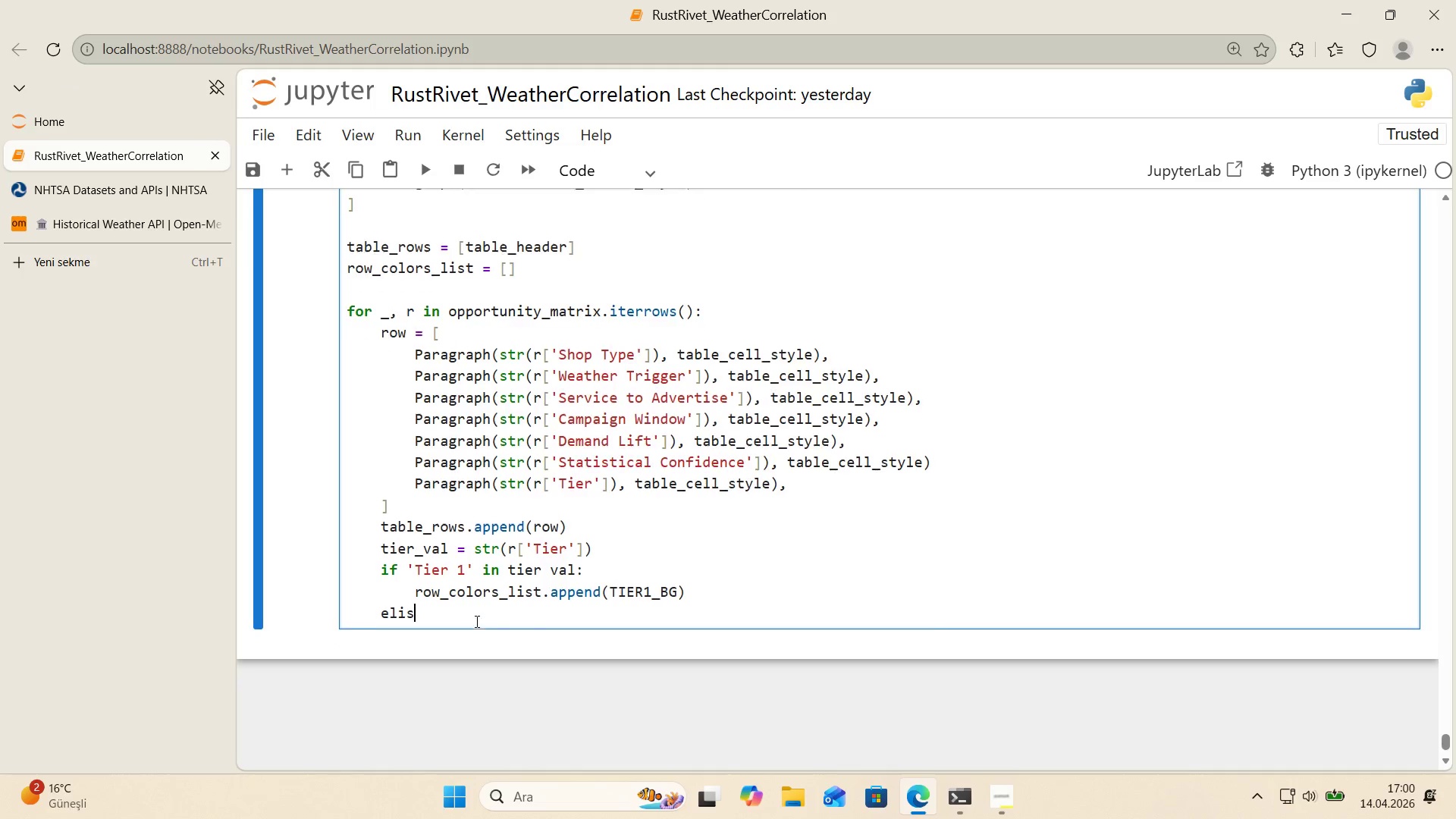 
scroll: coordinate [475, 621], scroll_direction: down, amount: 1.0
 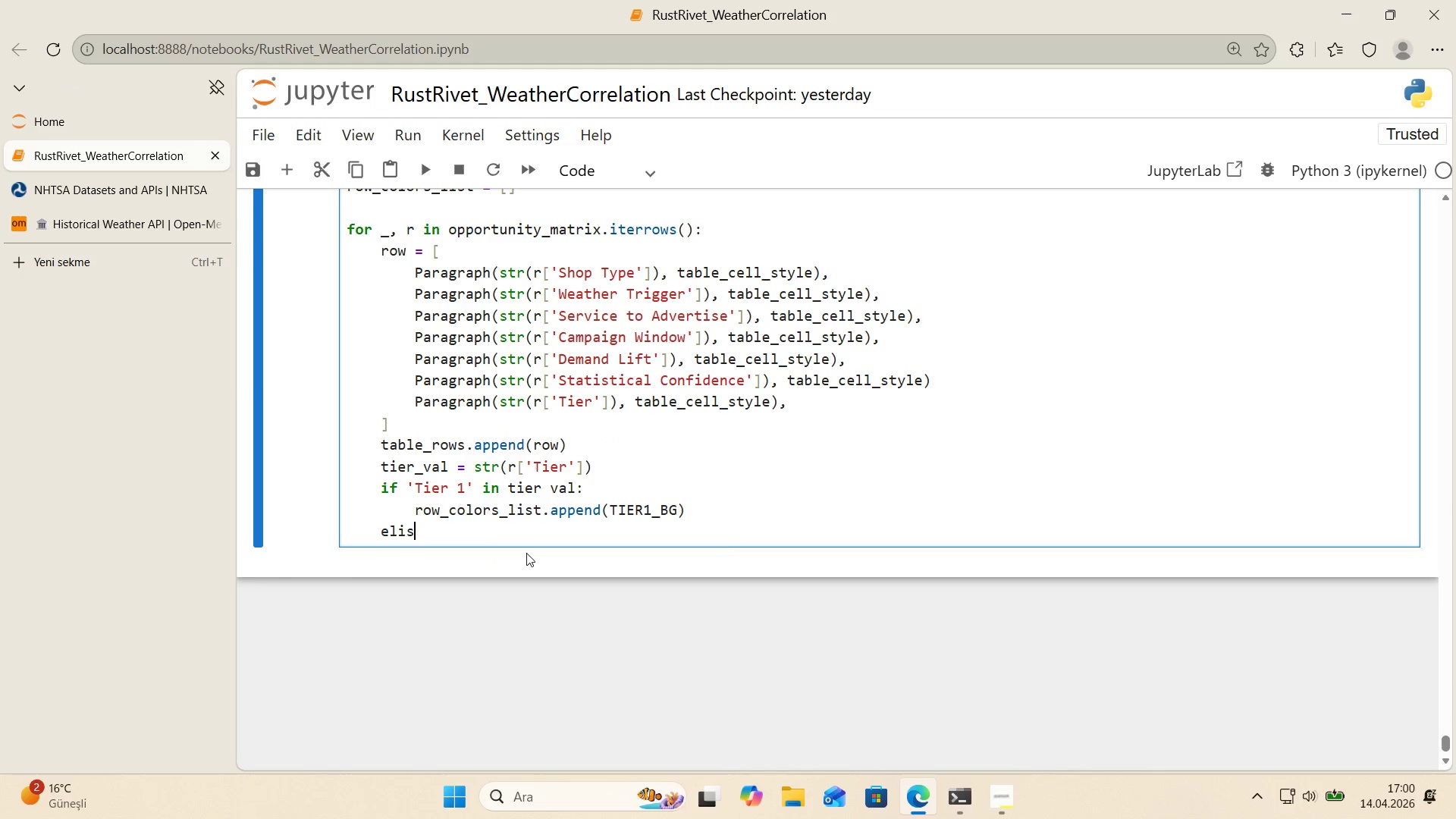 
left_click([585, 488])
 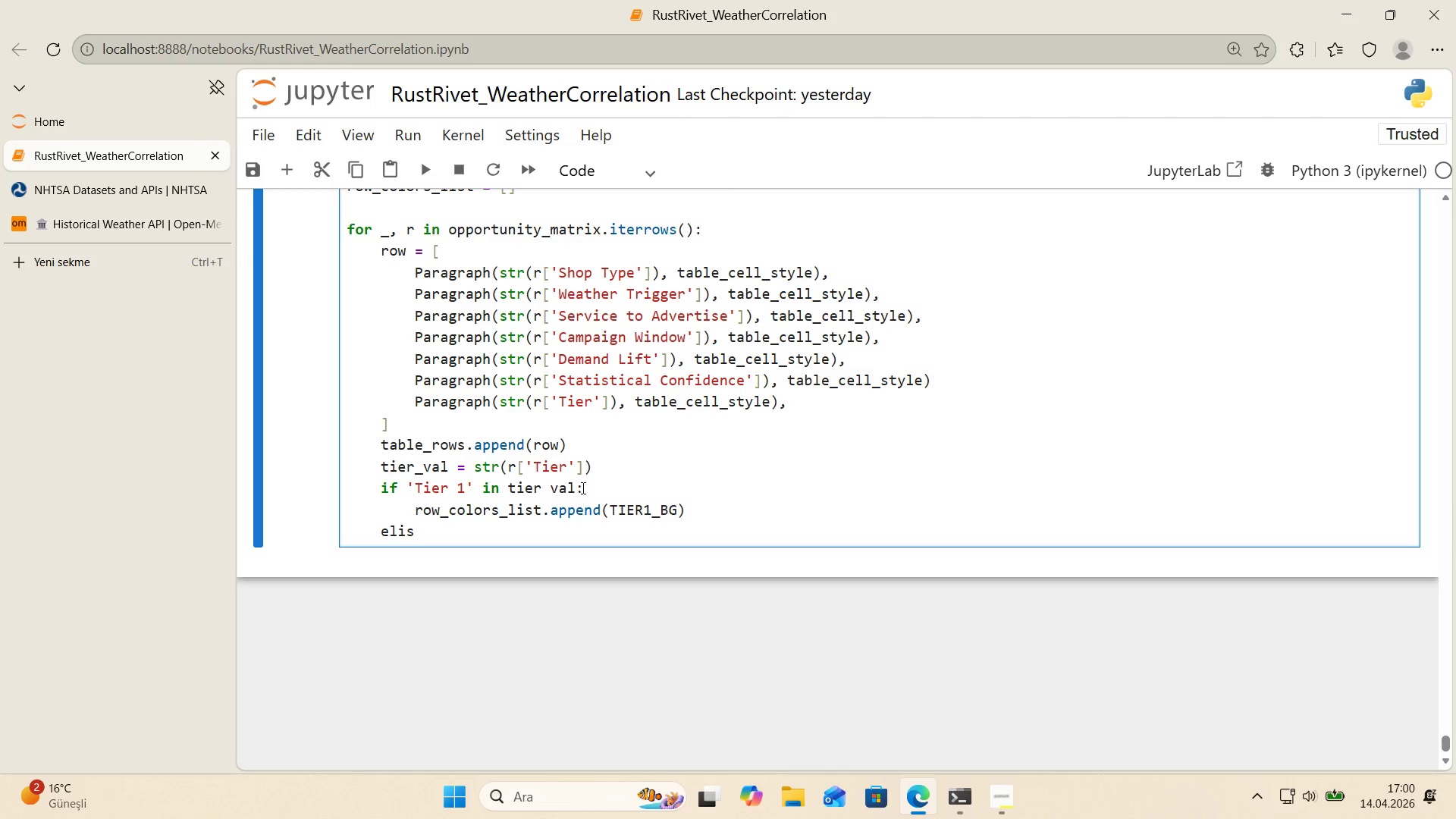 
wait(8.22)
 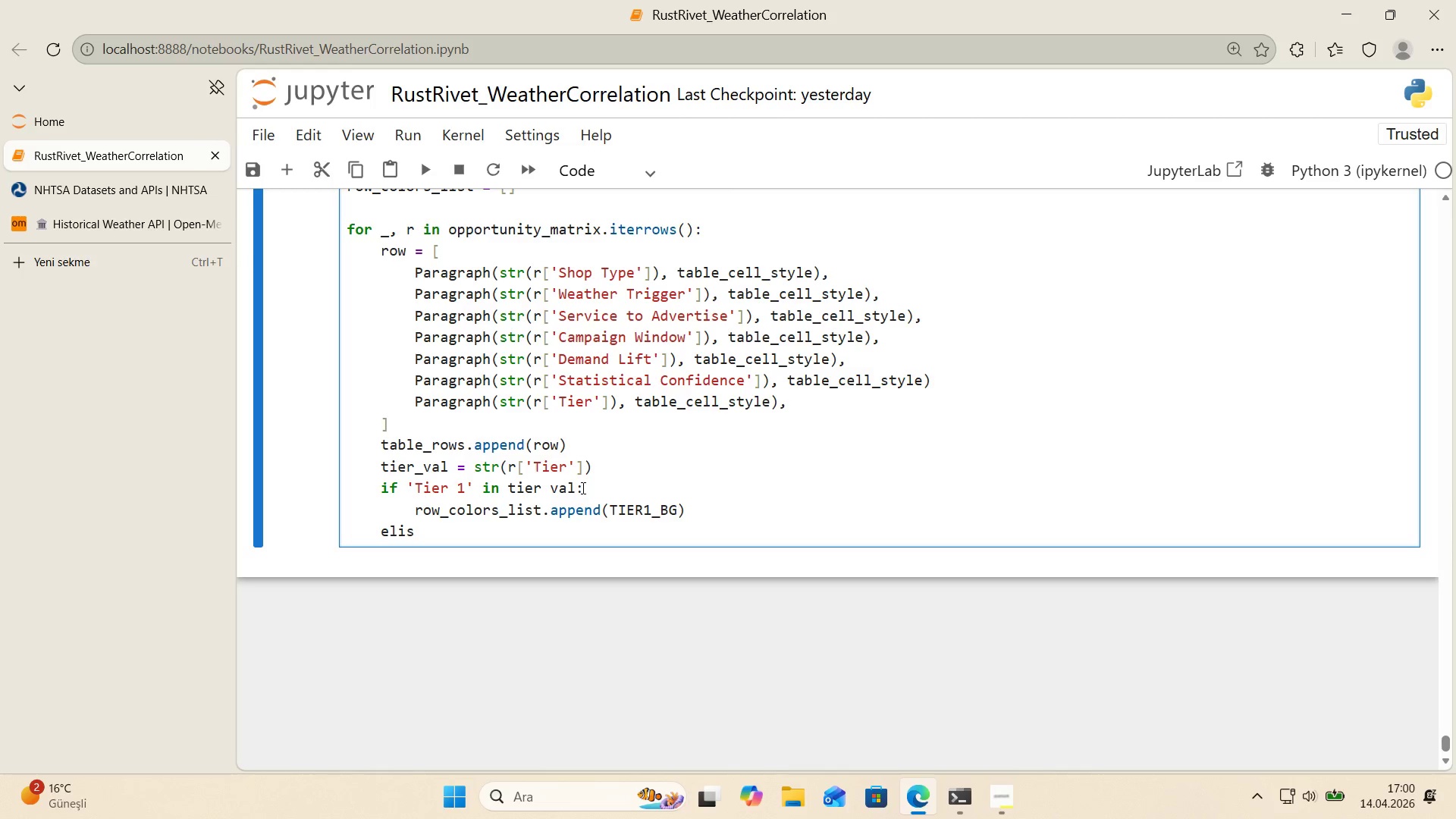 
left_click([553, 493])
 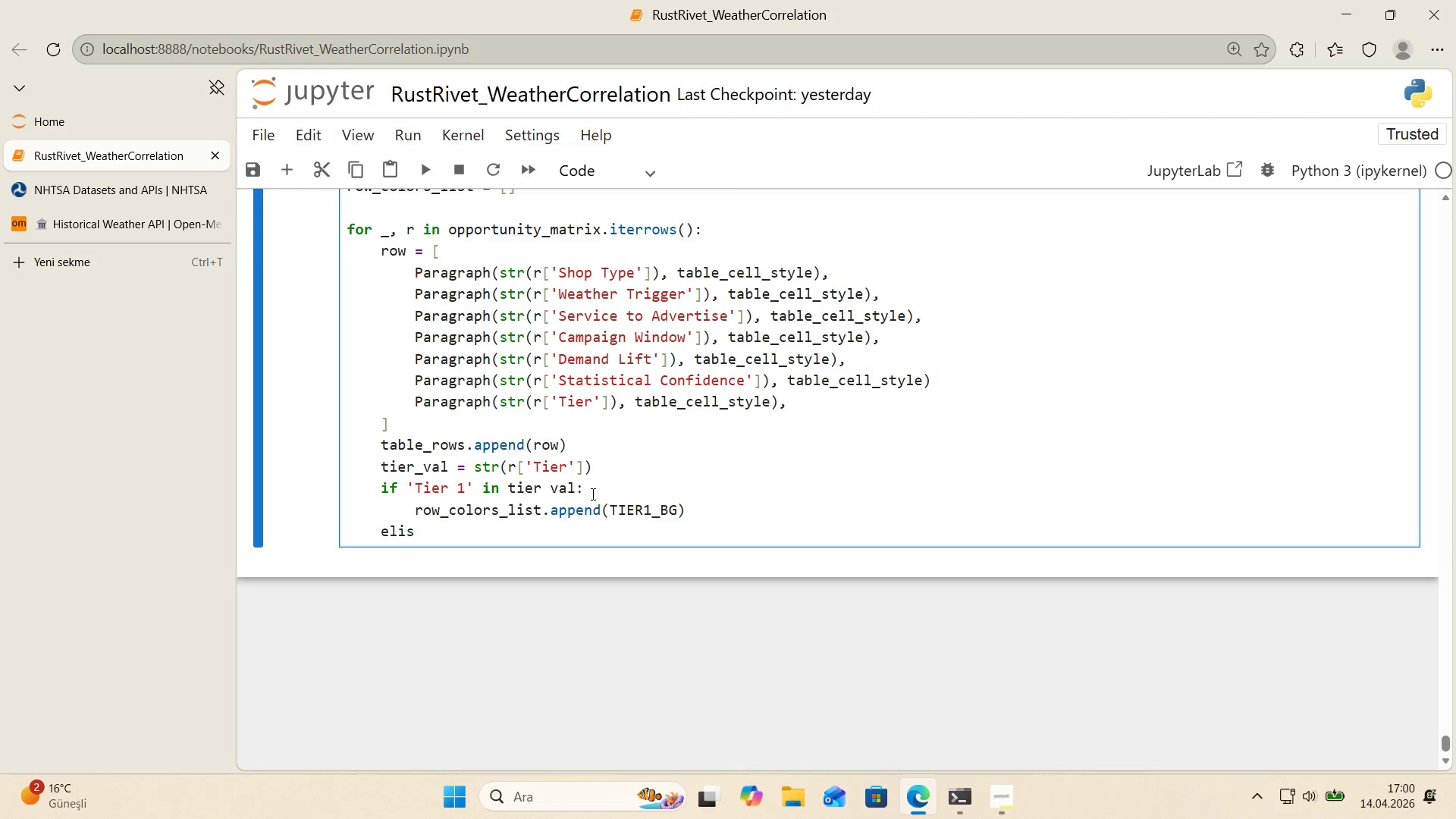 
key(Backspace)
 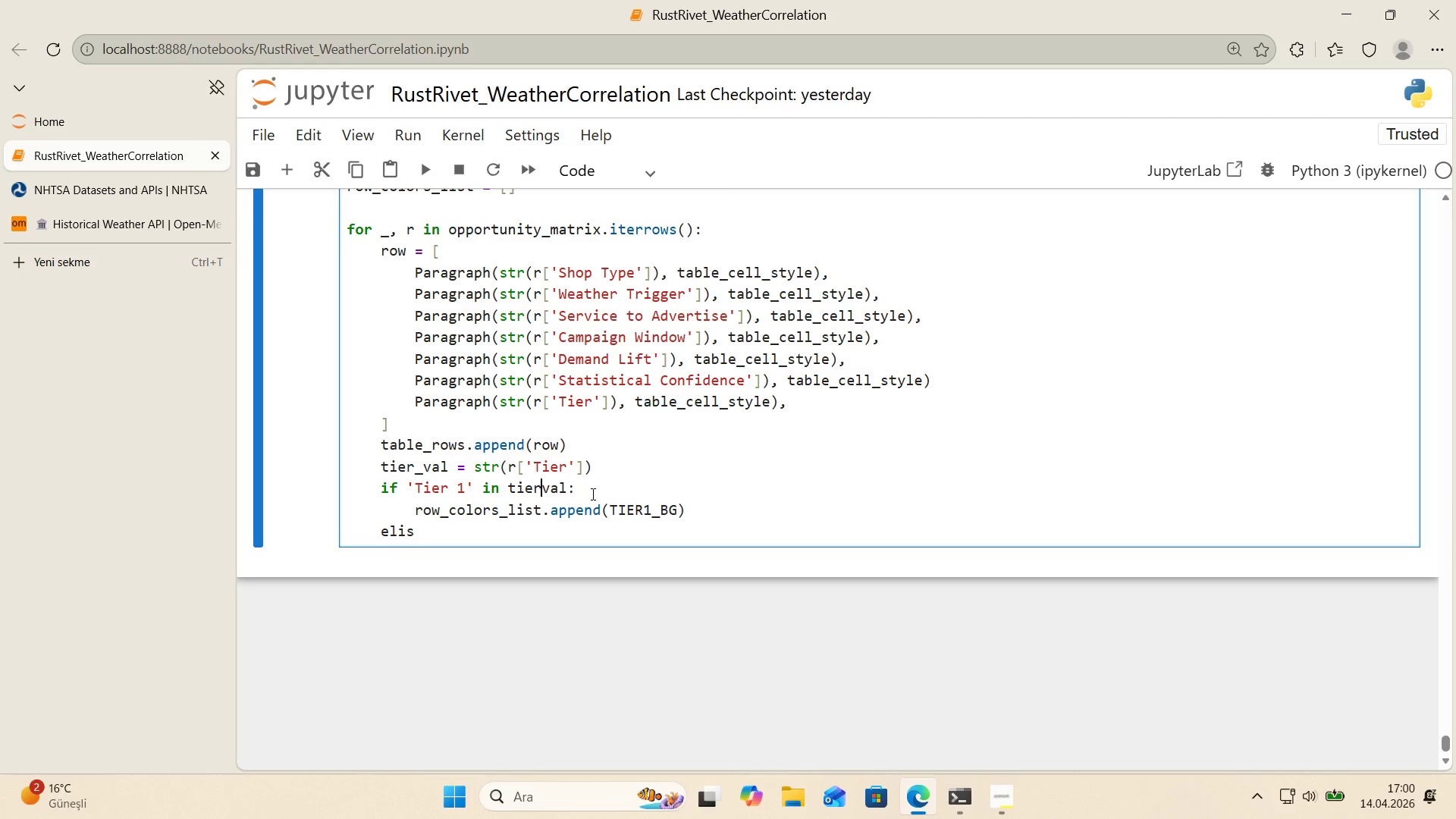 
key(Shift+ShiftRight)
 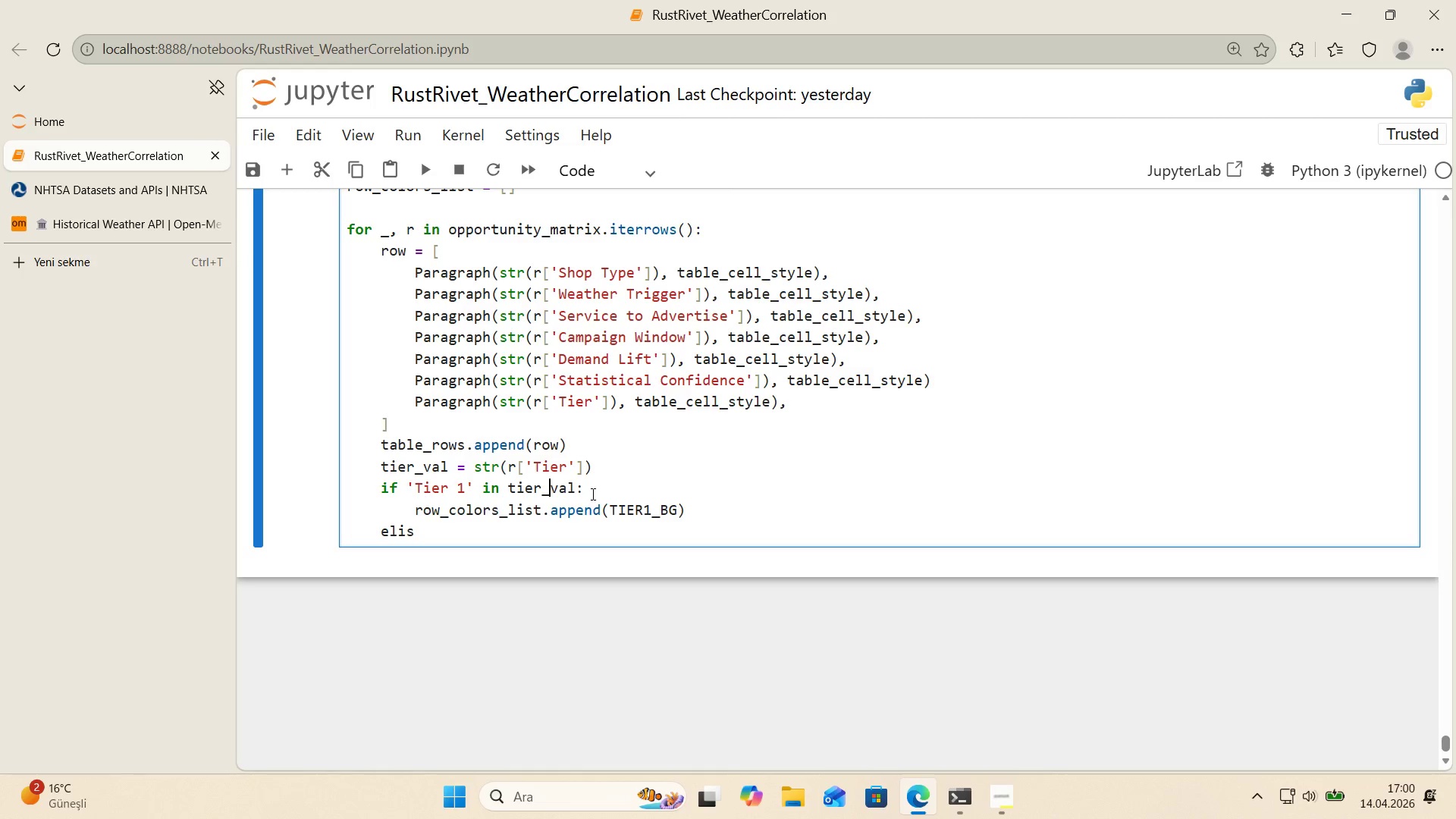 
key(Shift+Minus)
 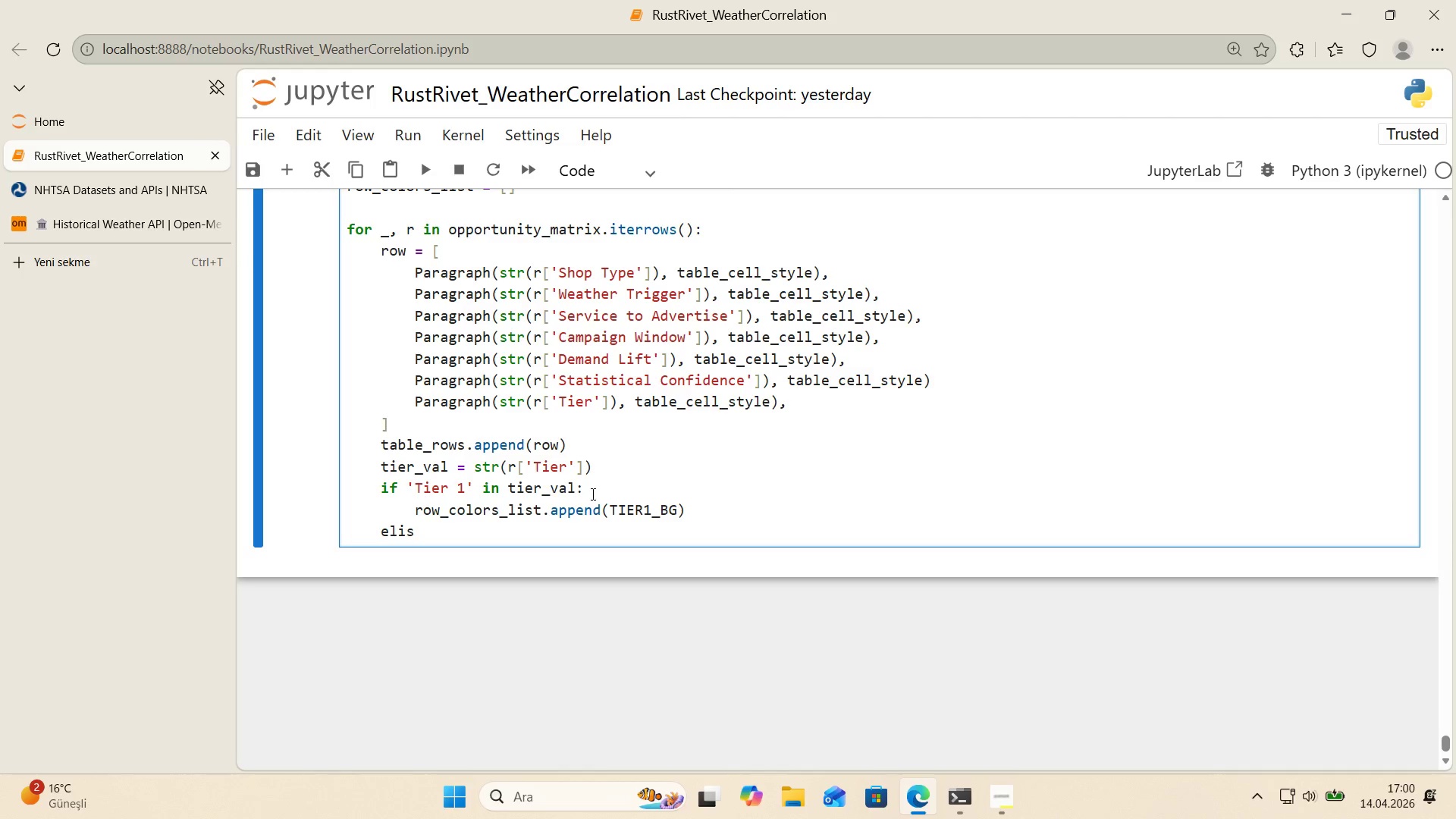 
left_click([594, 494])
 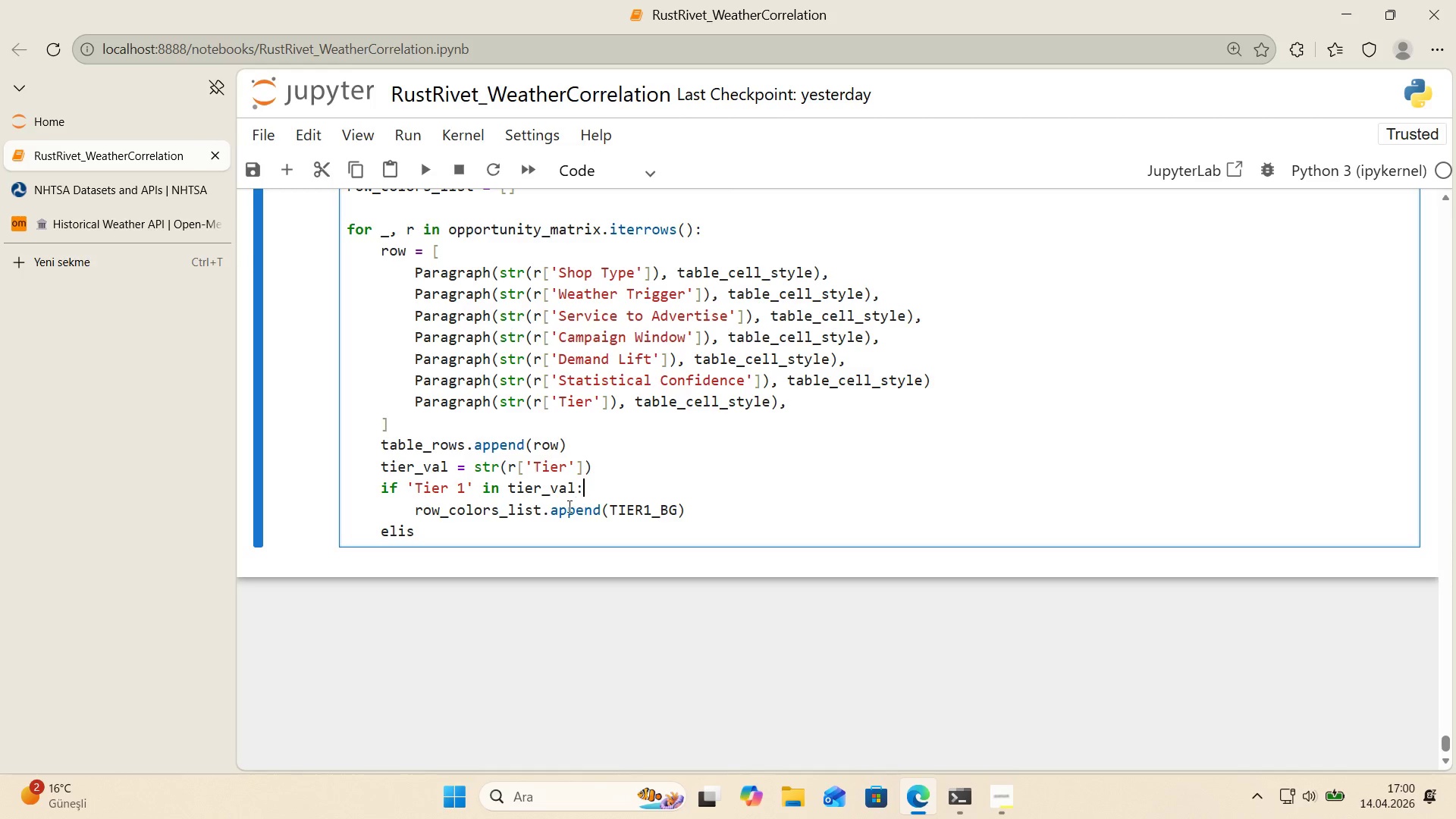 
left_click([497, 538])
 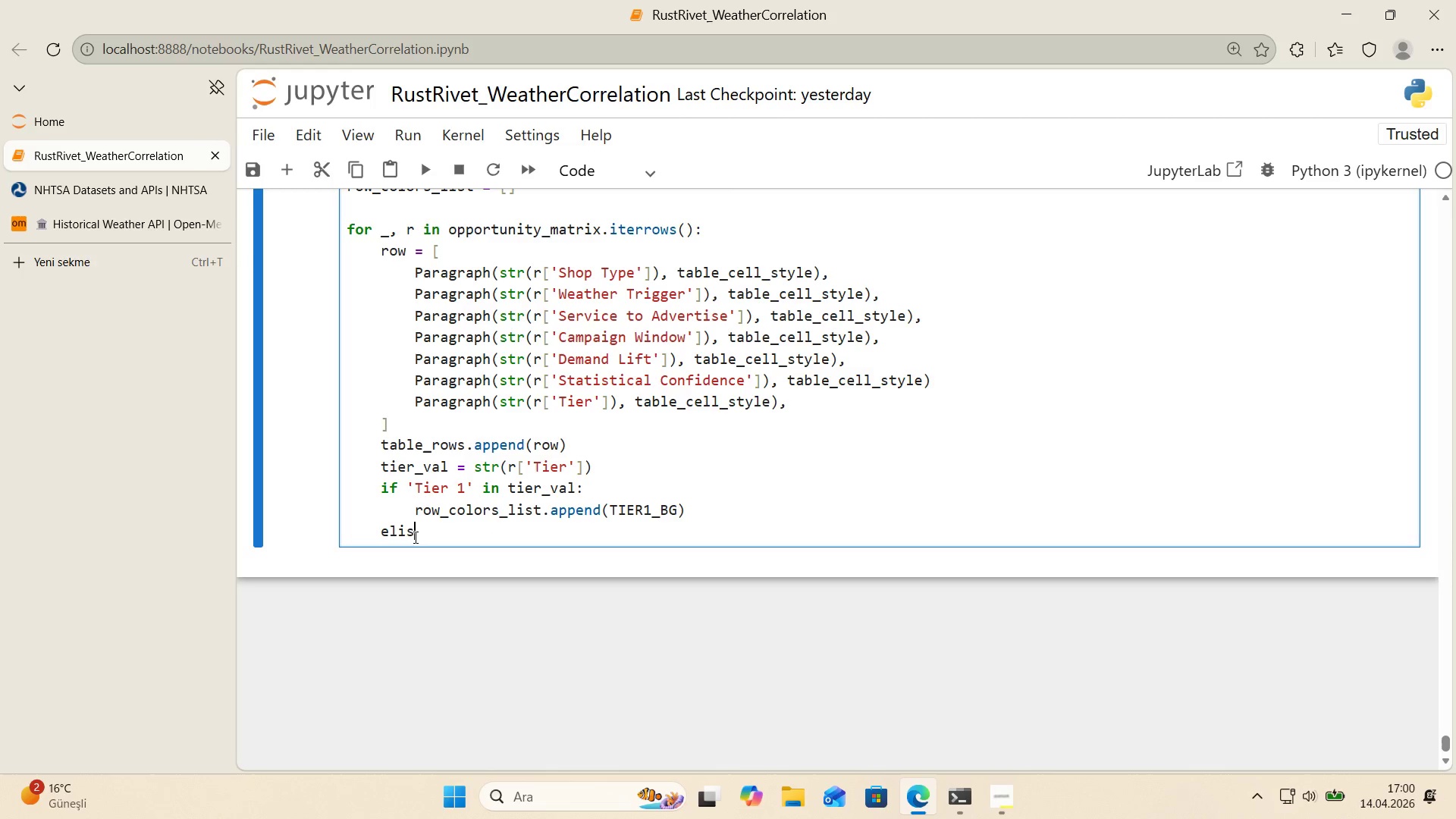 
left_click_drag(start_coordinate=[413, 537], to_coordinate=[406, 538])
 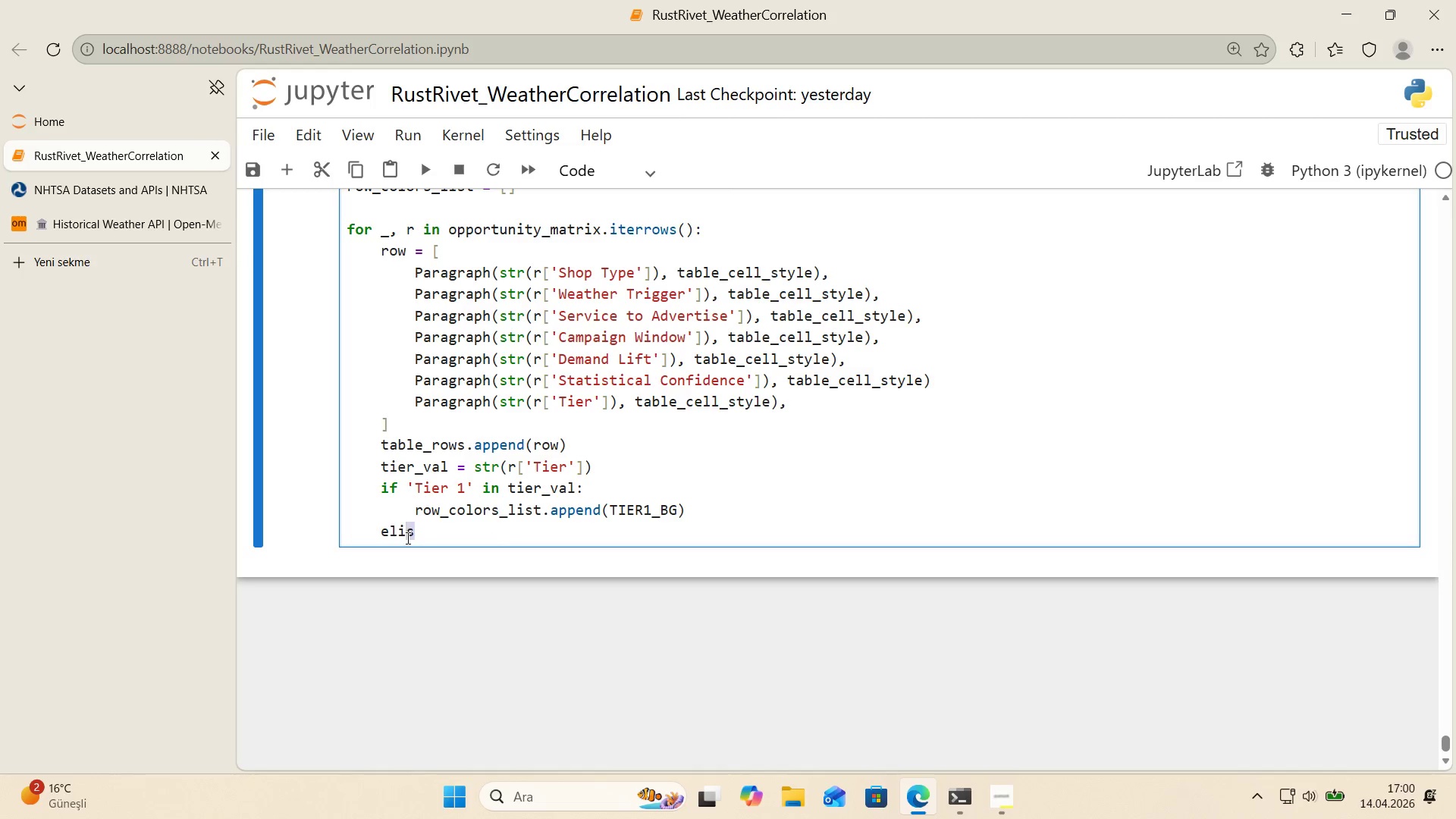 
key(F)
 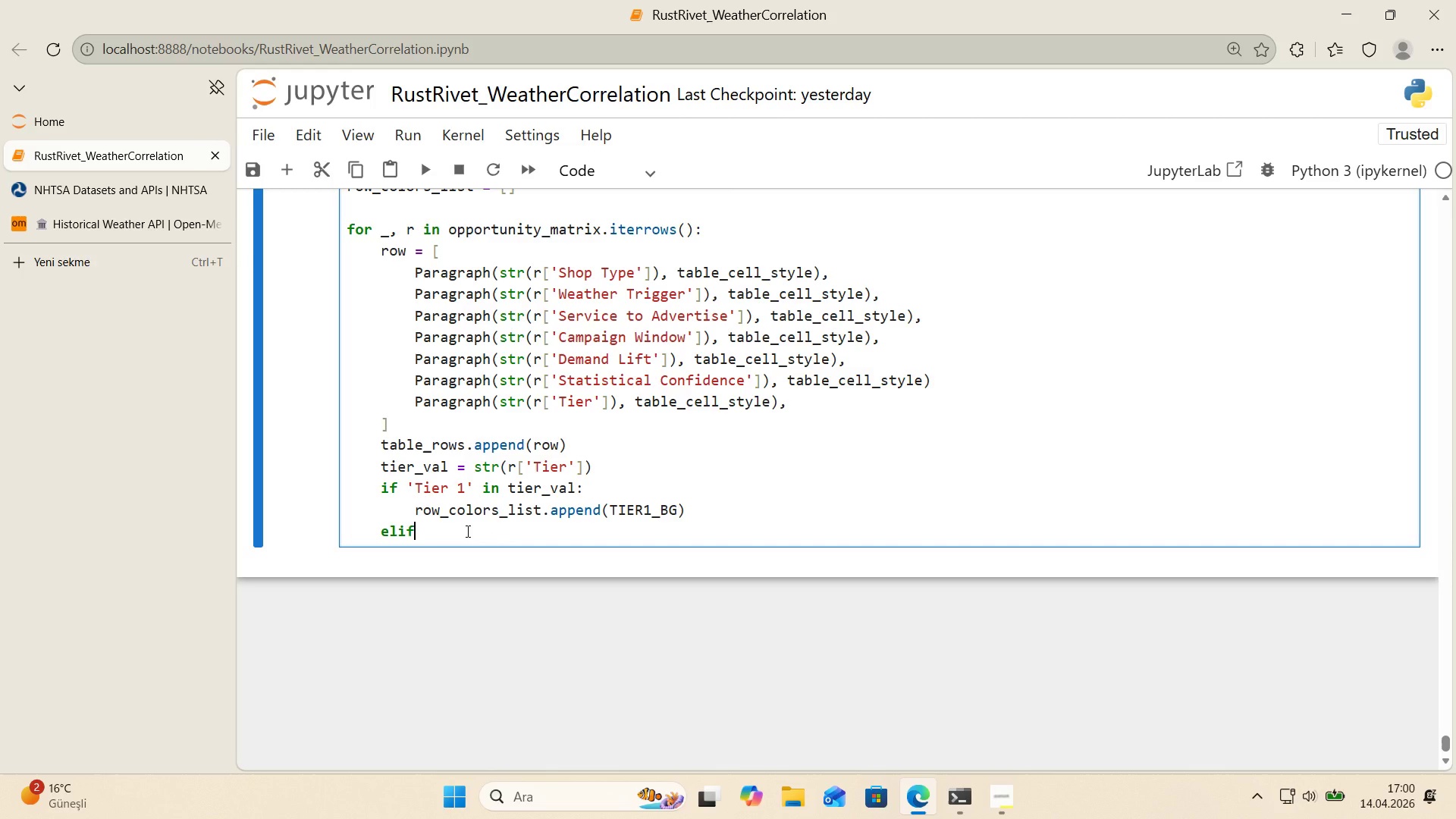 
left_click([466, 531])
 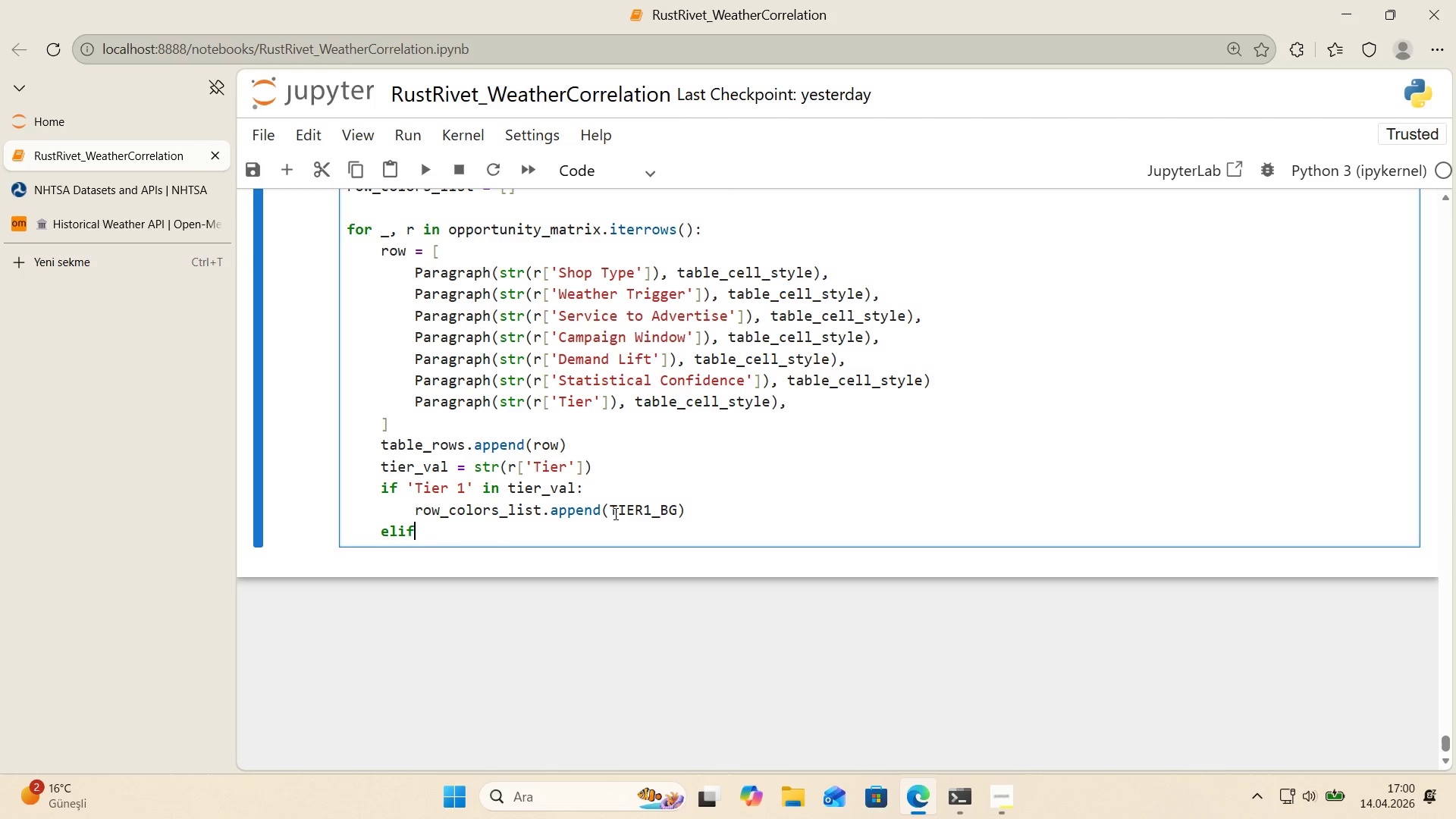 
type( @@)
 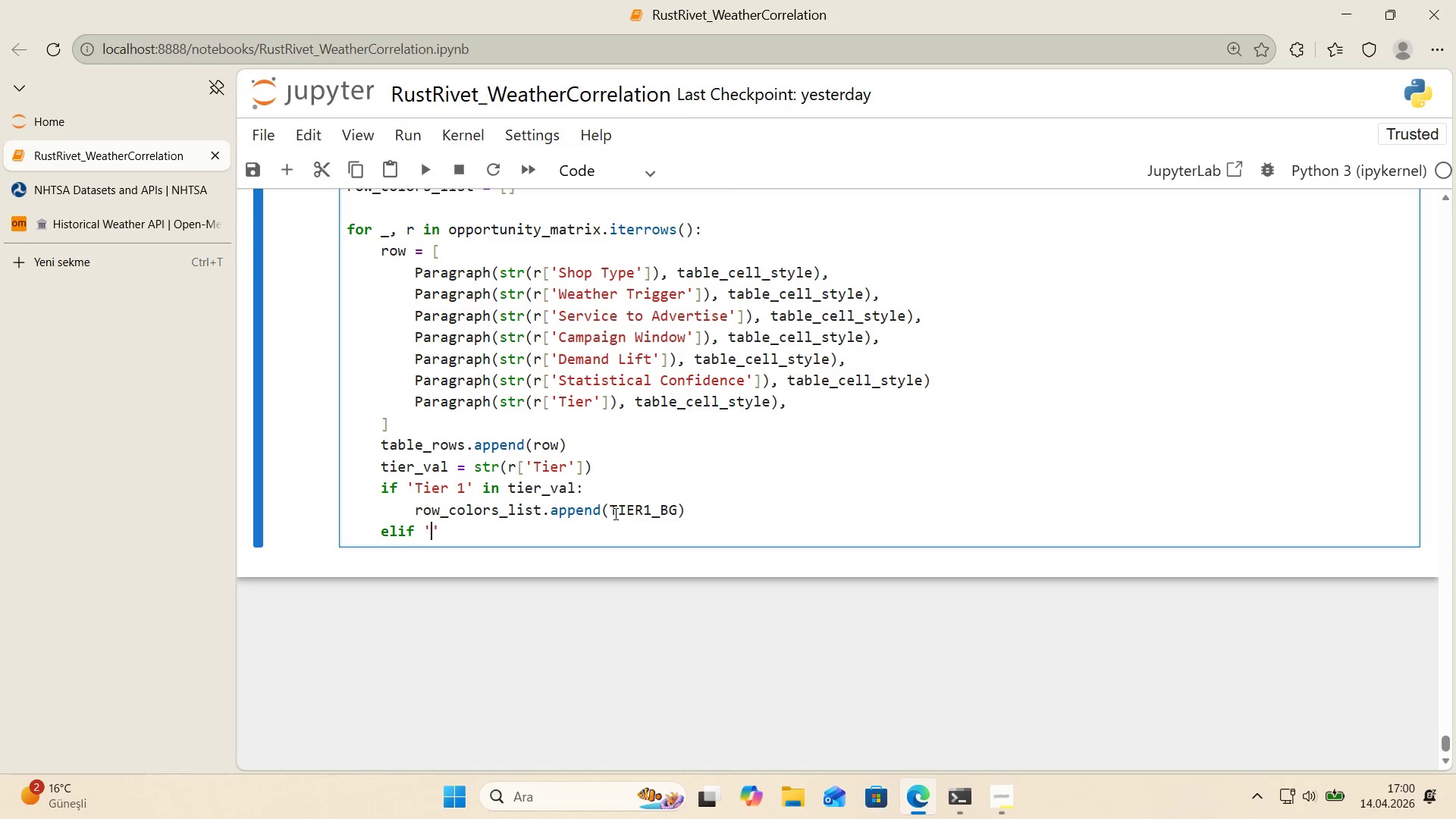 
key(ArrowLeft)
 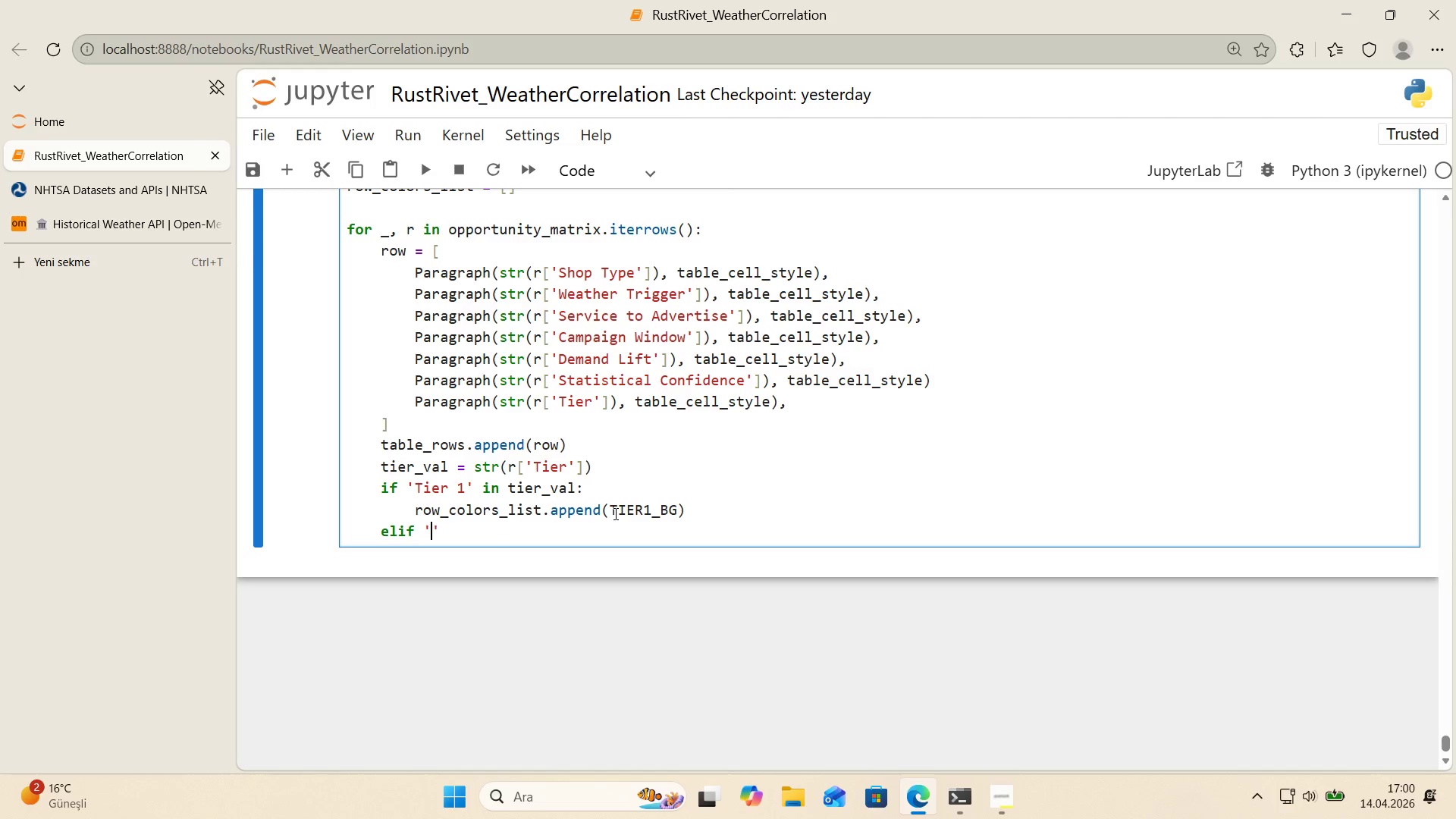 
type(T'er 2)
 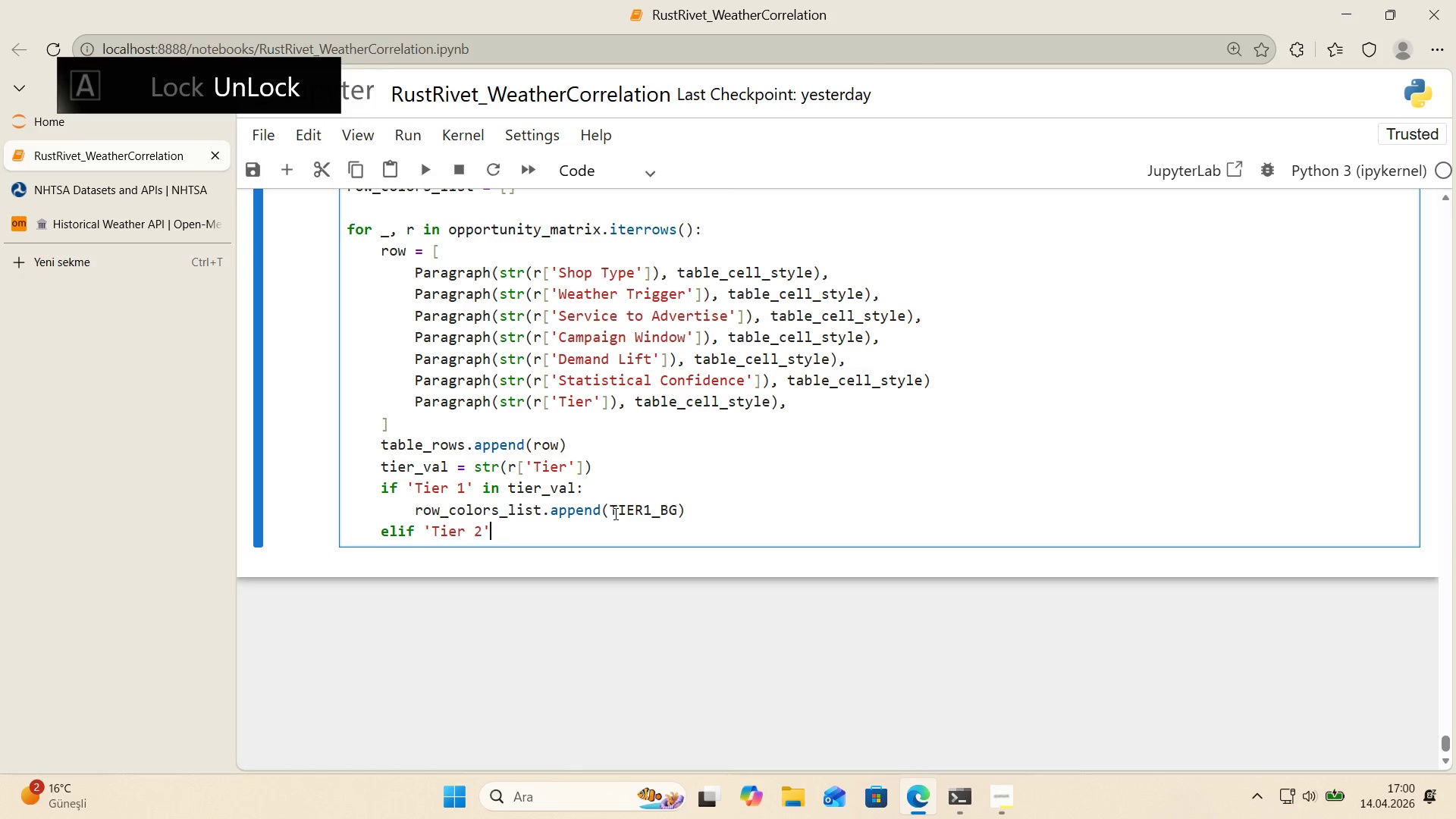 
key(ArrowRight)
 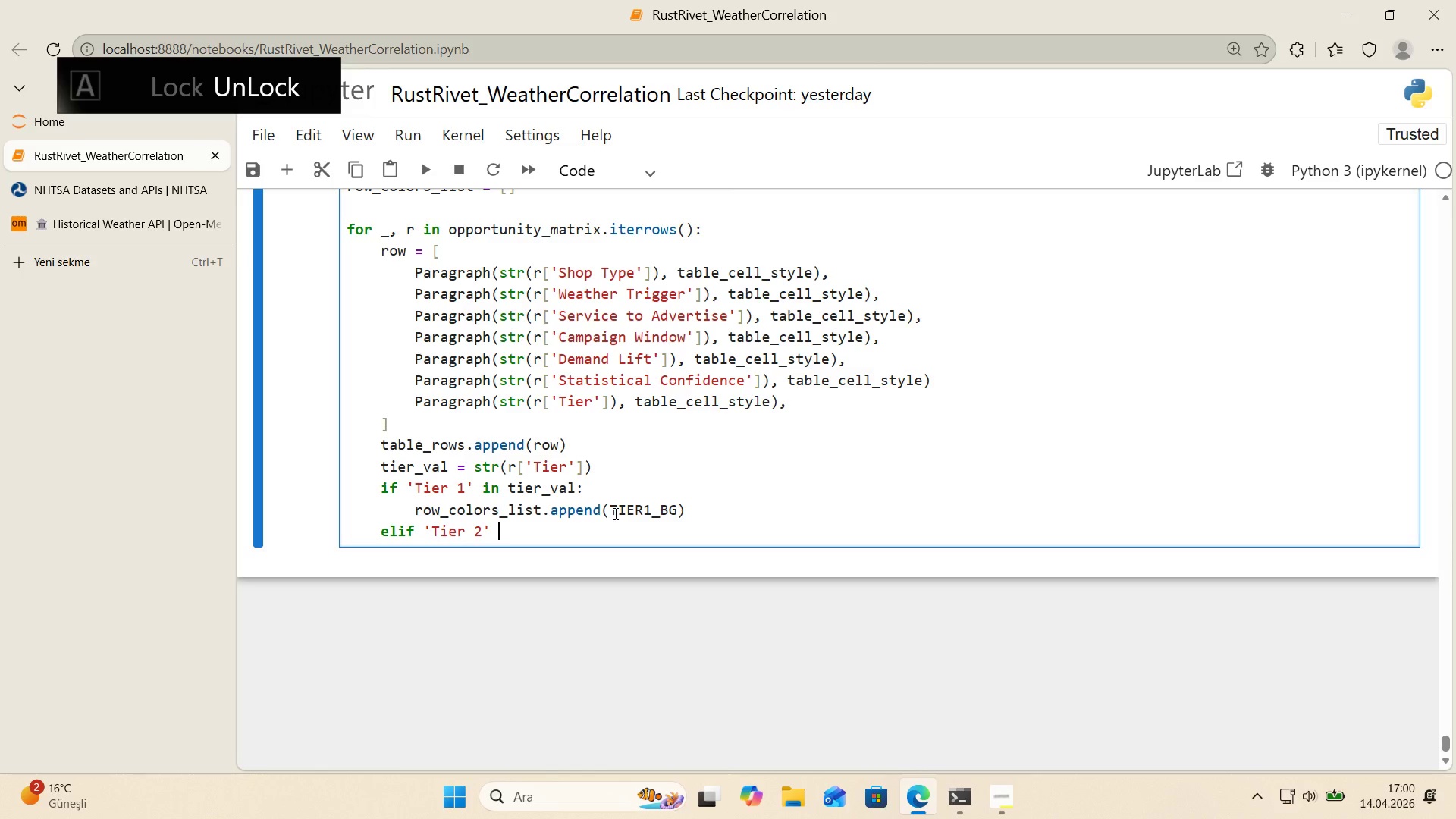 
type( 'n t'erv)
key(Backspace)
type(_val>)
 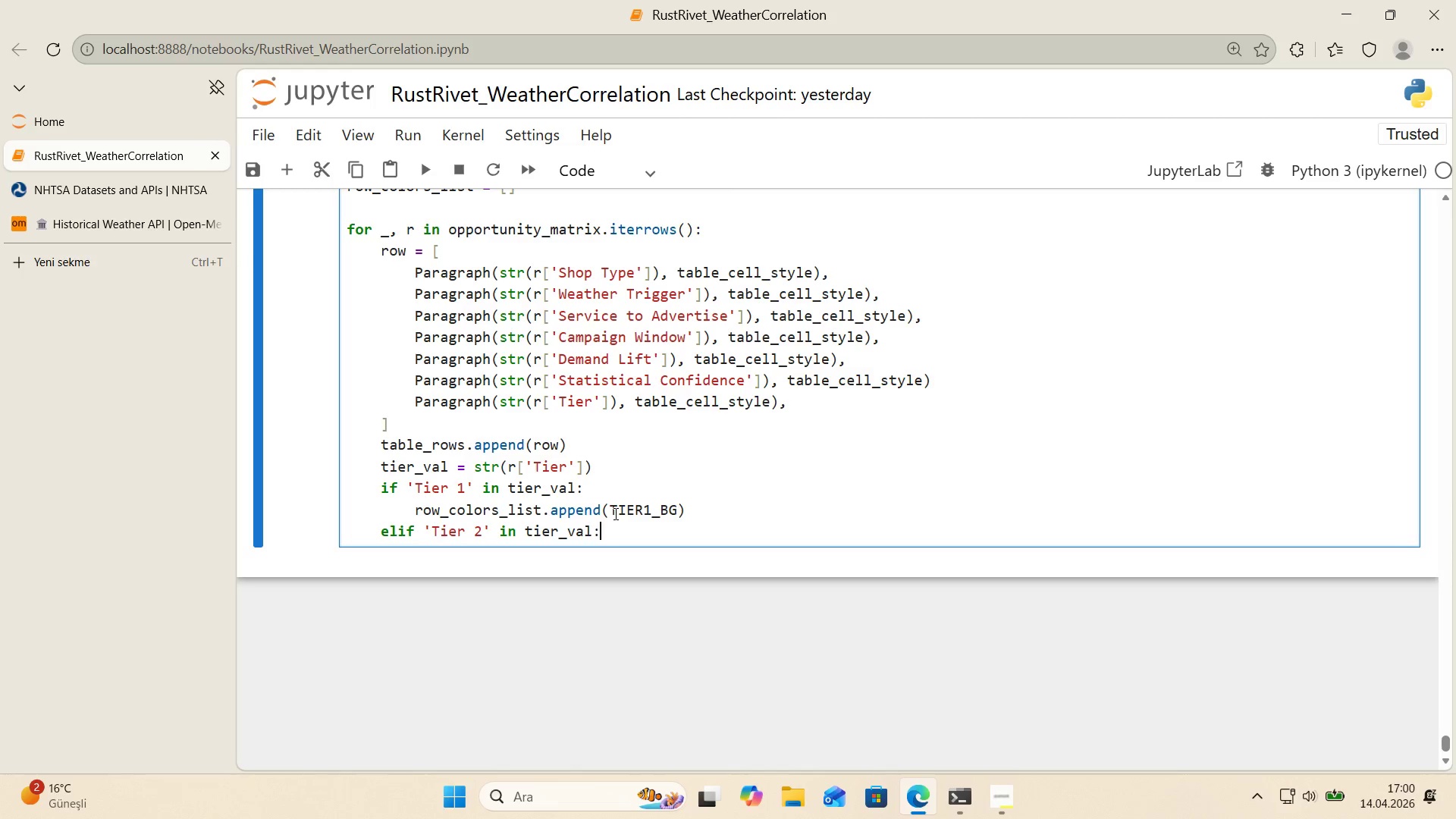 
wait(12.27)
 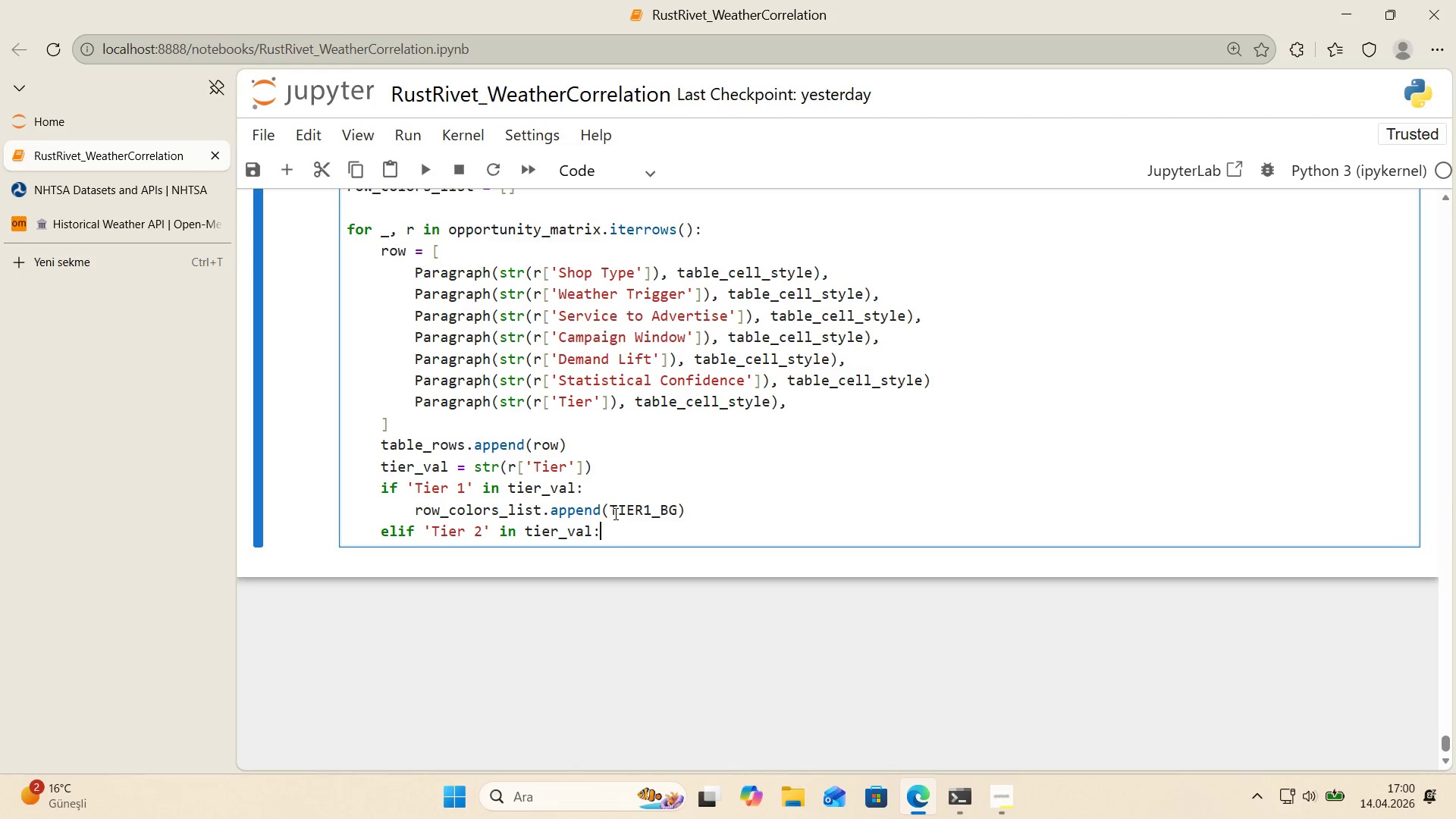 
key(Enter)
 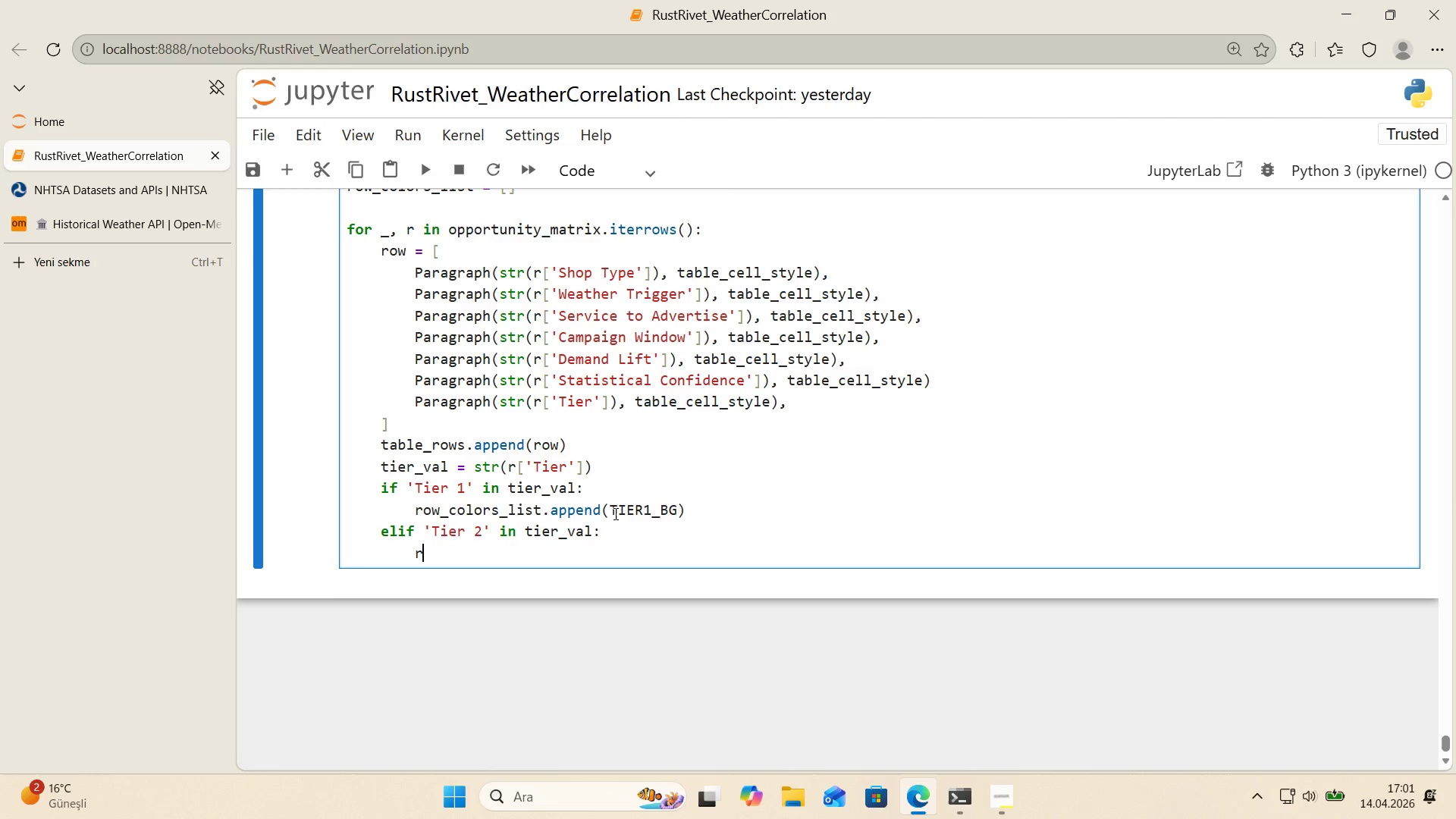 
type(row_colors_l't)
key(Backspace)
type(st.apped)
key(Backspace)
type(nd*()
 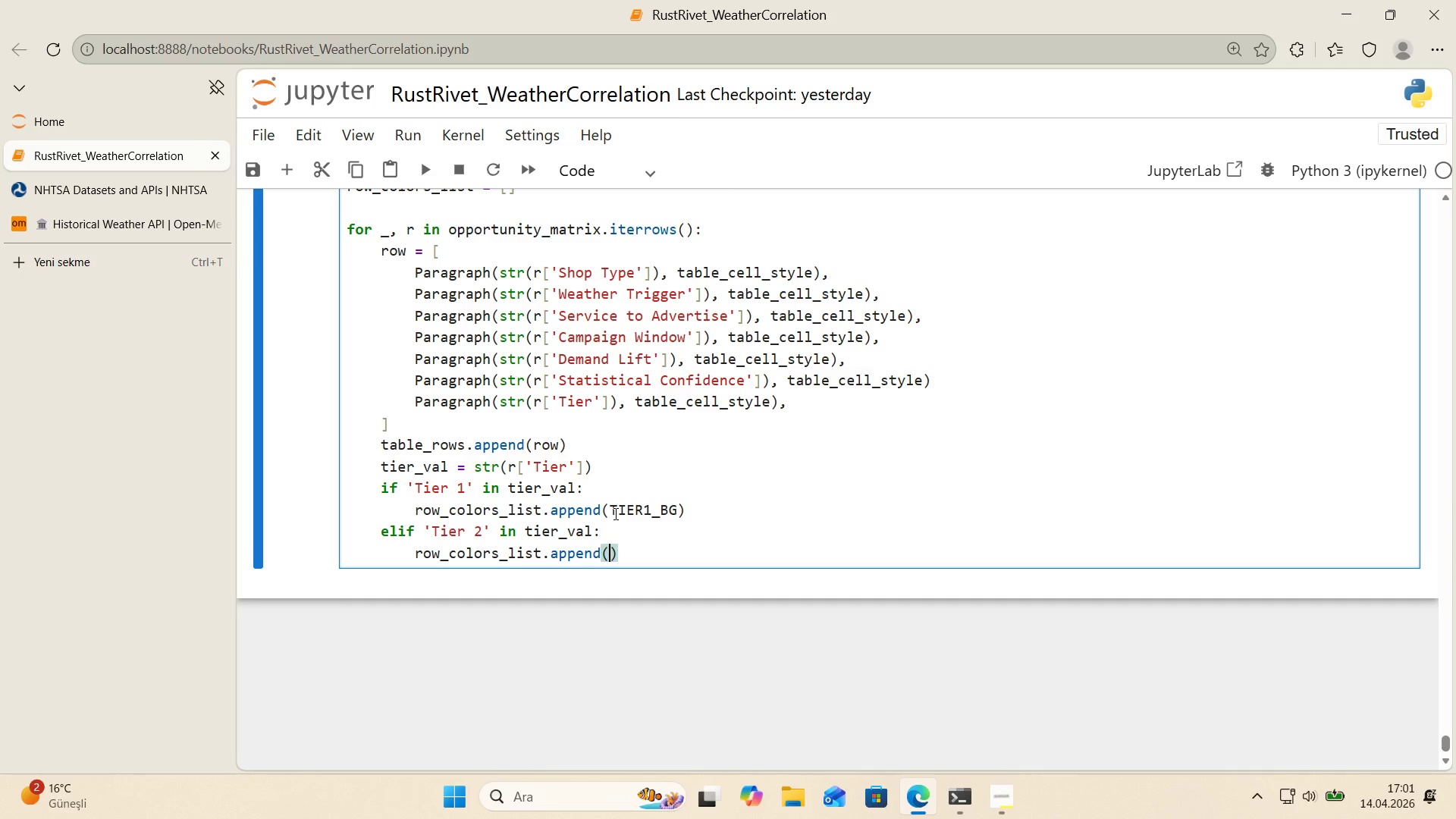 
 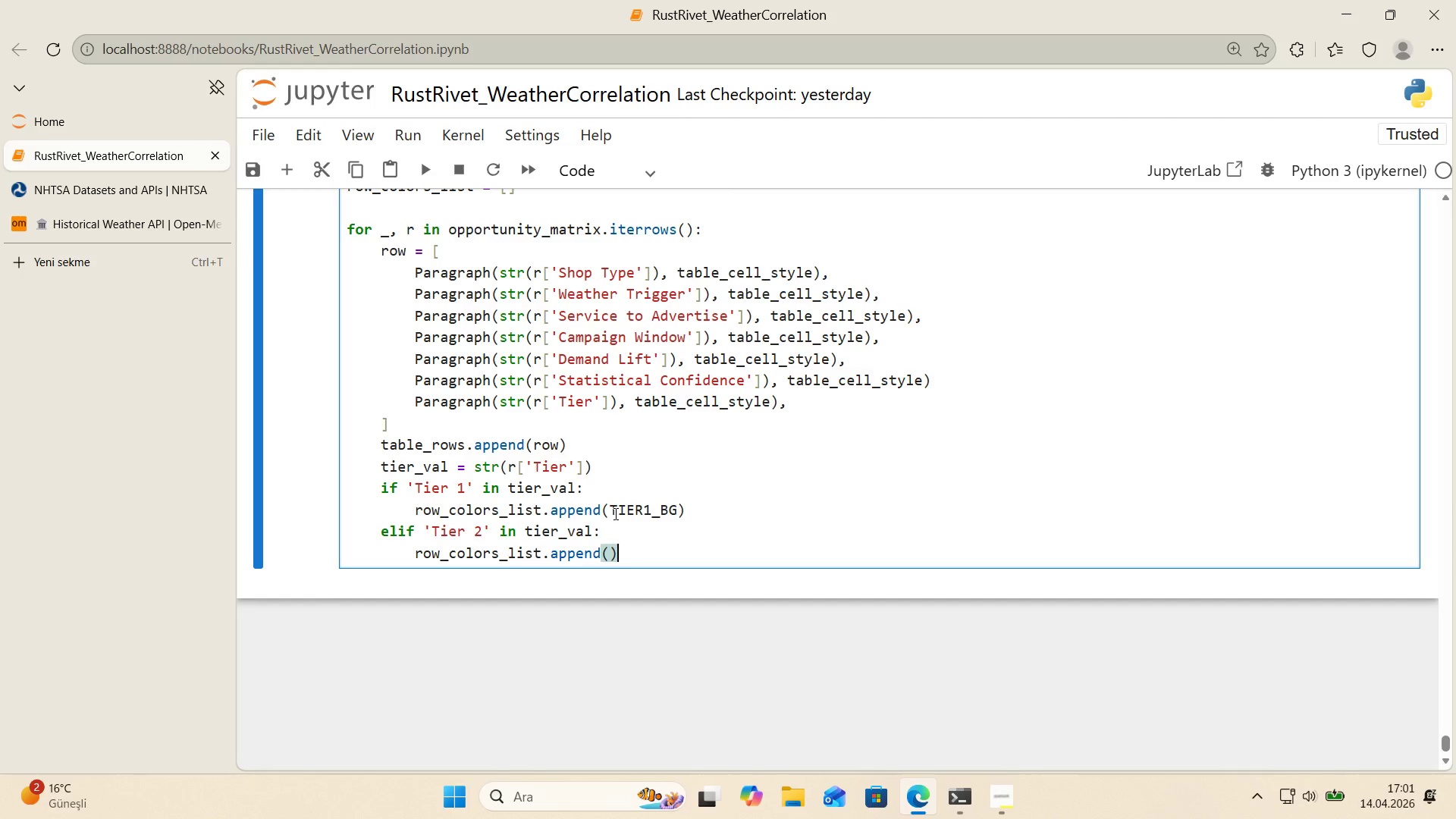 
key(ArrowLeft)
 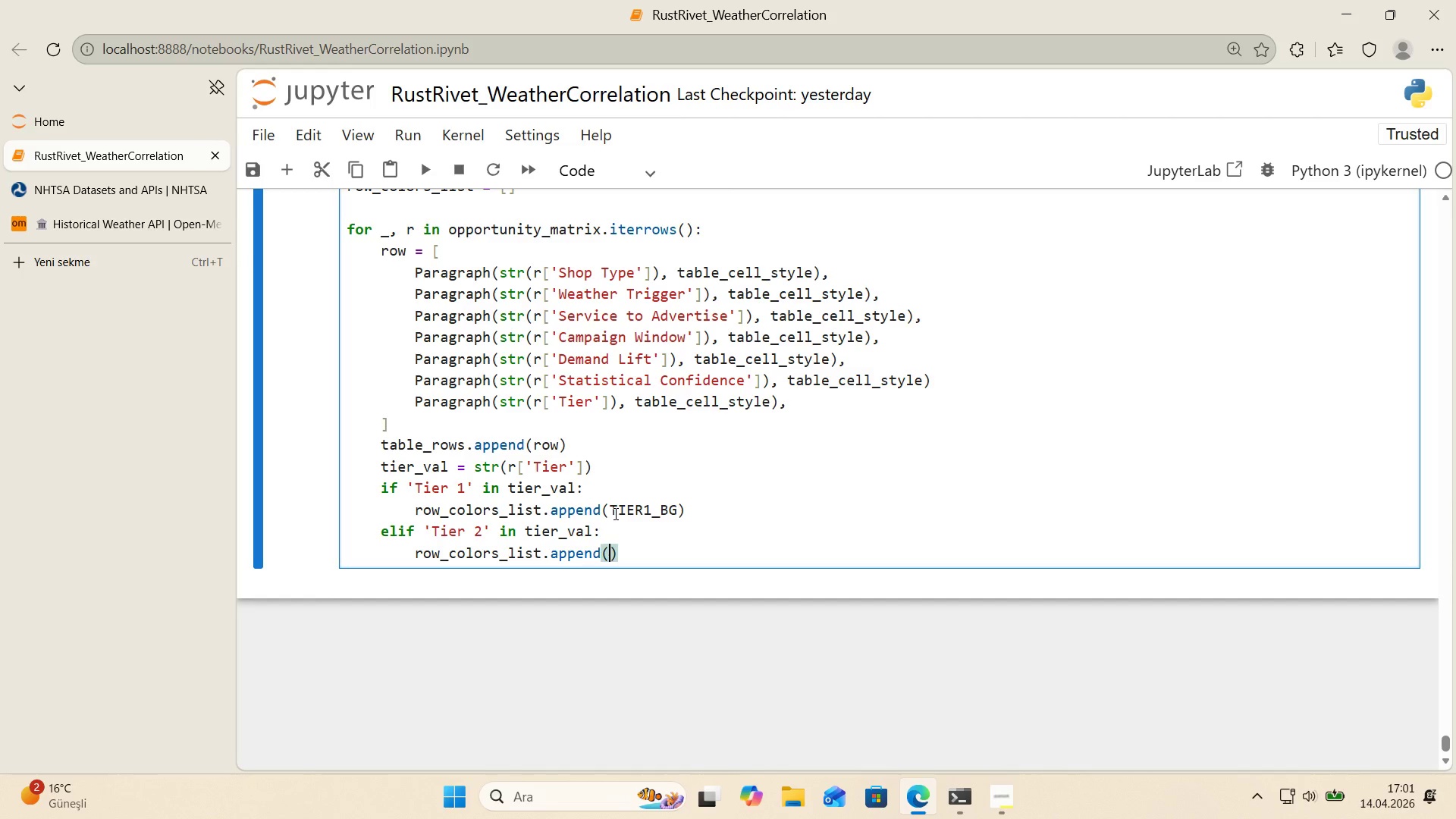 
type(TIER2_BG)
 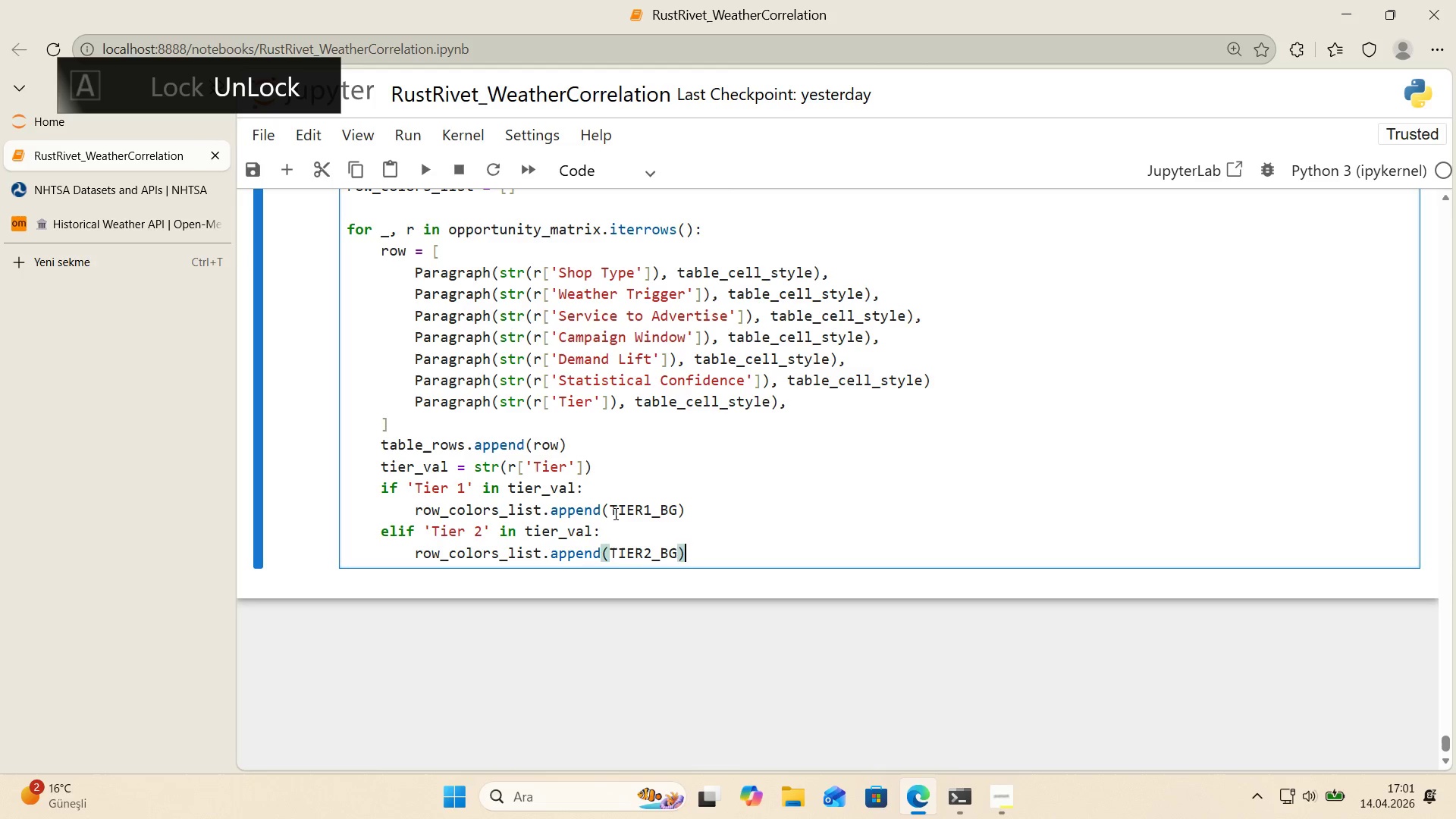 
 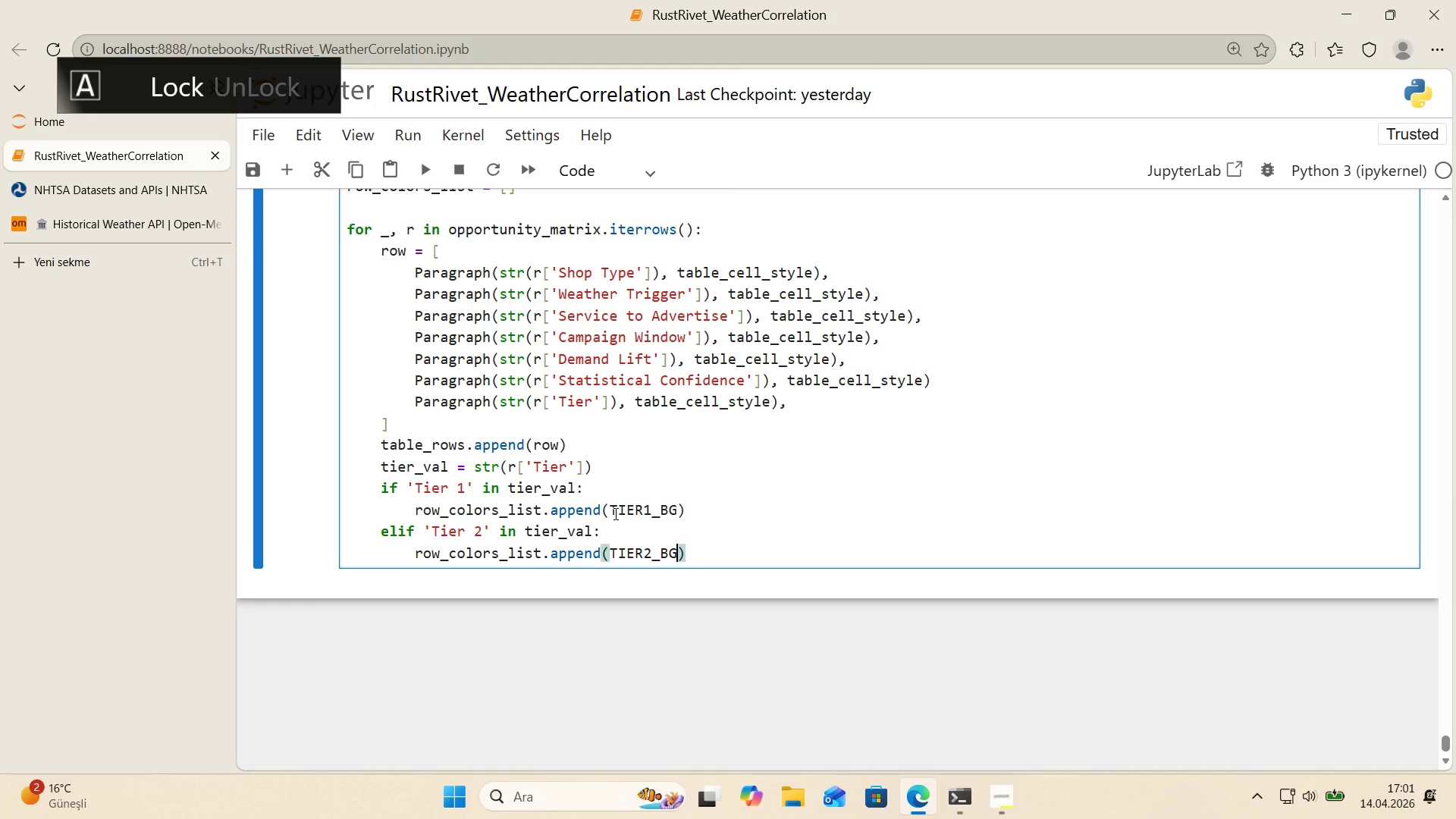 
key(ArrowRight)
 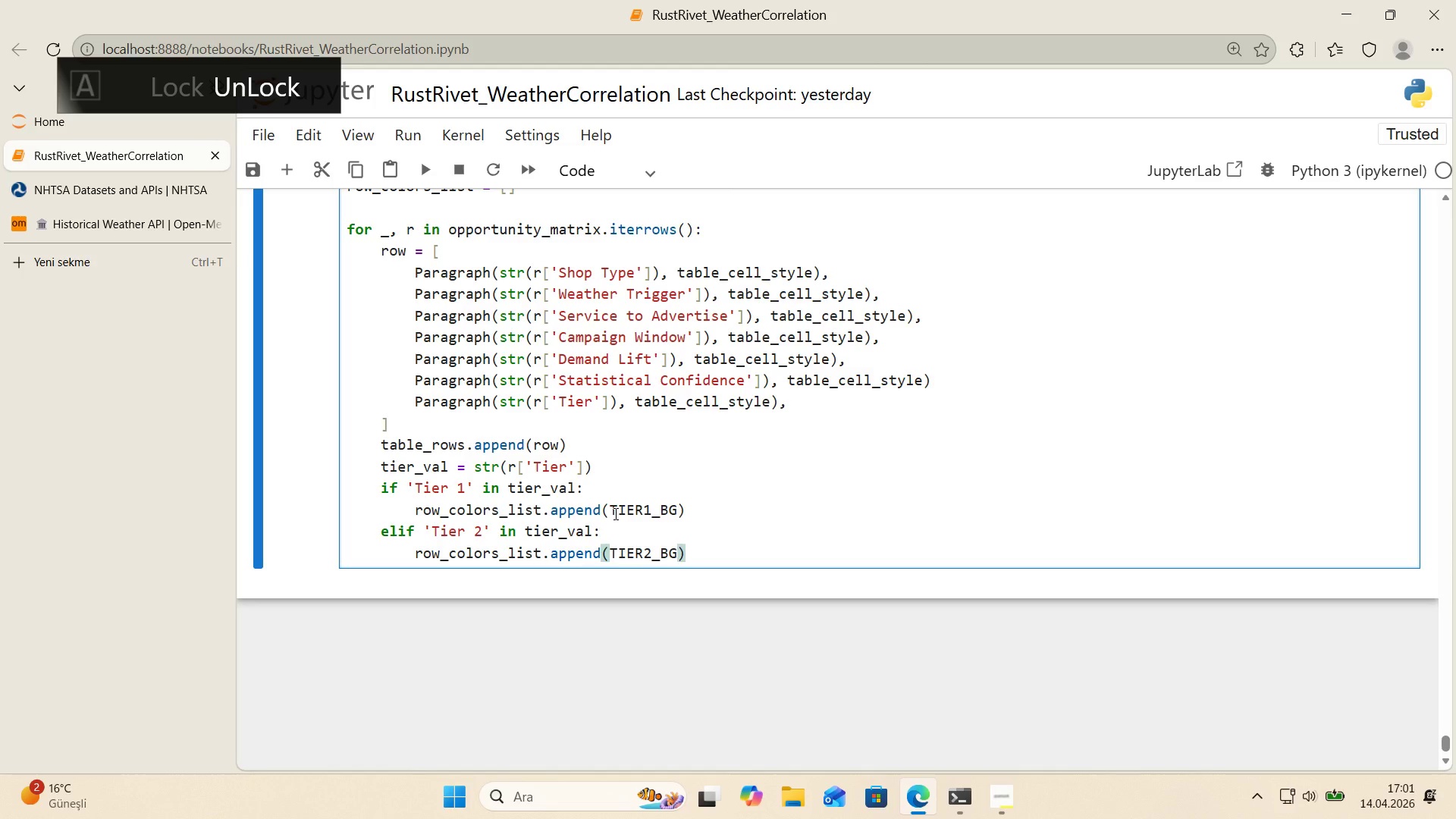 
key(Enter)
 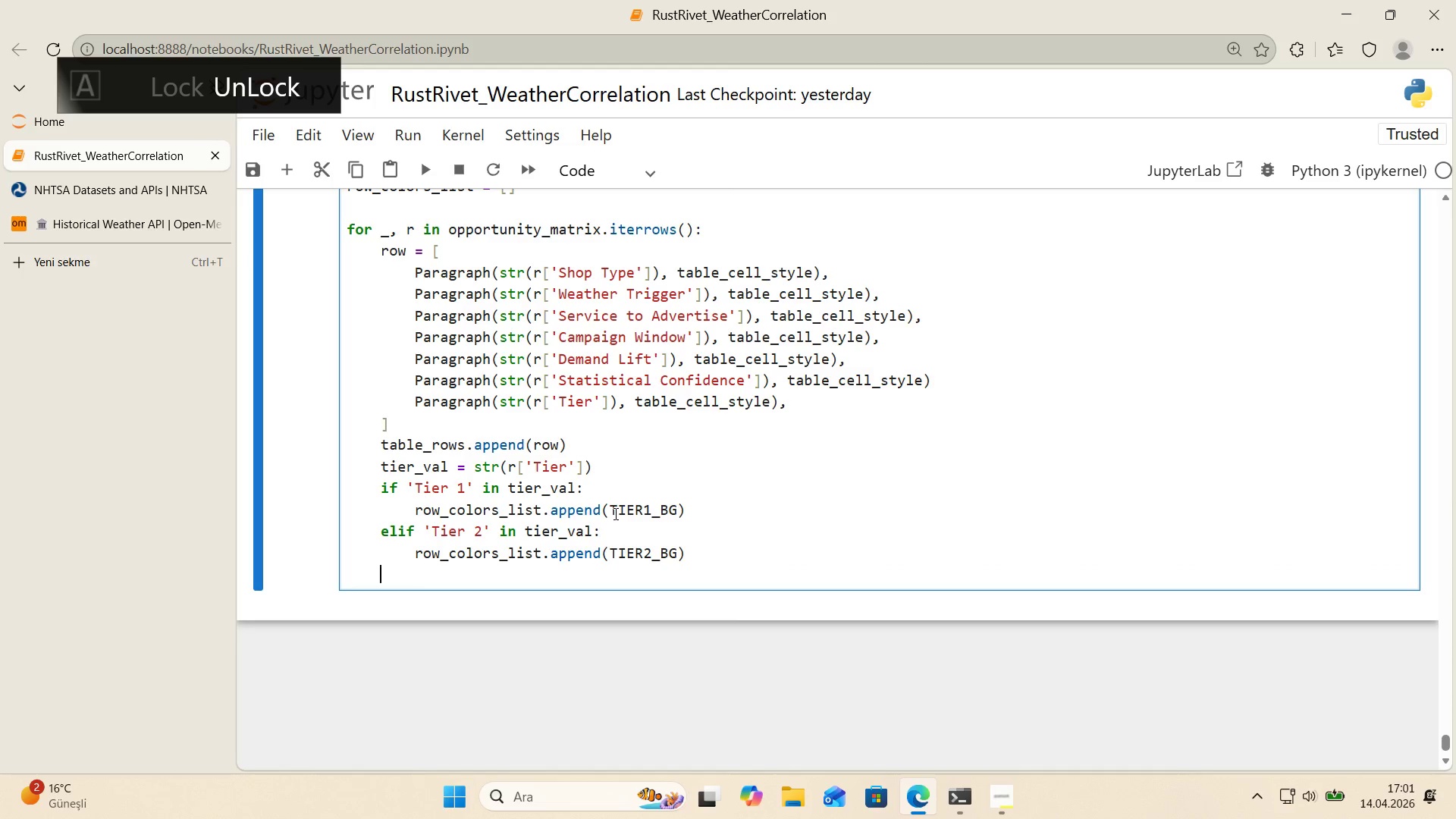 
key(Backspace)
type(else>)
 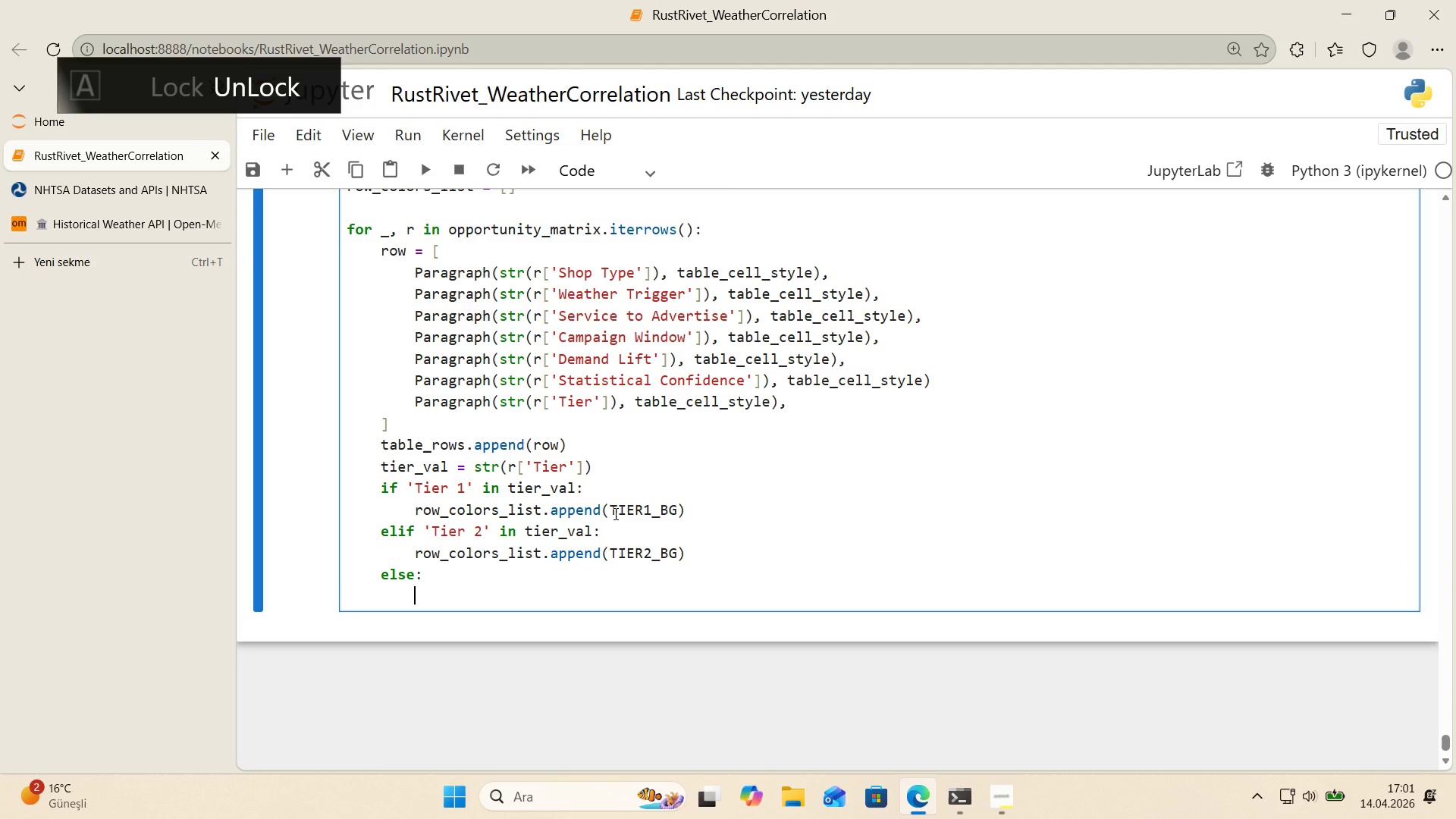 
key(Enter)
 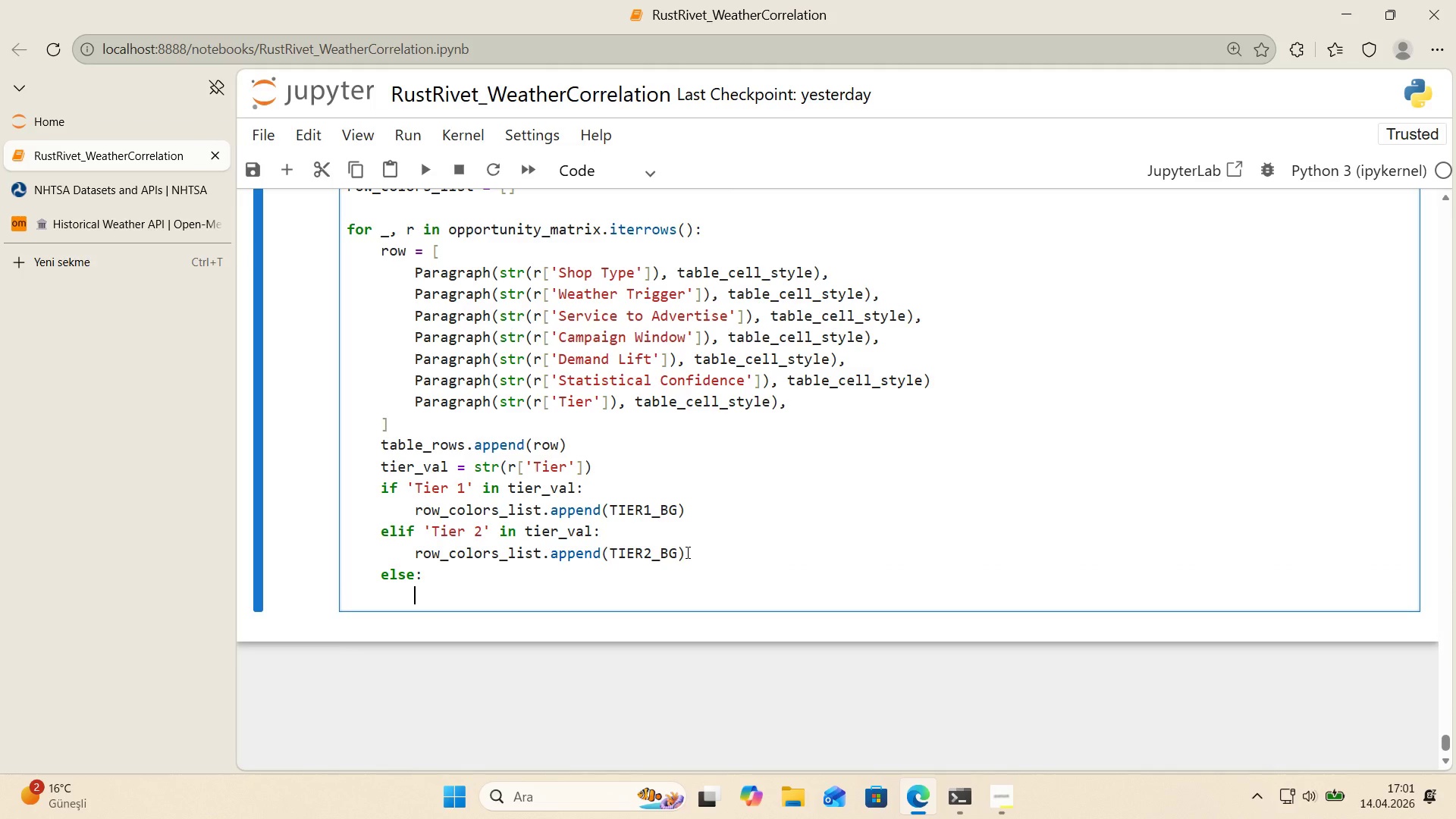 
wait(5.34)
 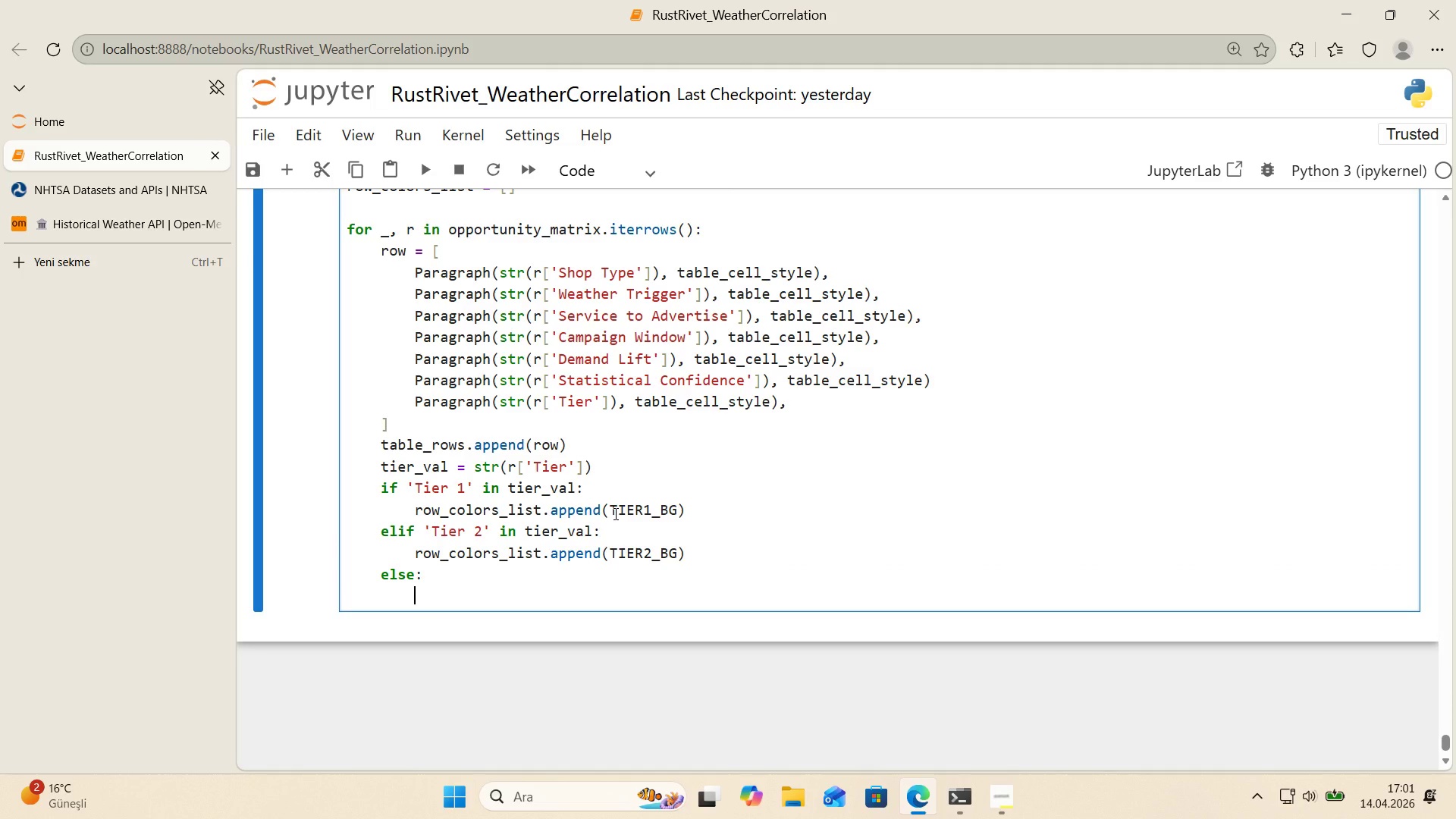 
type(row_colors_l'st.append*()
 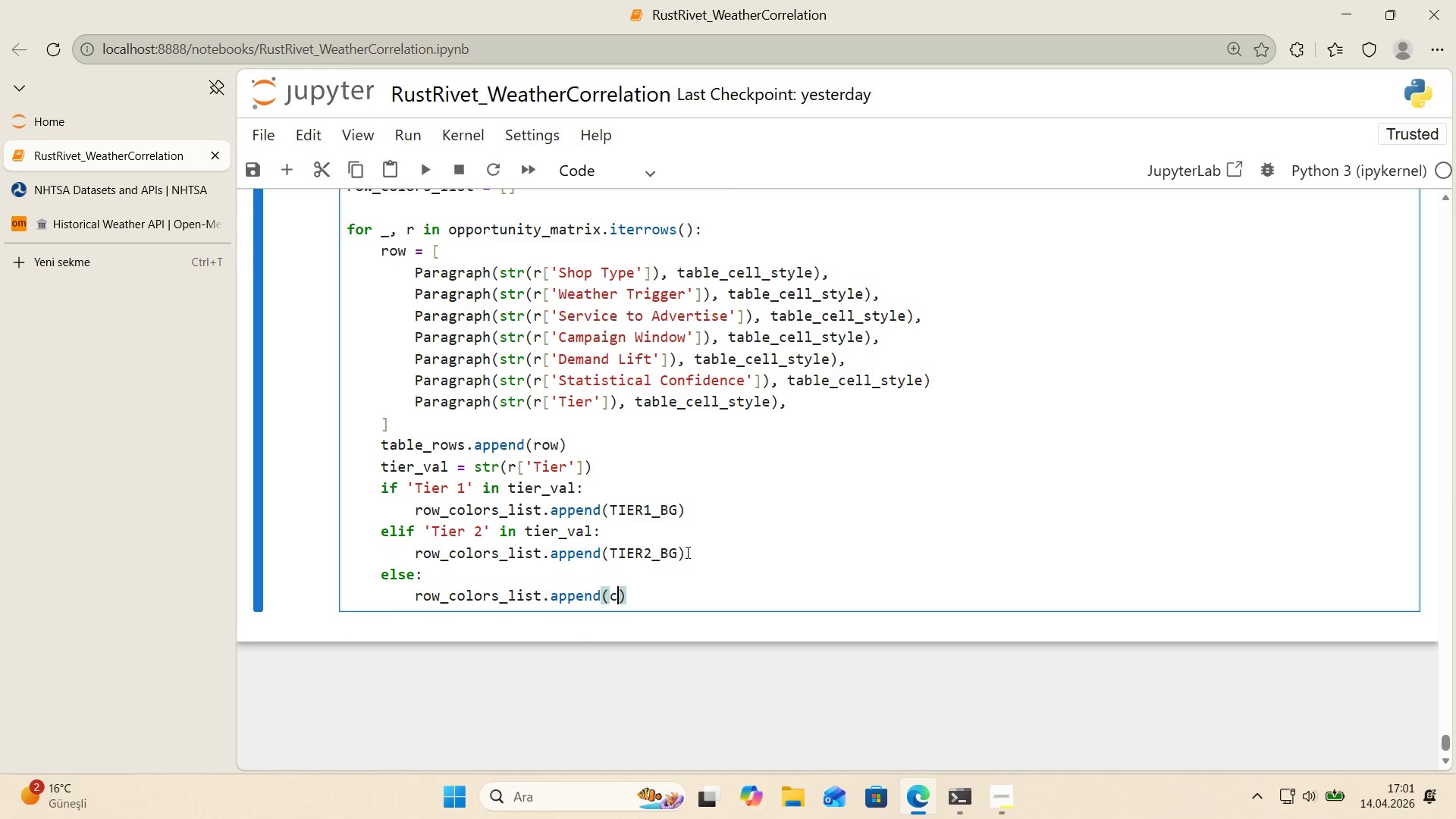 
 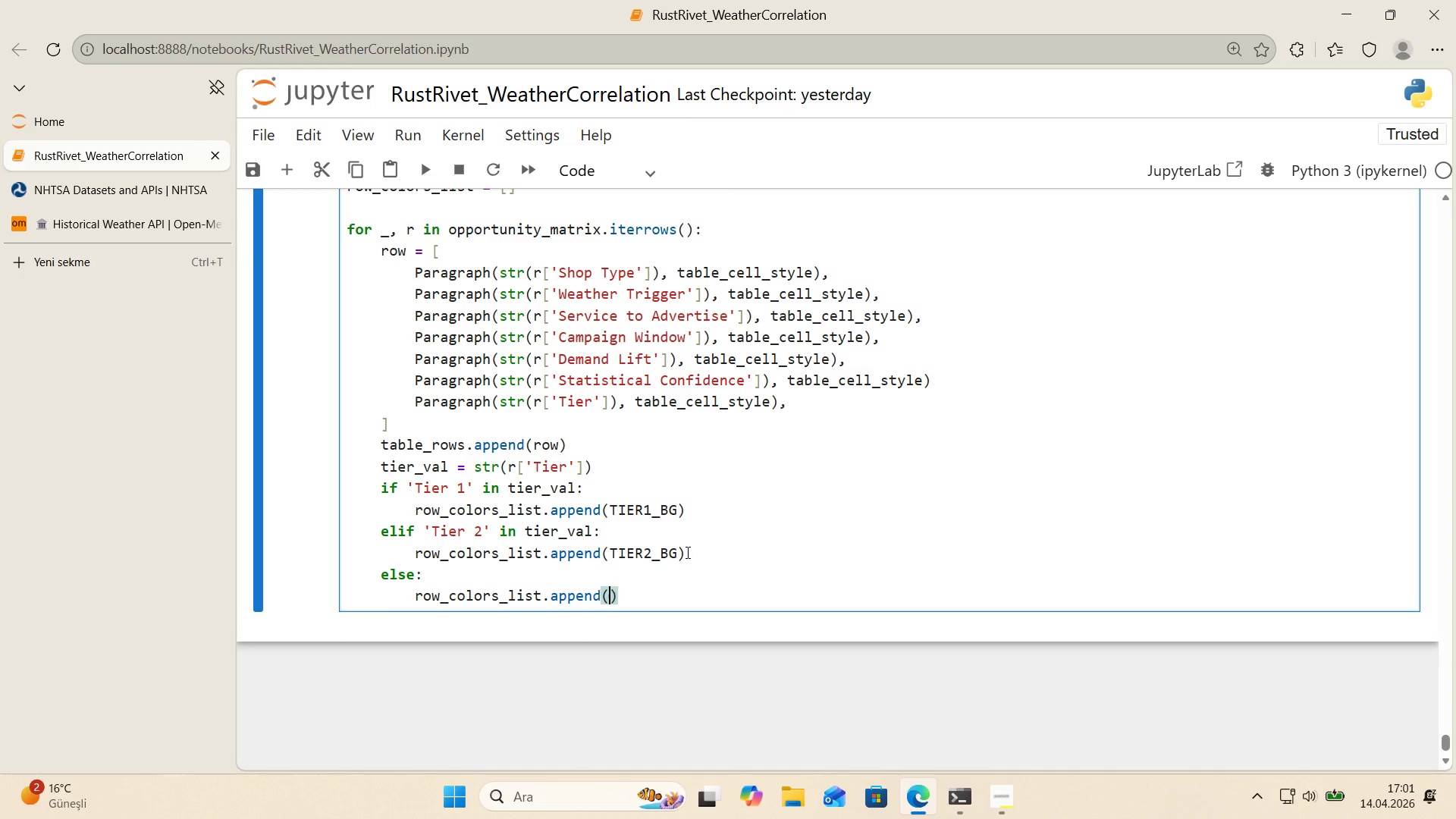 
key(ArrowLeft)
 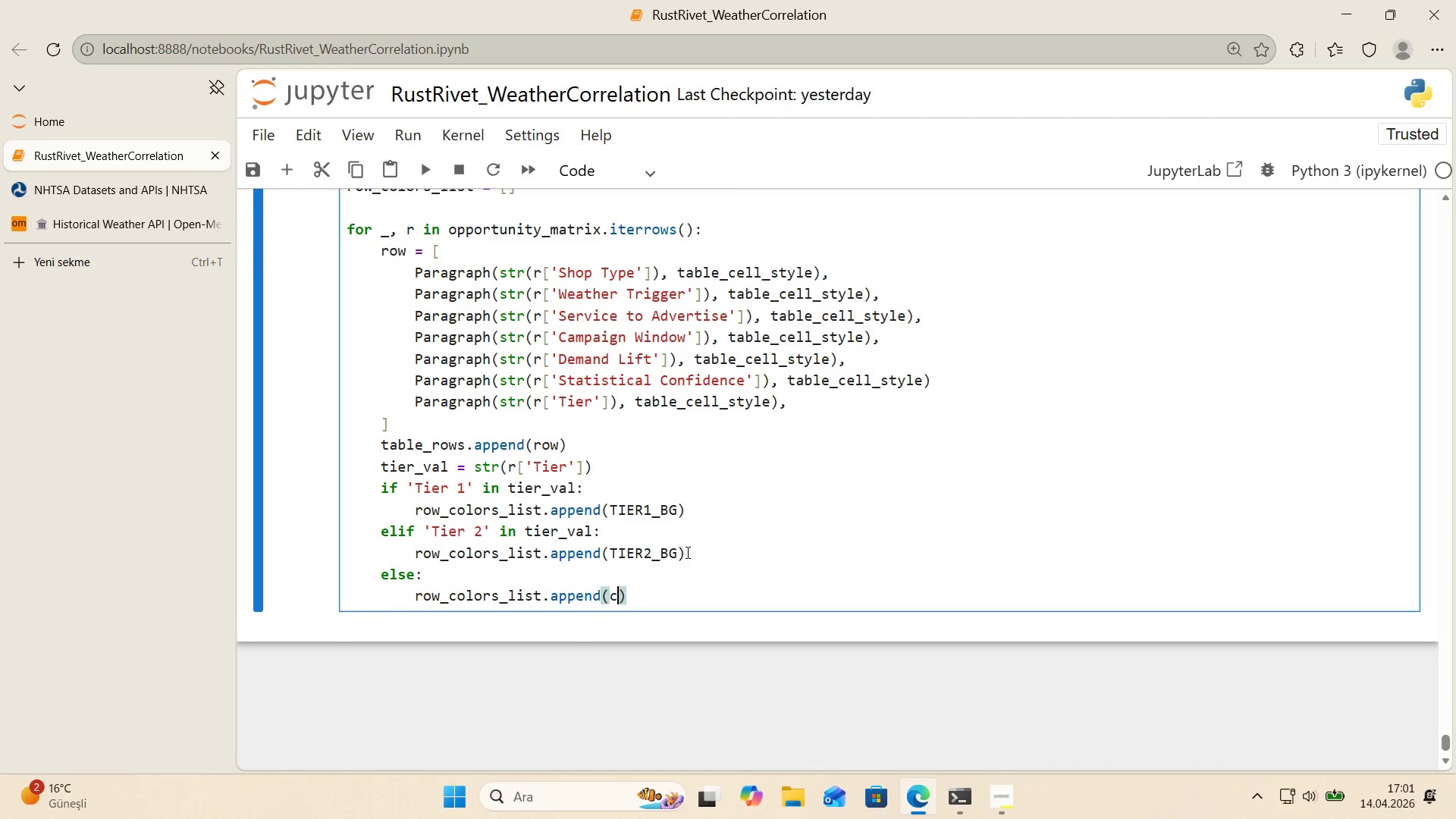 
type(colors.wh'te)
 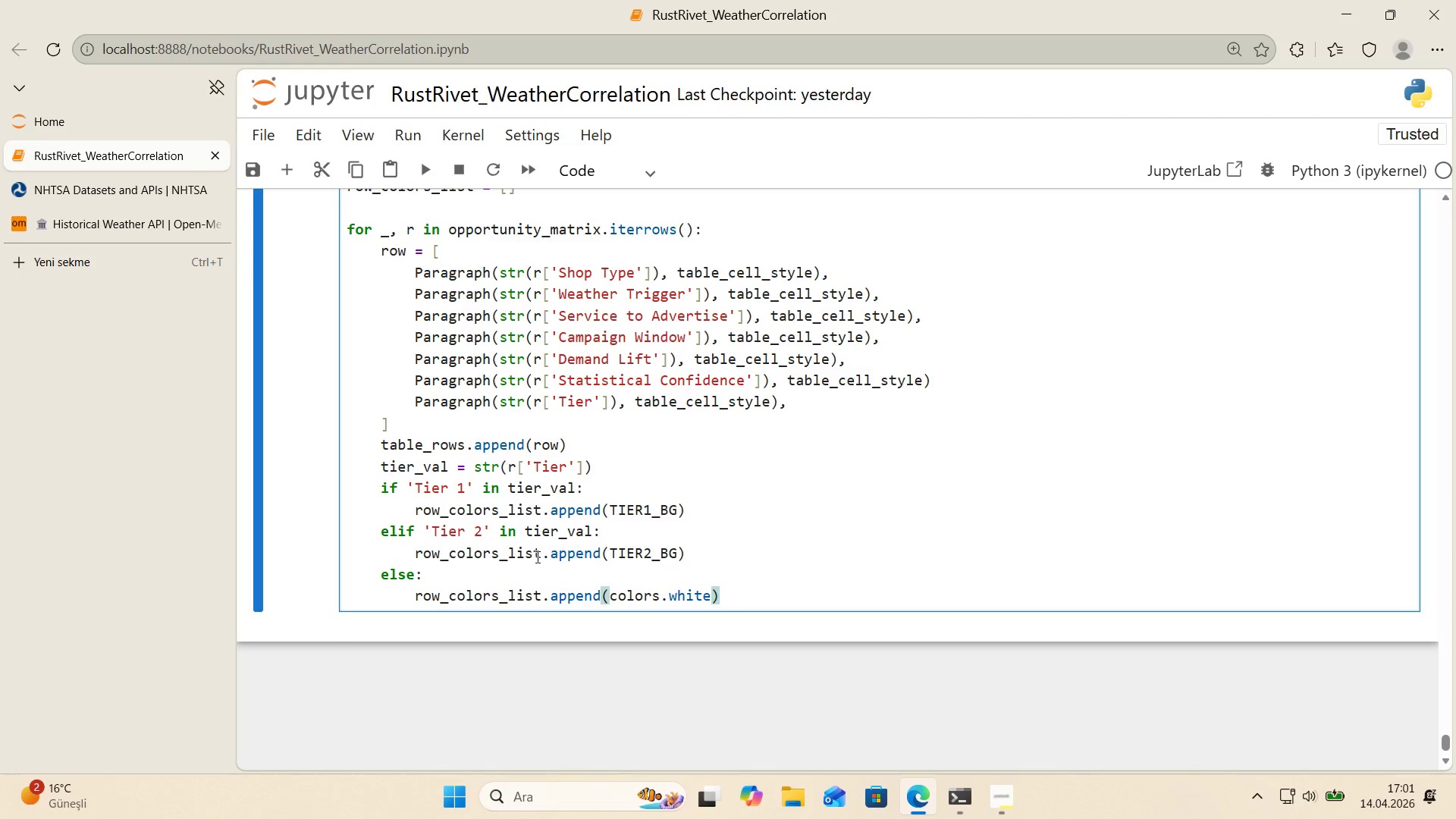 
scroll: coordinate [518, 559], scroll_direction: down, amount: 1.0
 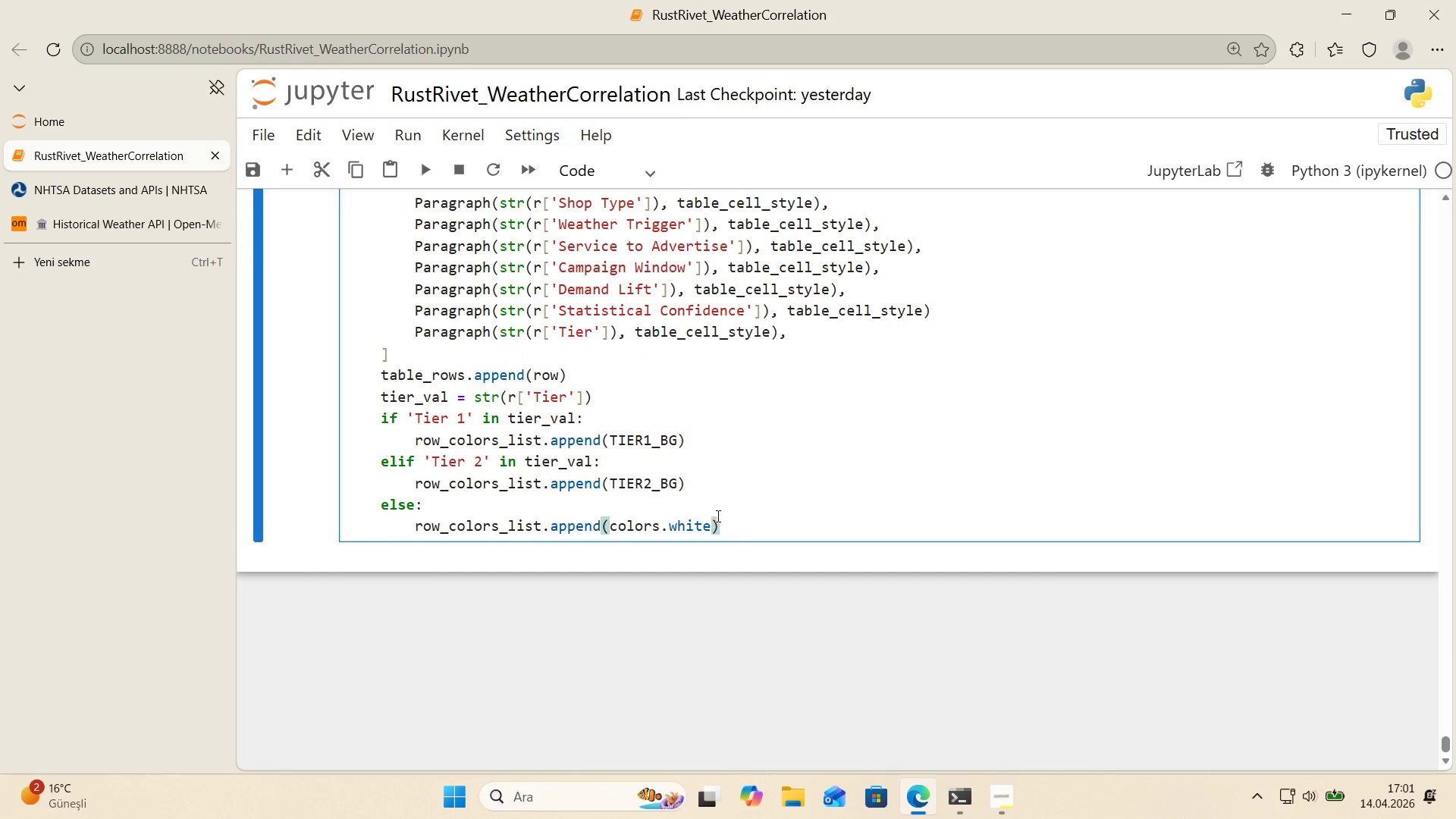 
left_click([740, 528])
 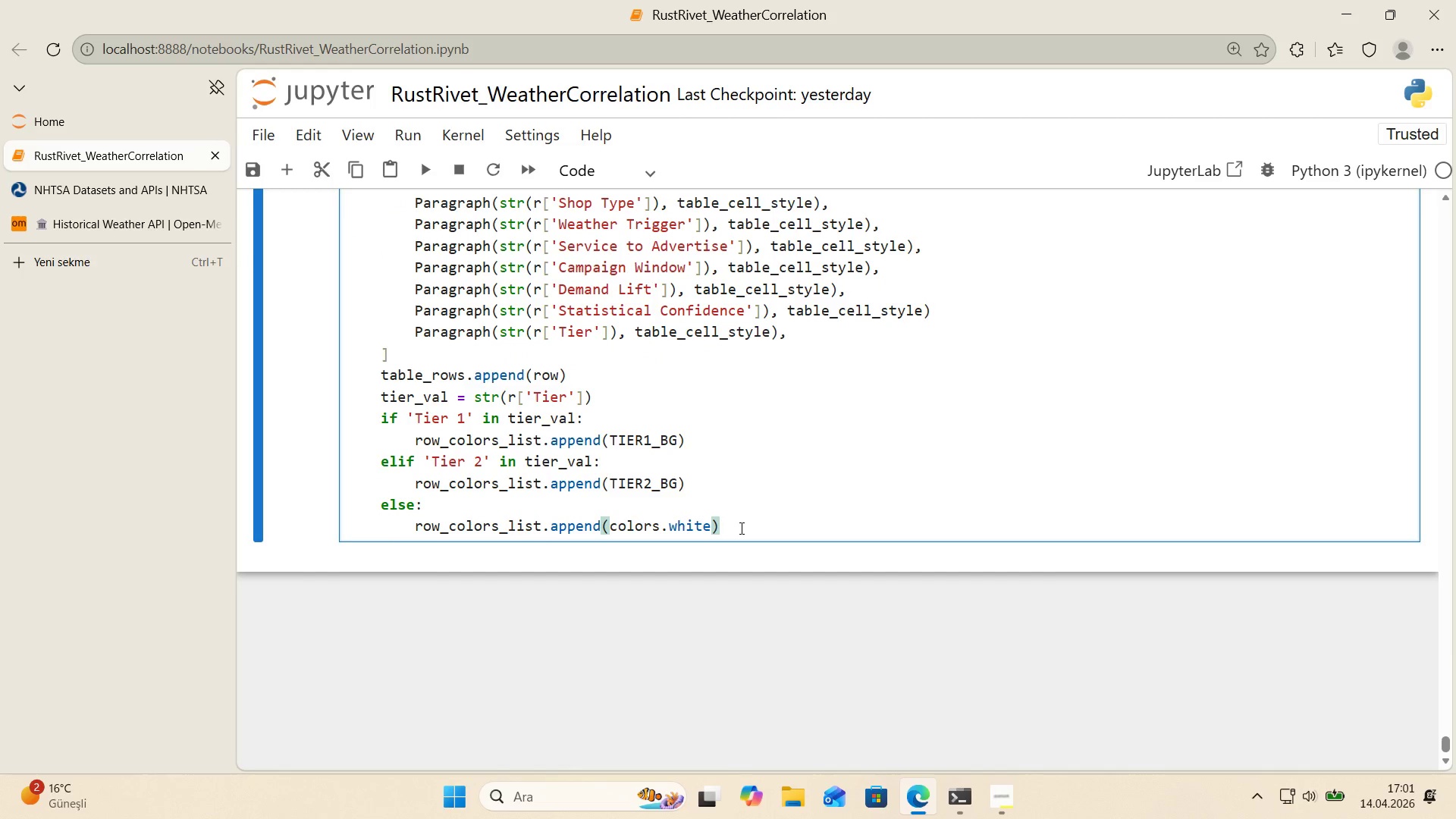 
key(Enter)
 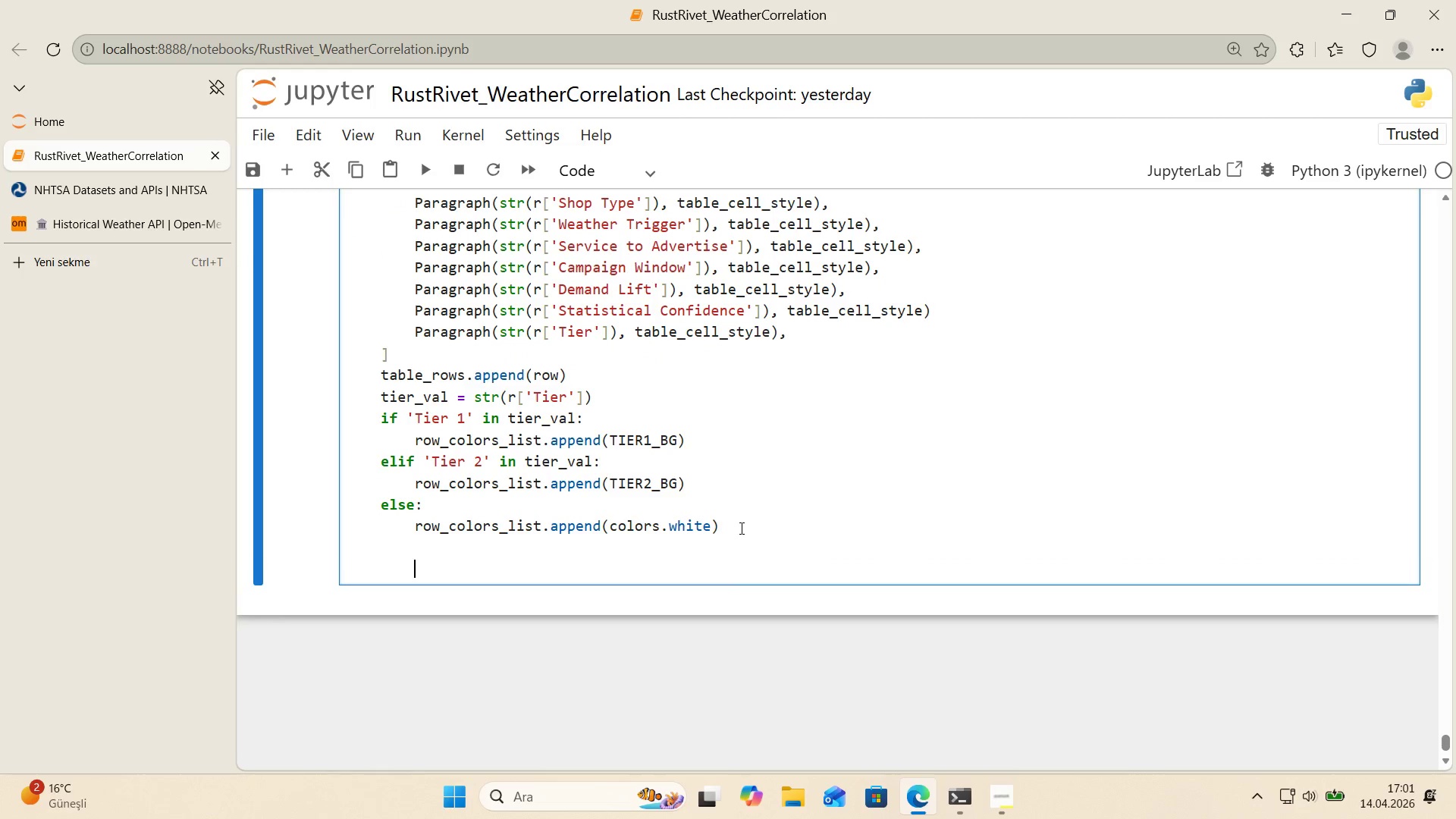 
key(Enter)
 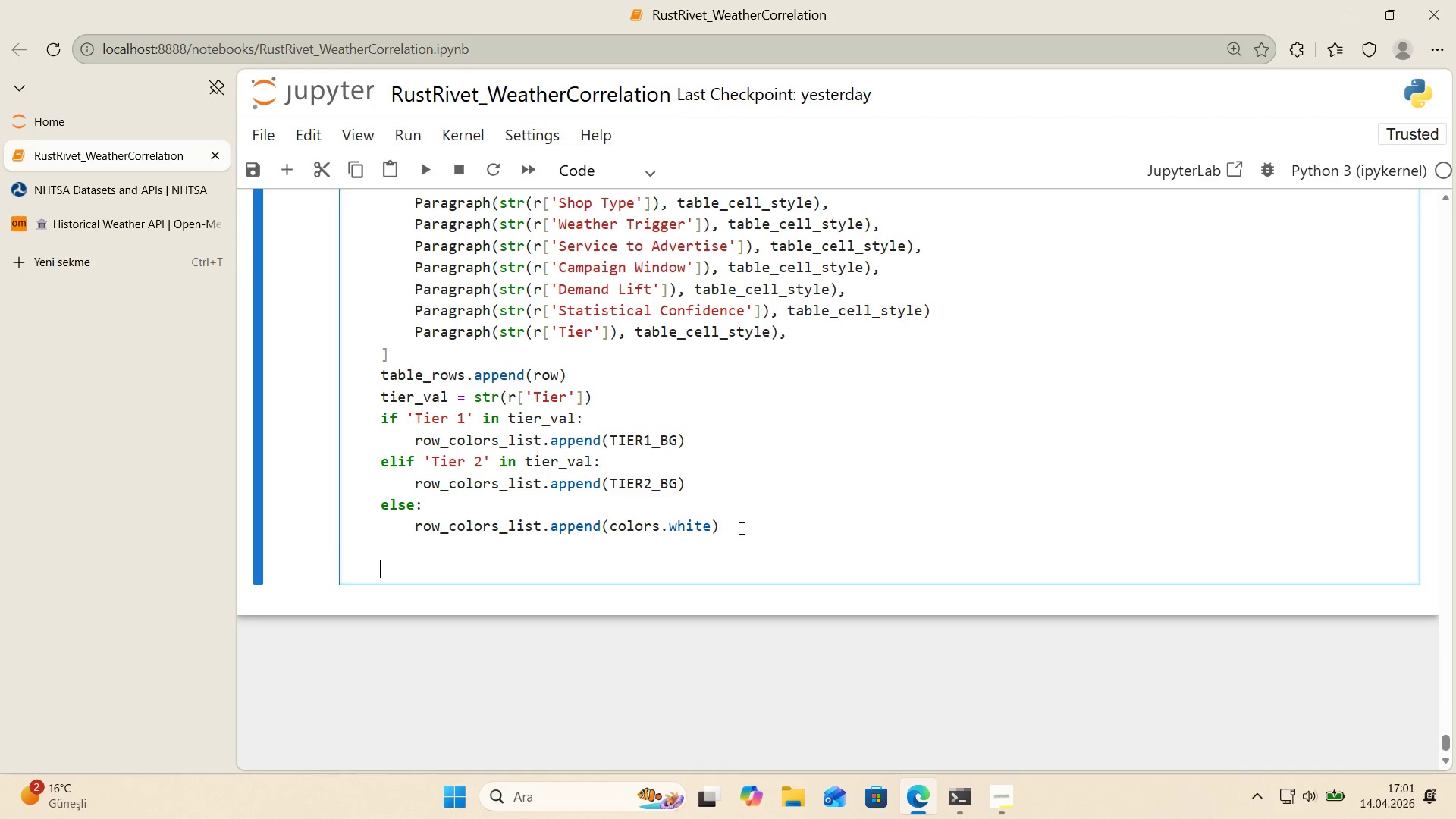 
key(Backspace)
key(Backspace)
type(mat')
key(Backspace)
type(r'x_table ) Table()
key(Backspace)
type(*()
 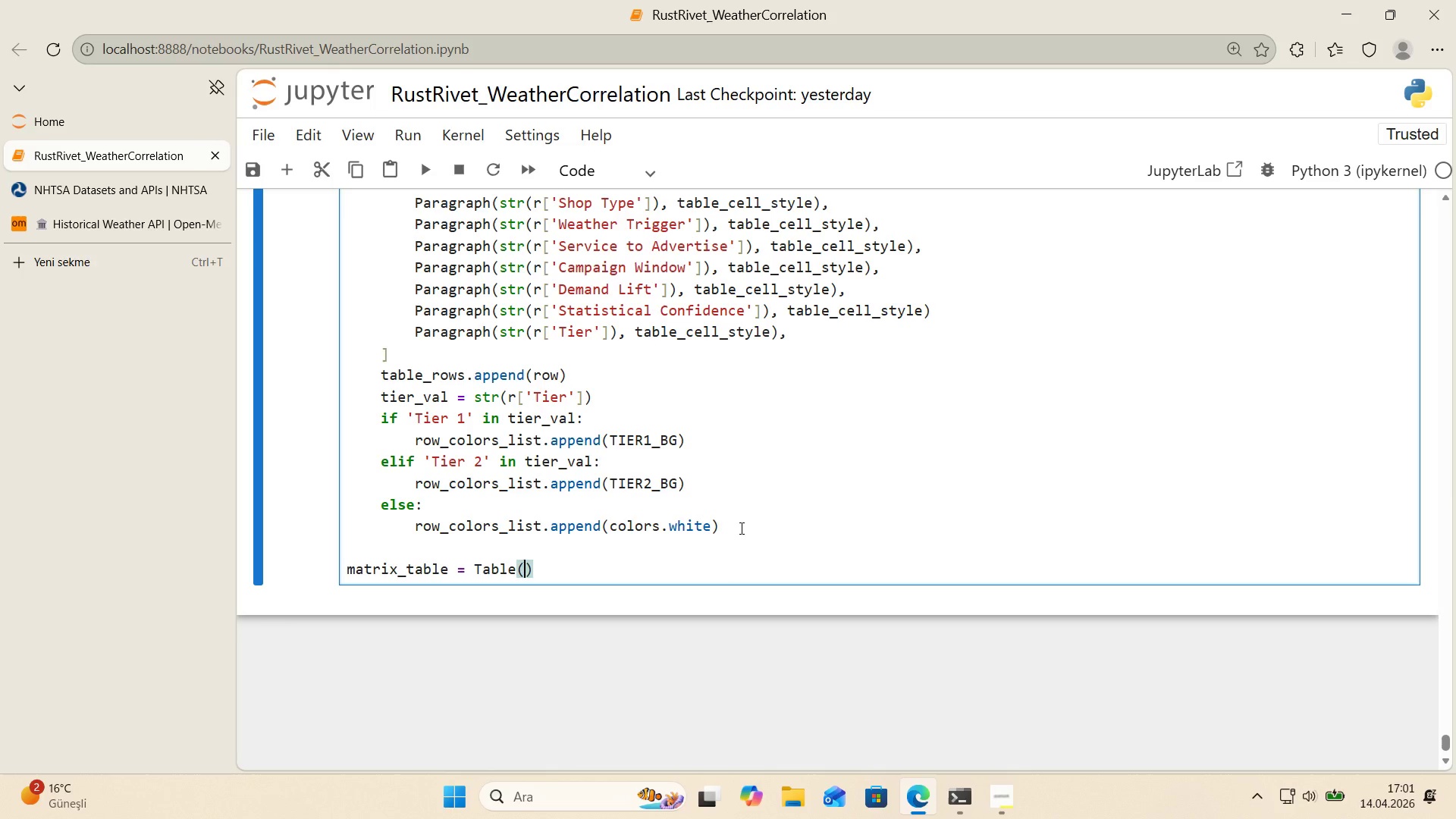 
 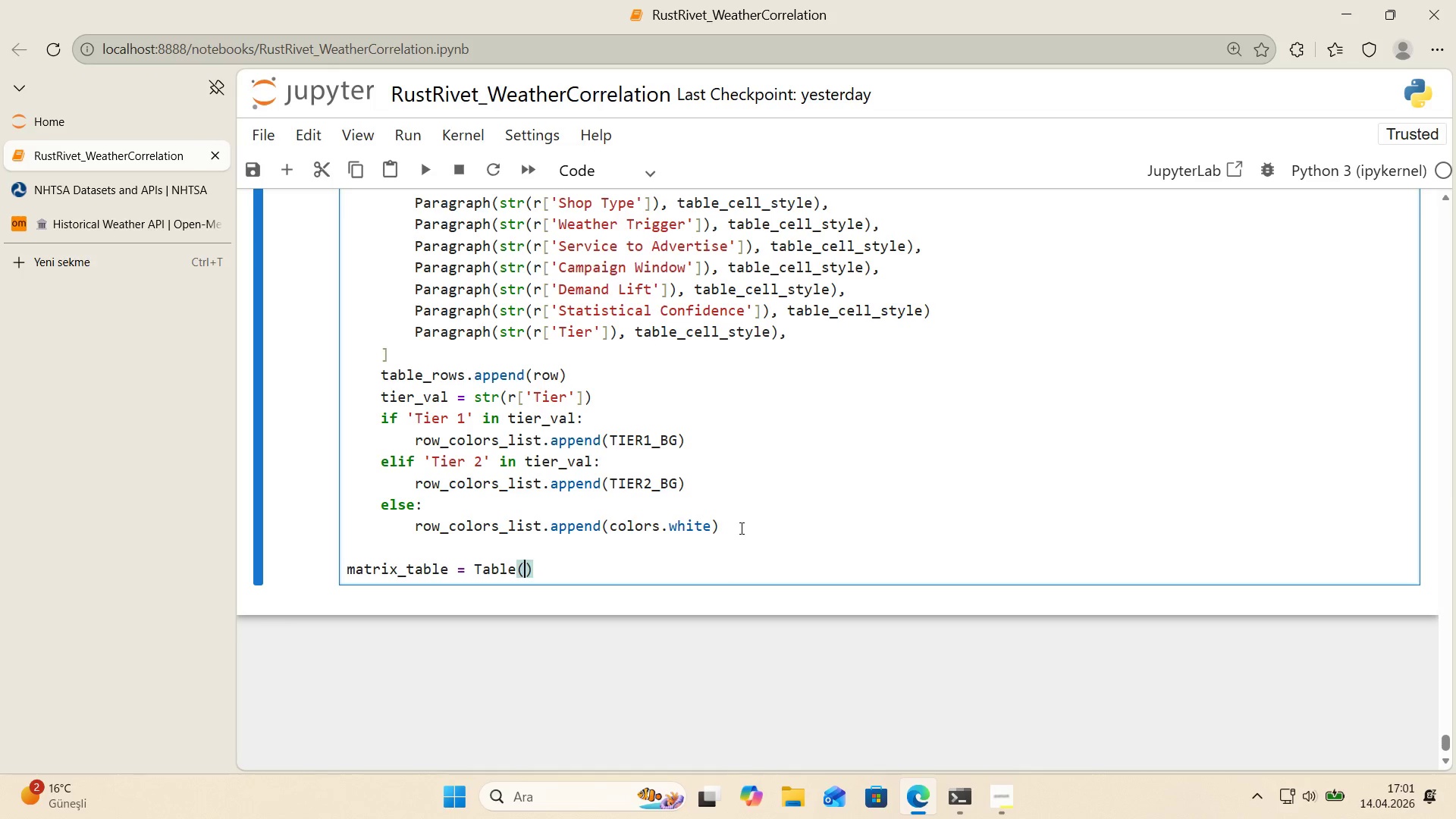 
key(ArrowLeft)
 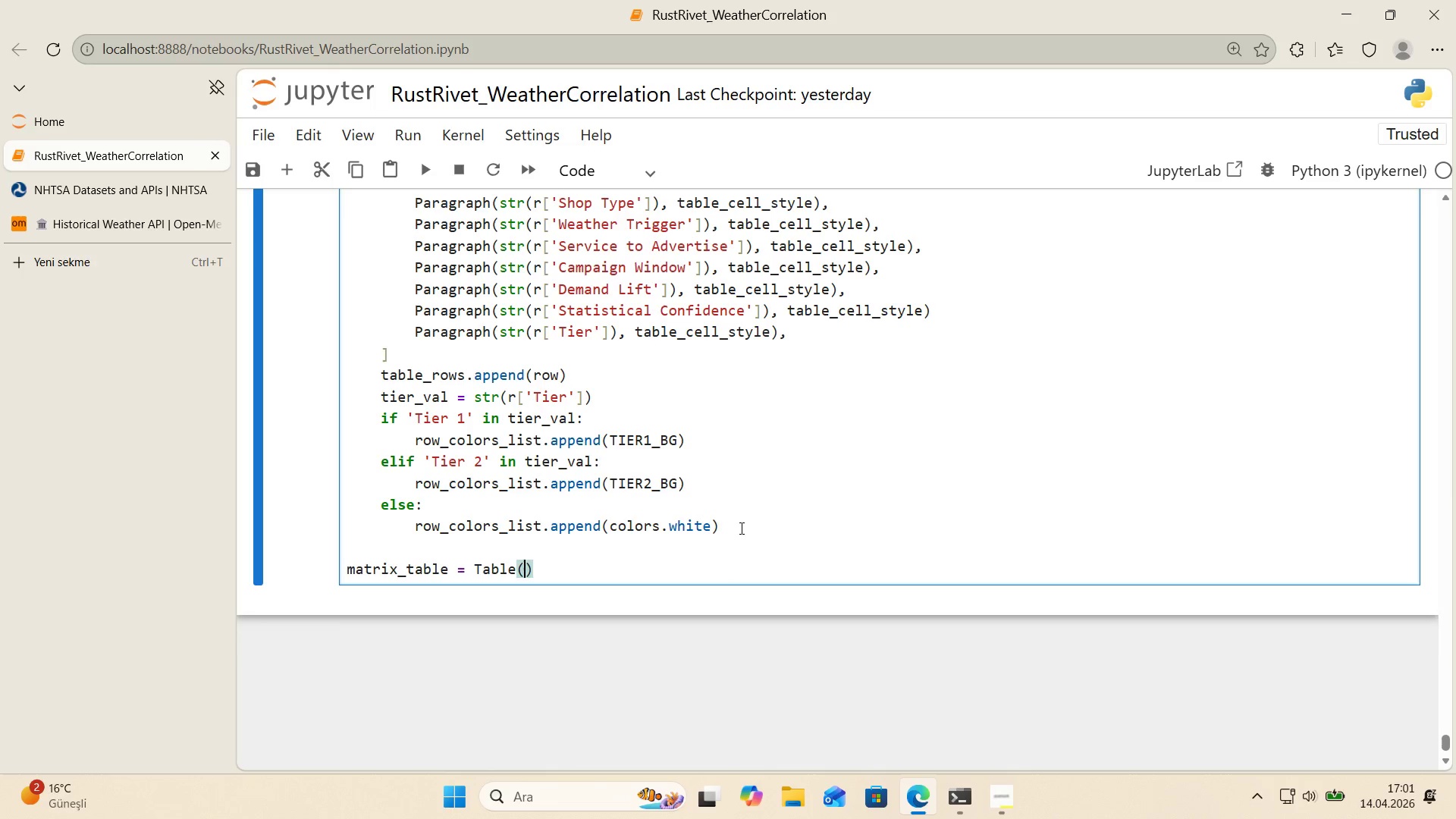 
key(Enter)
 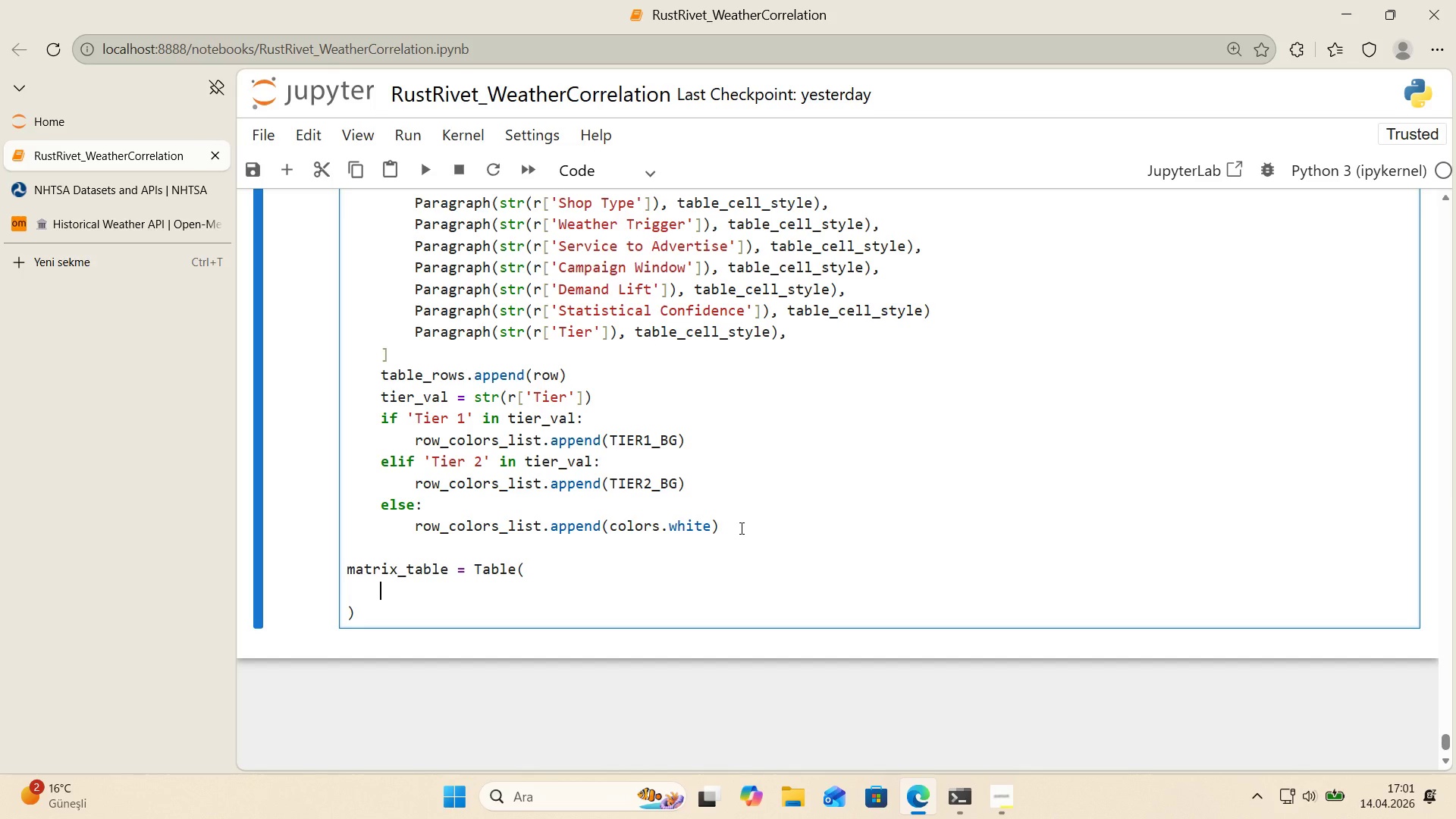 
type(table_rows,)
 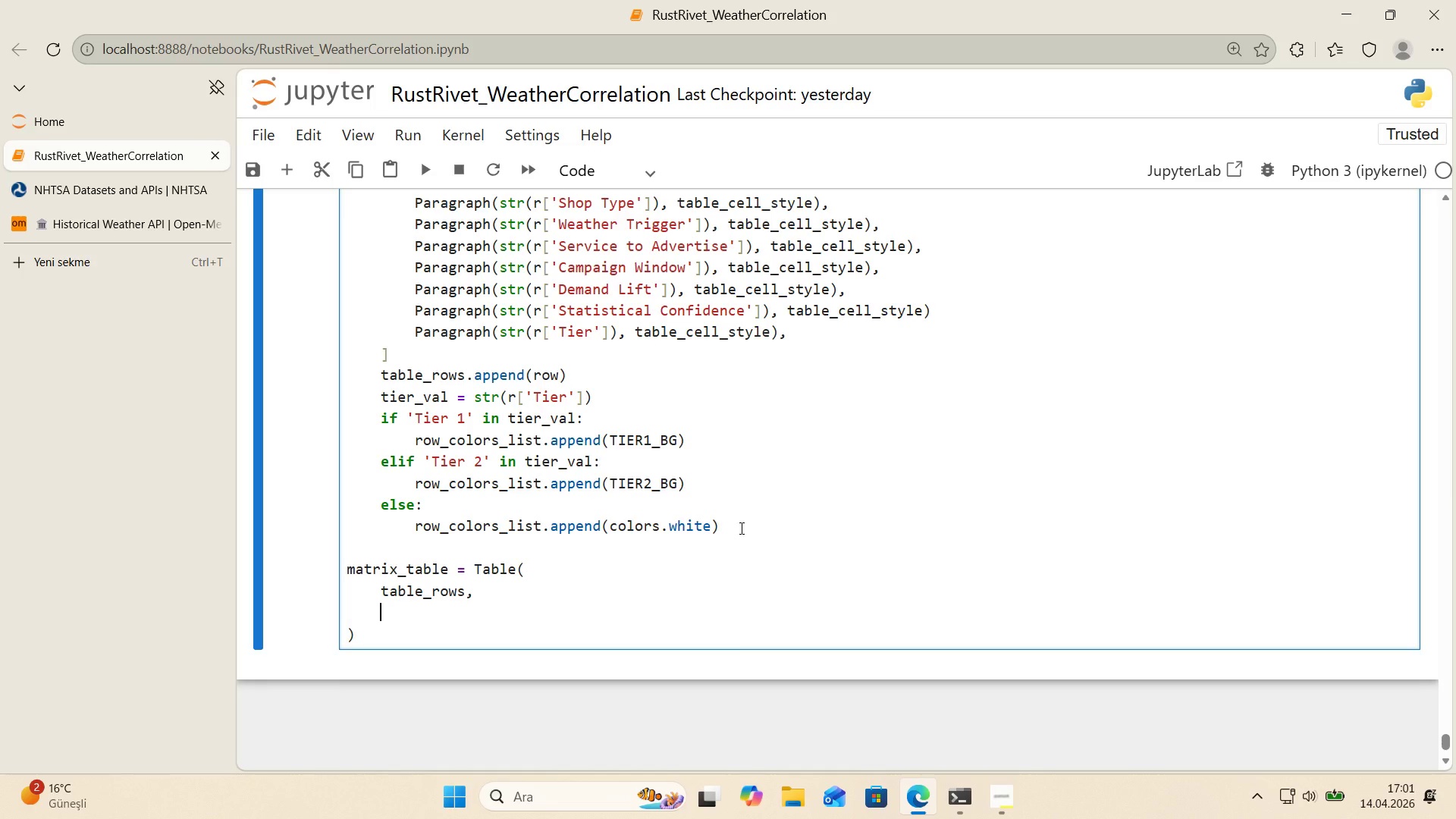 
 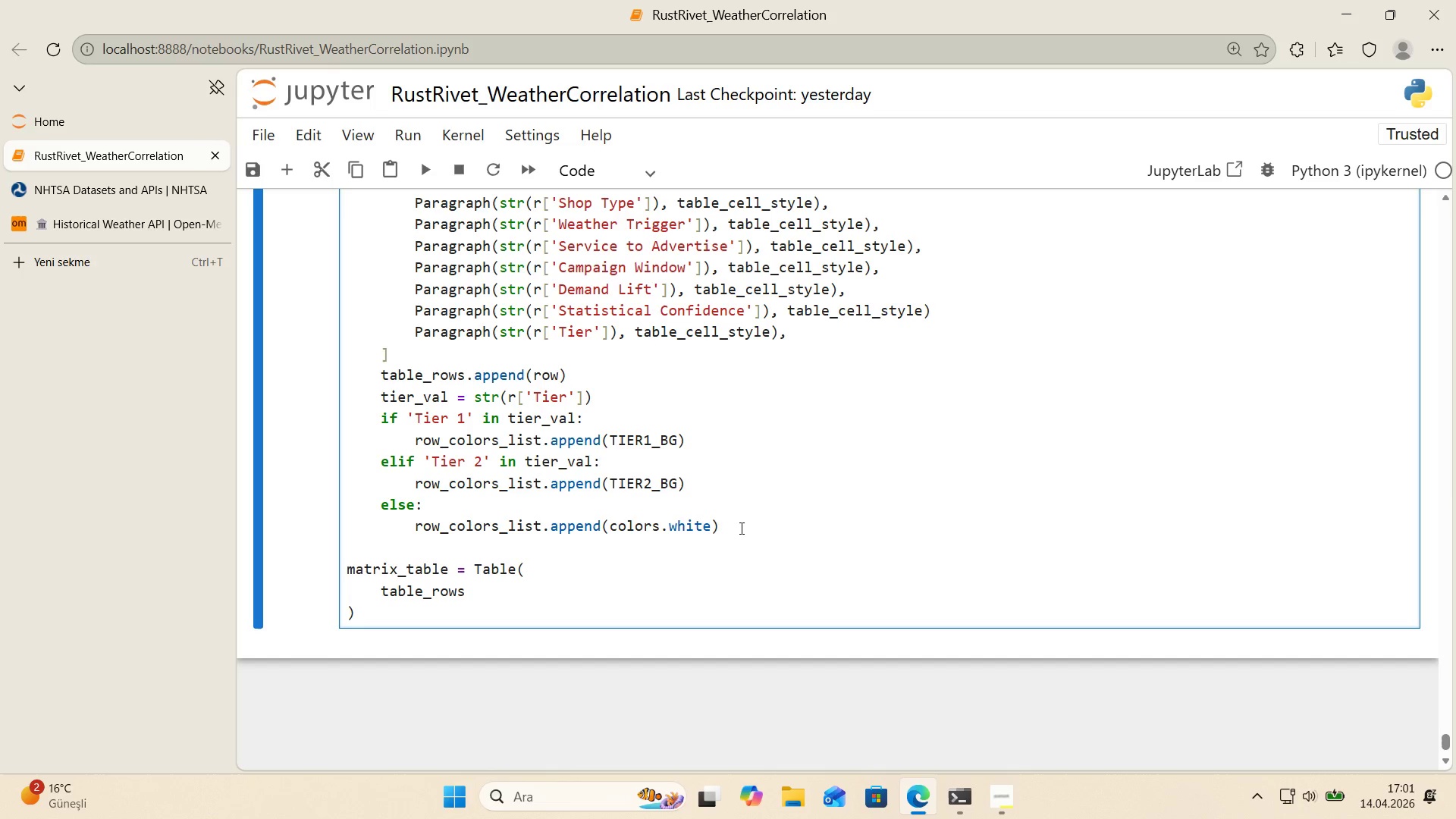 
key(Enter)
 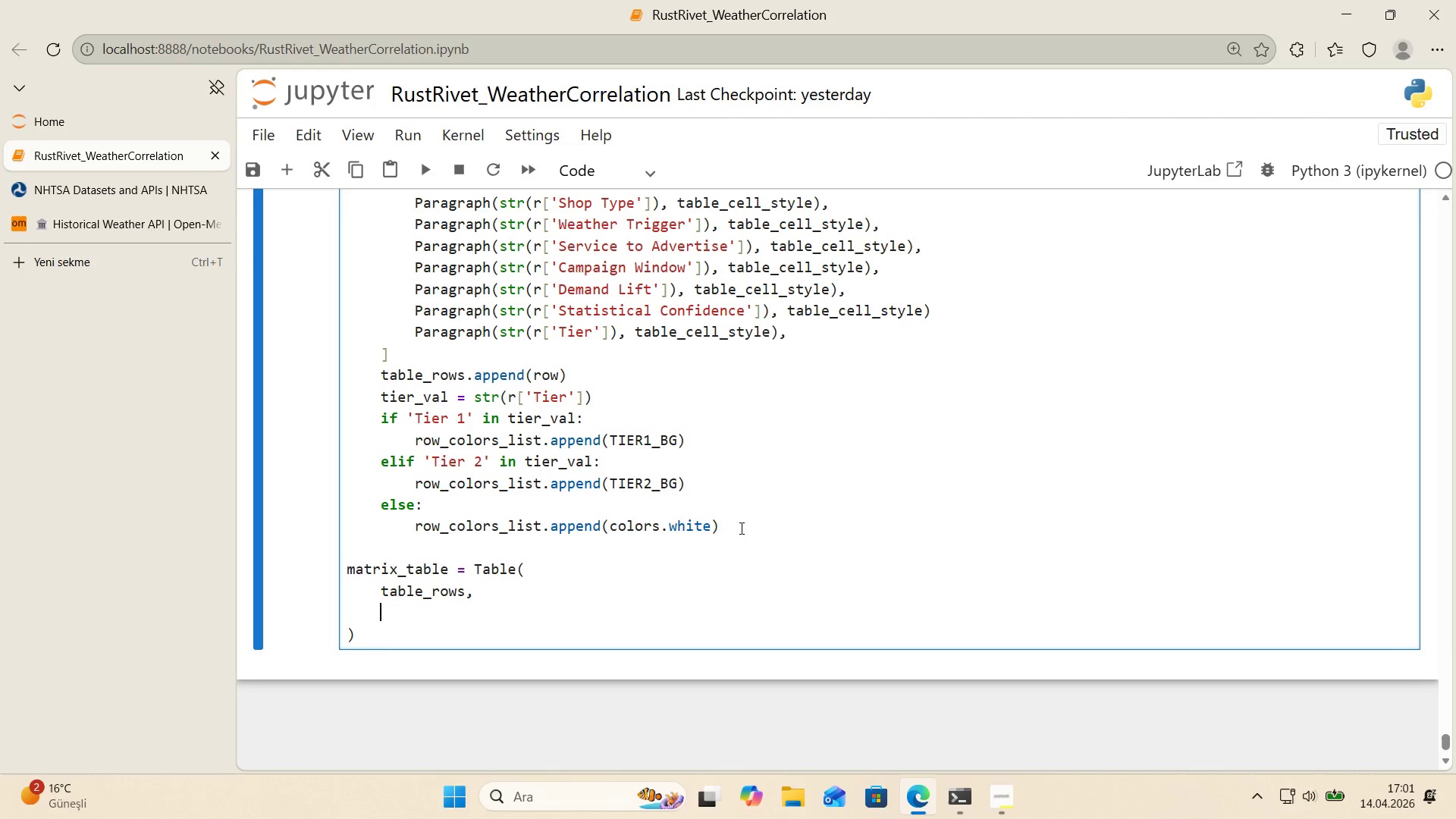 
wait(11.27)
 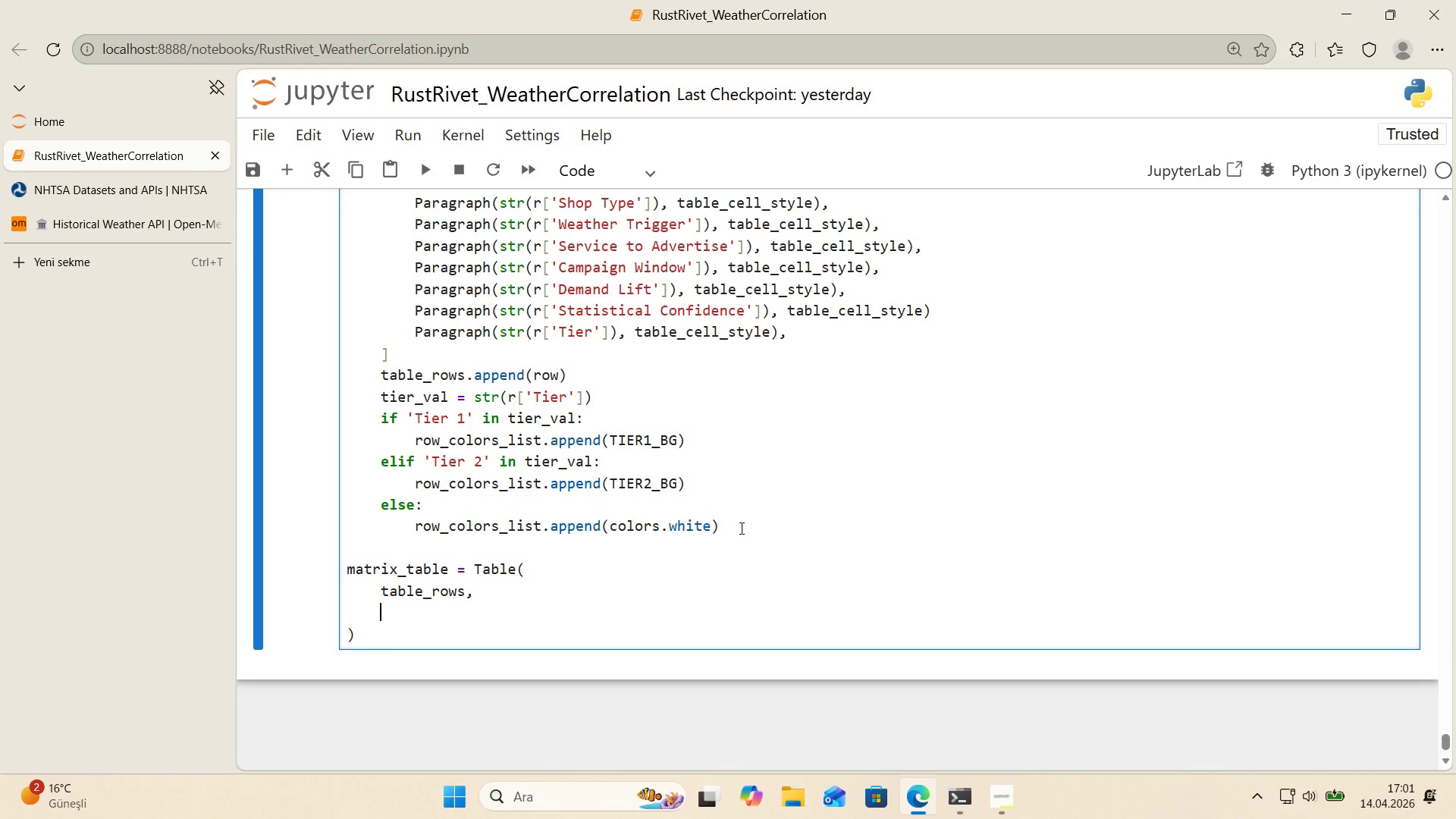 
type(colW'dths))
 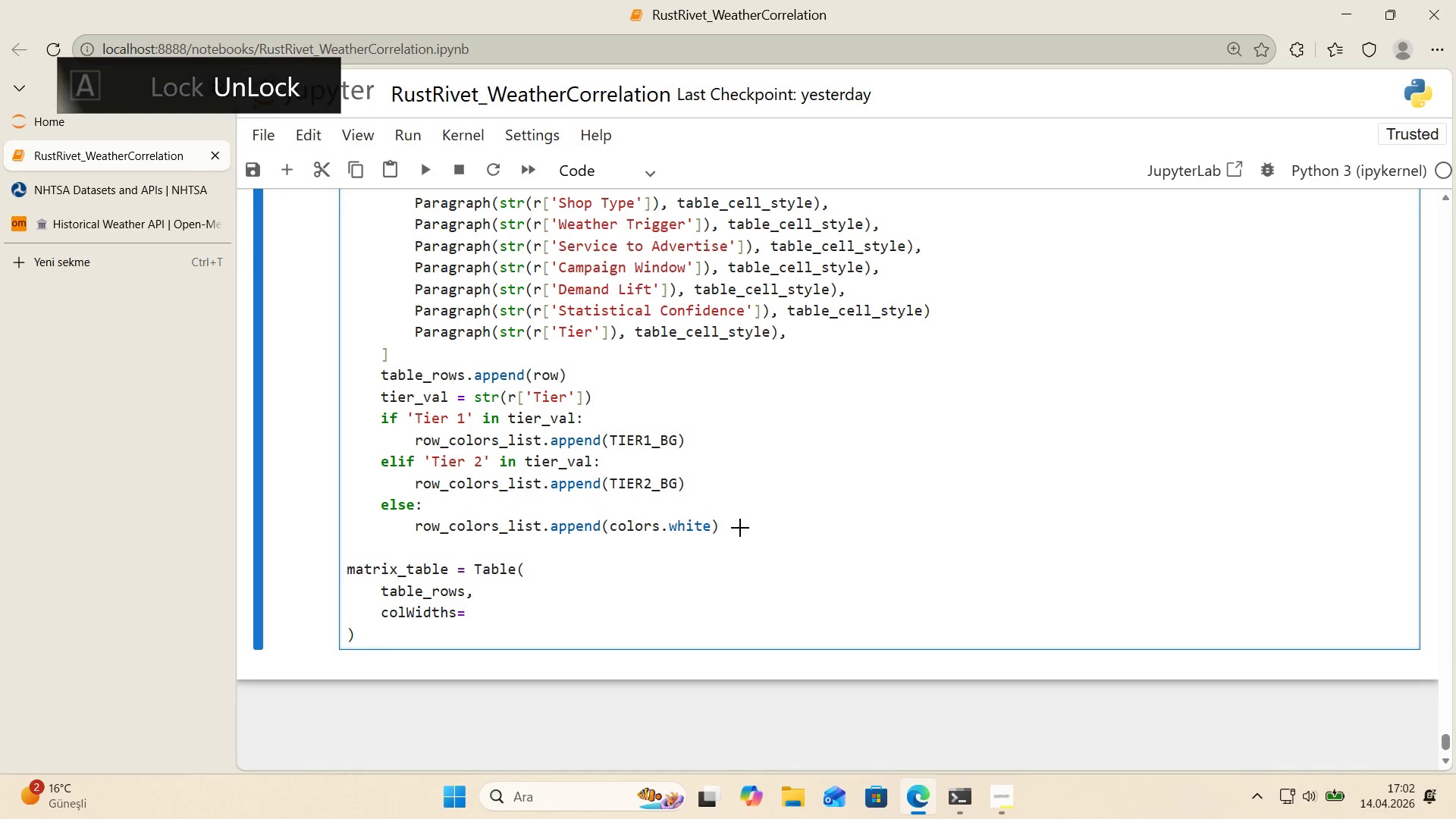 
key(Alt+Control+8)
 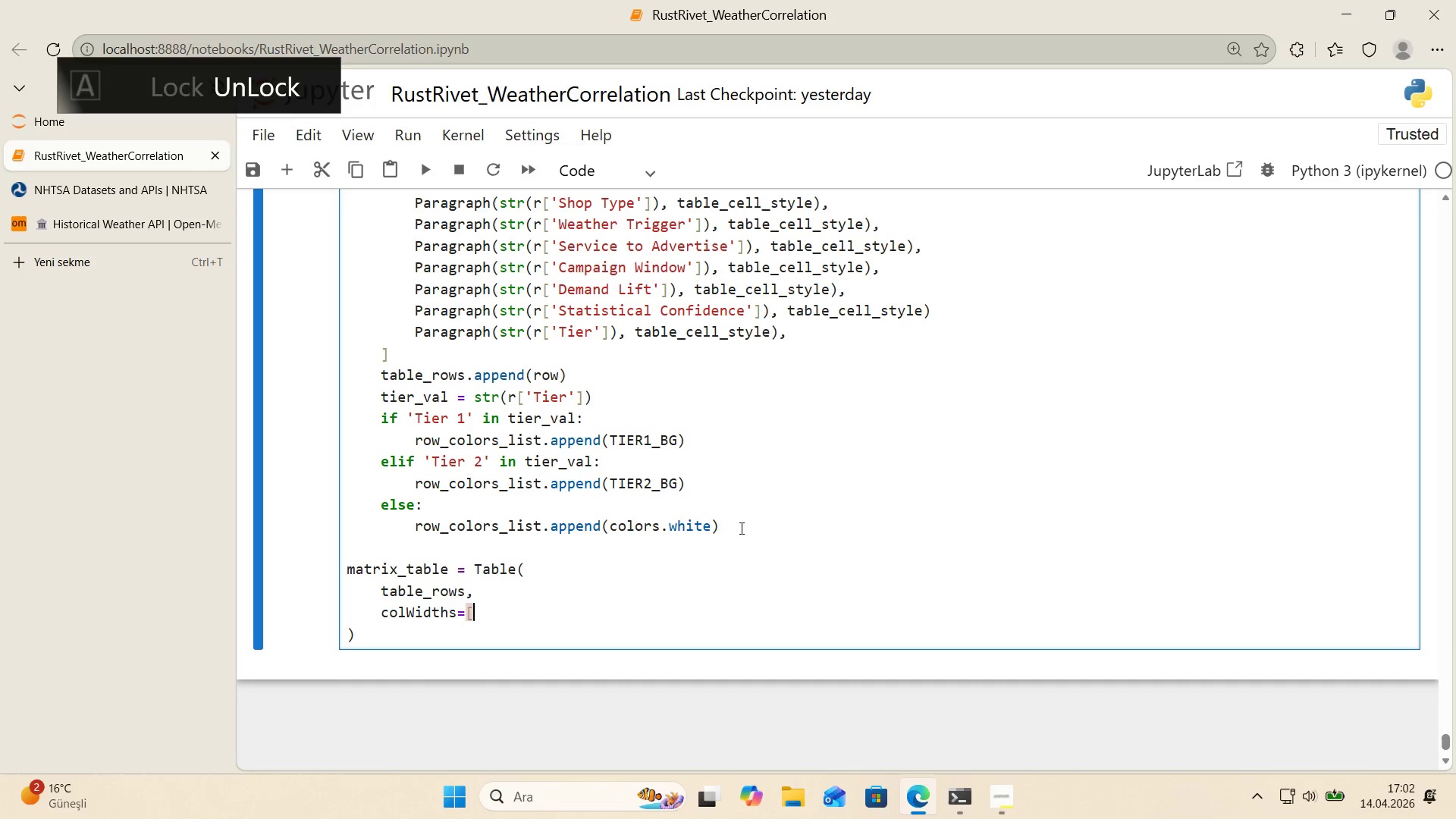 
key(Alt+Control+9)
 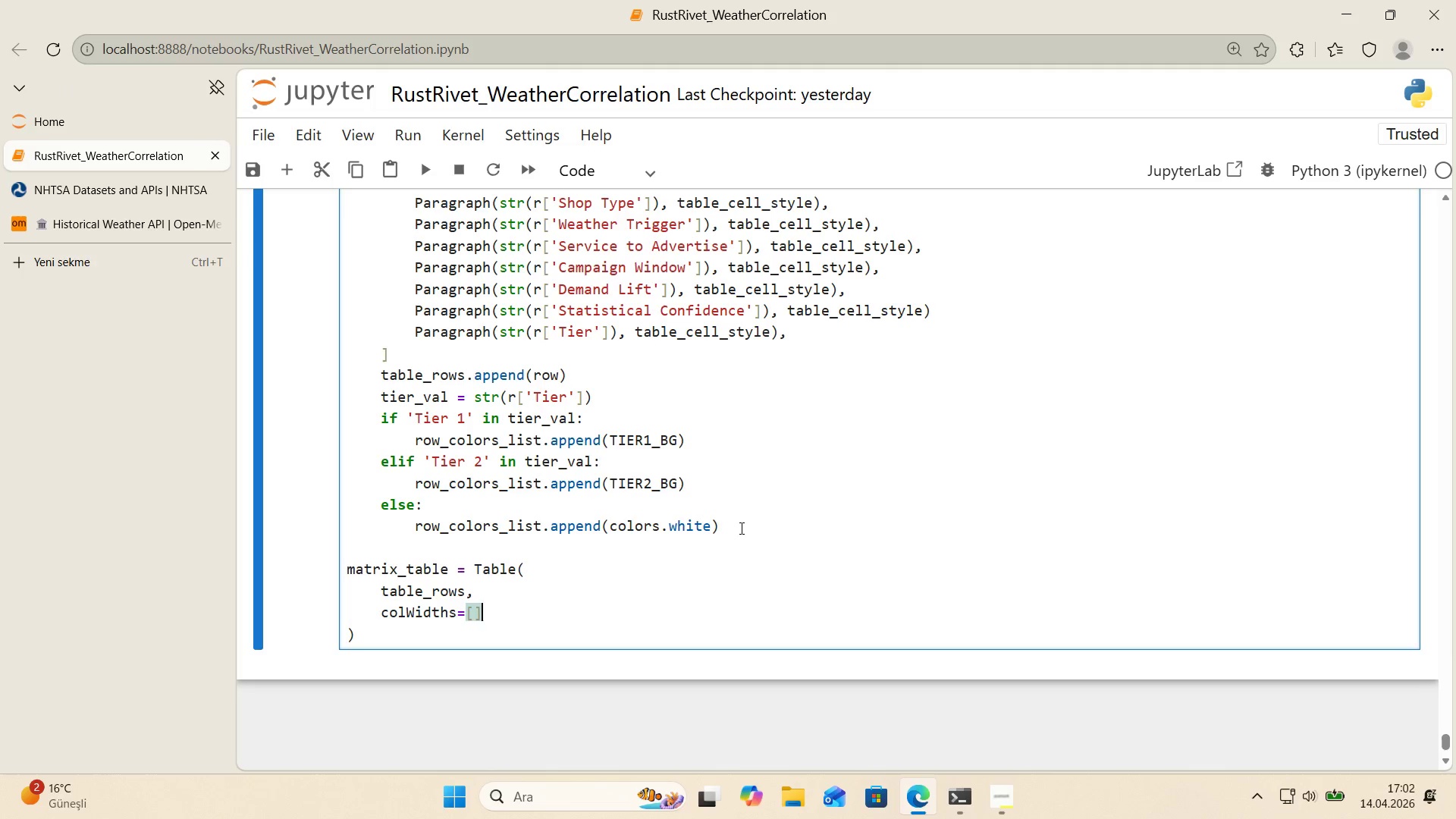 
key(ArrowLeft)
 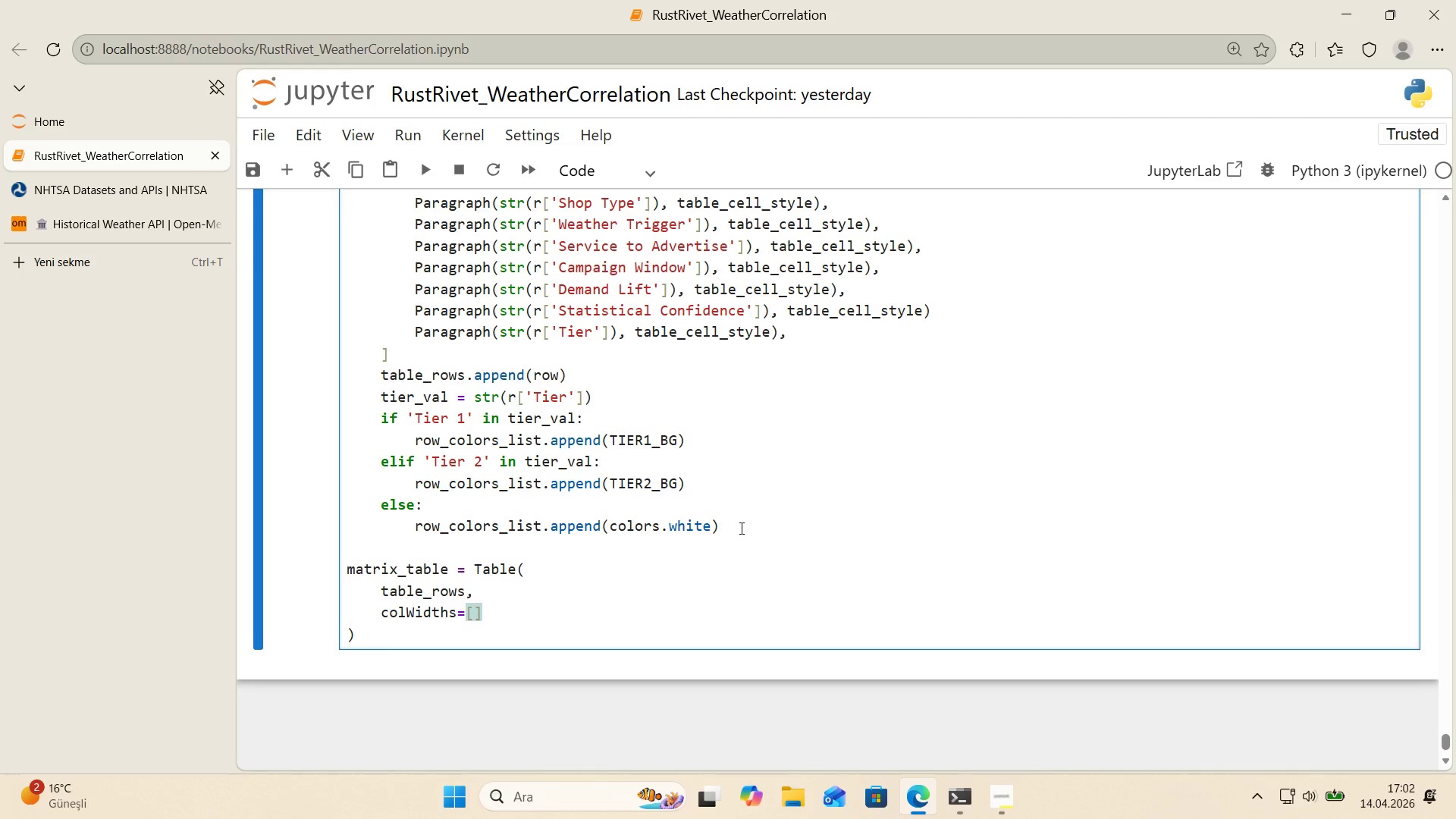 
type(0.90*'nch, 1.40*'nch, 1.55*'nch, 0.90*'nch, 0.55*'nch, 1.05*'nch, 0.75)
 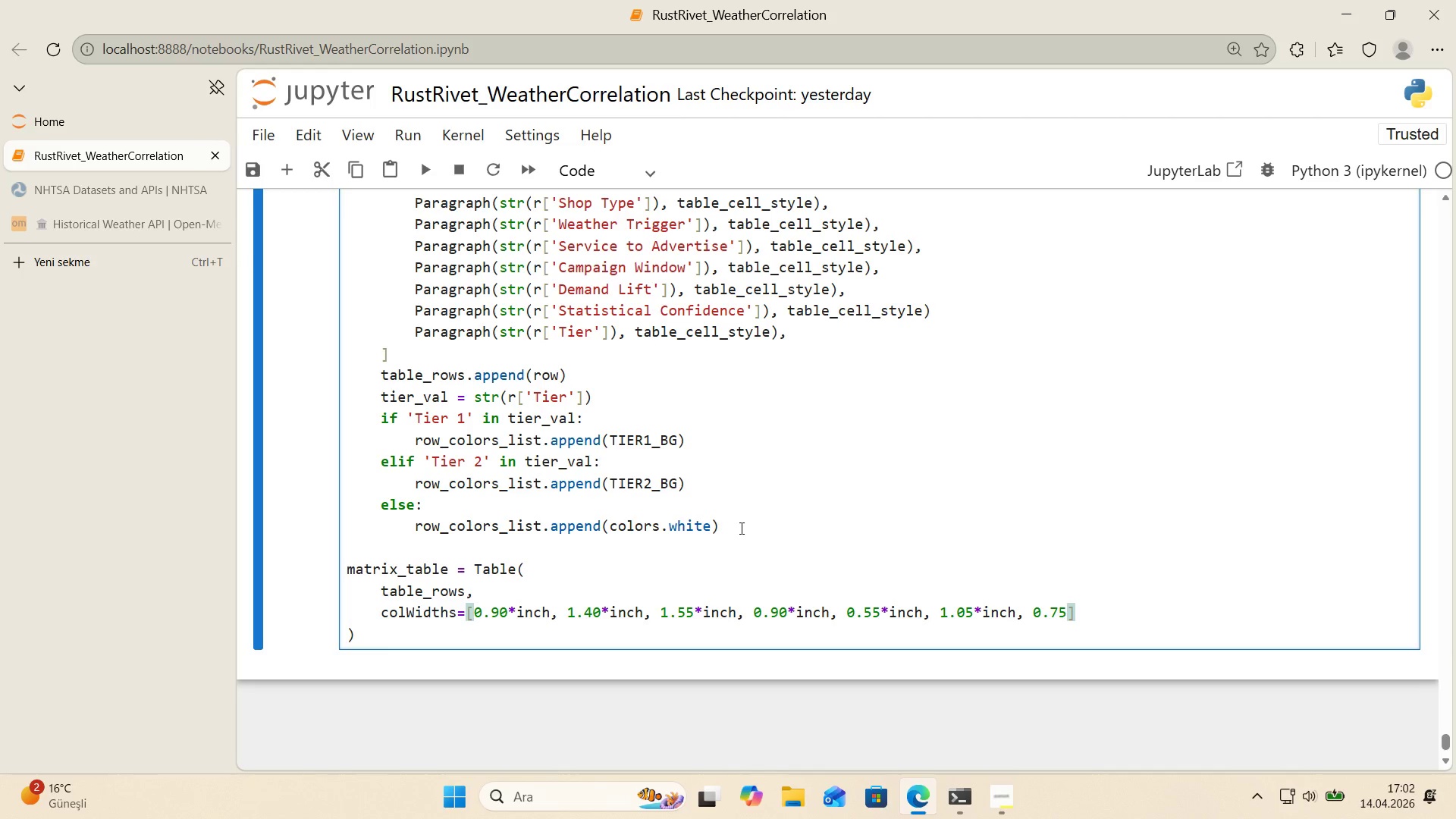 
type(*'nch)
 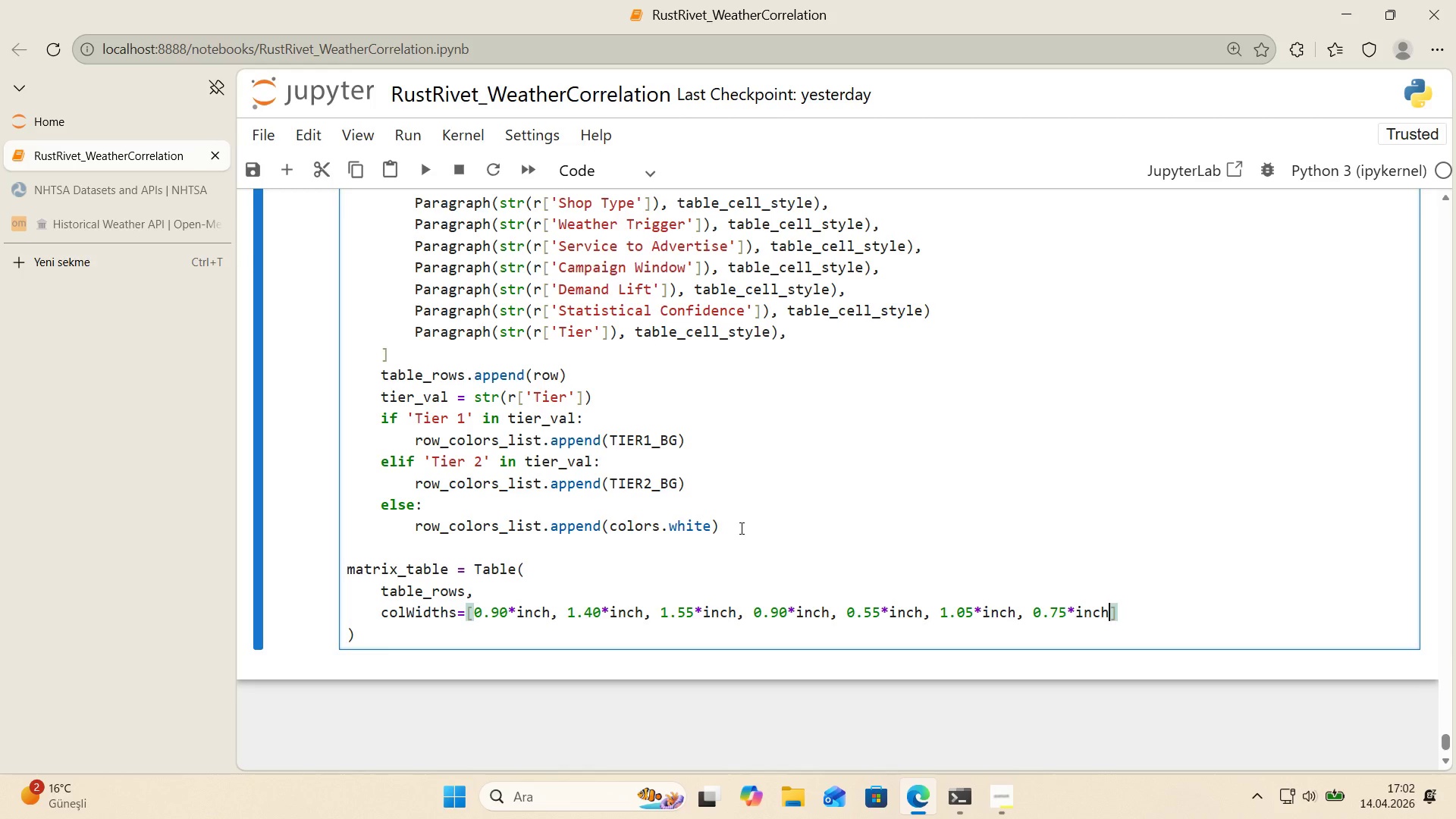 
key(ArrowRight)
 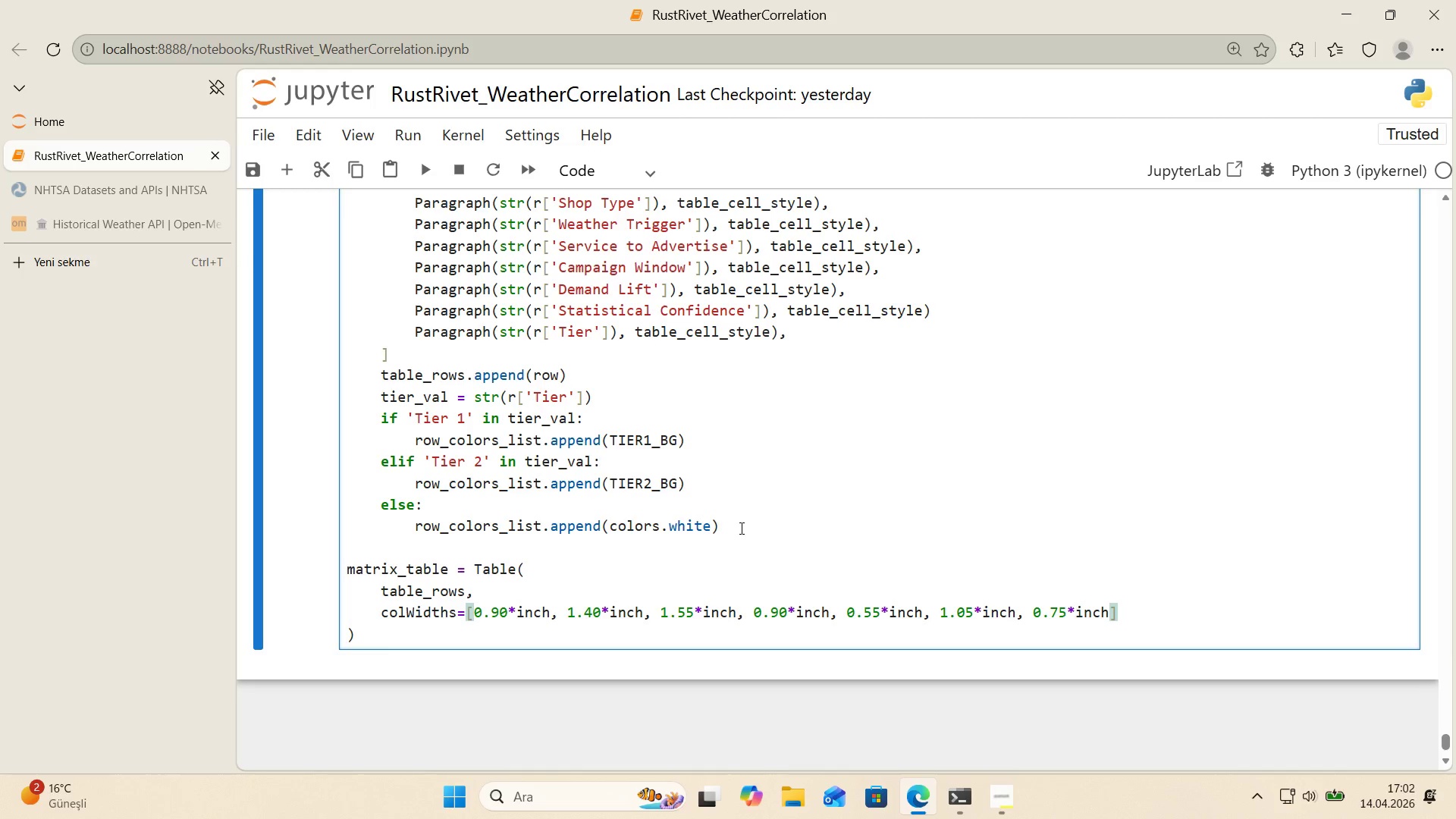 
key(Comma)
 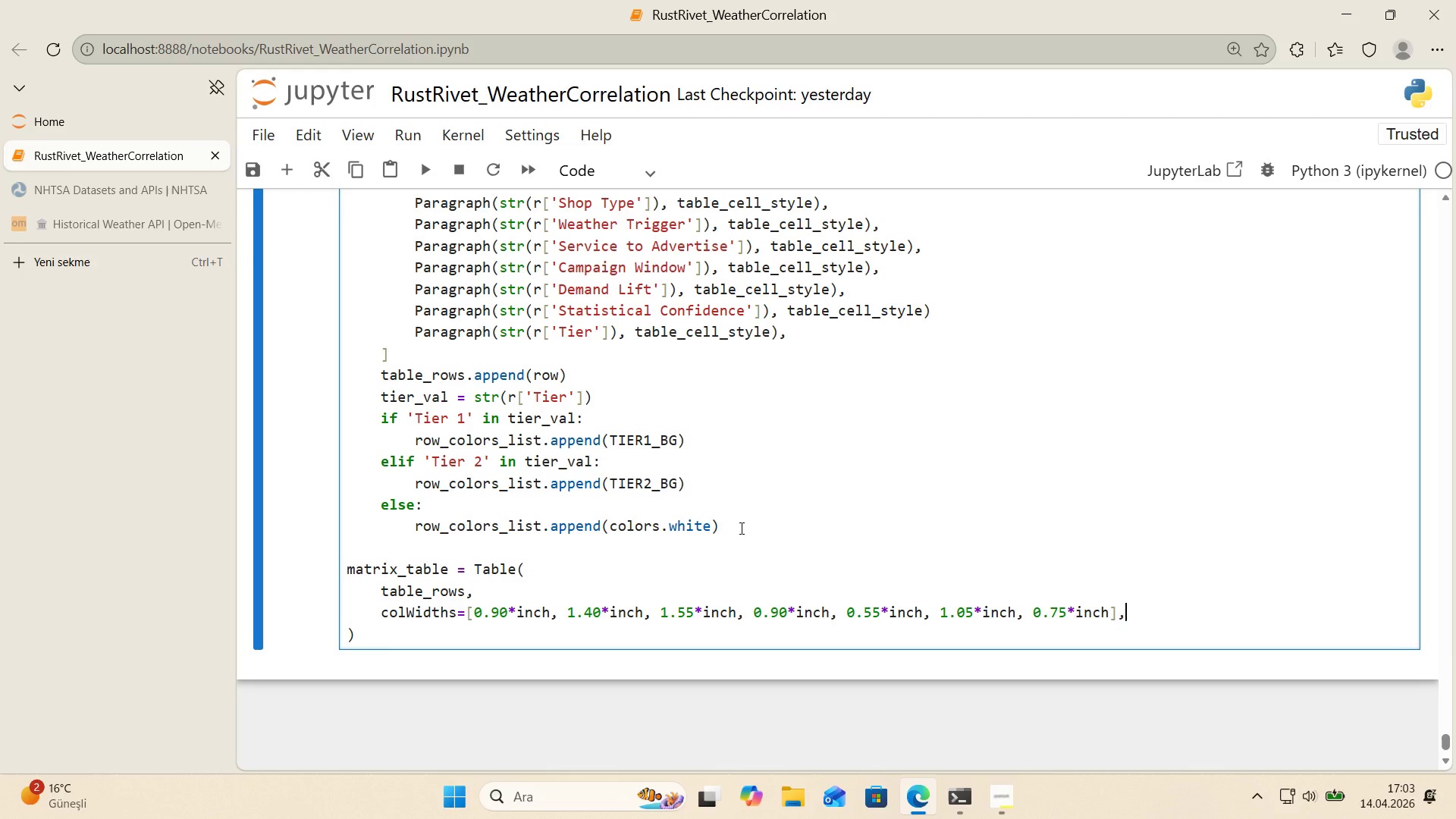 
wait(13.69)
 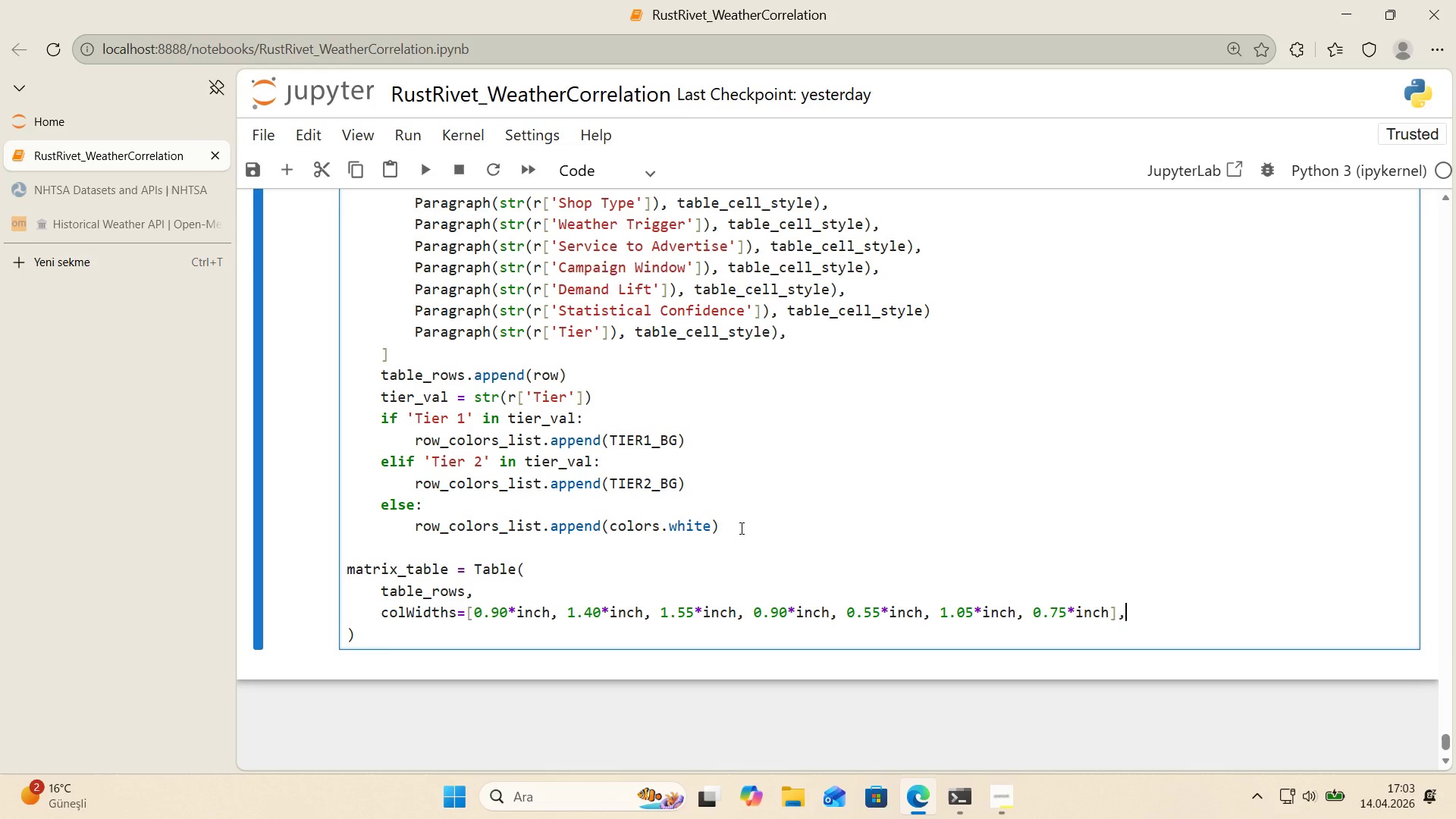 
key(Enter)
 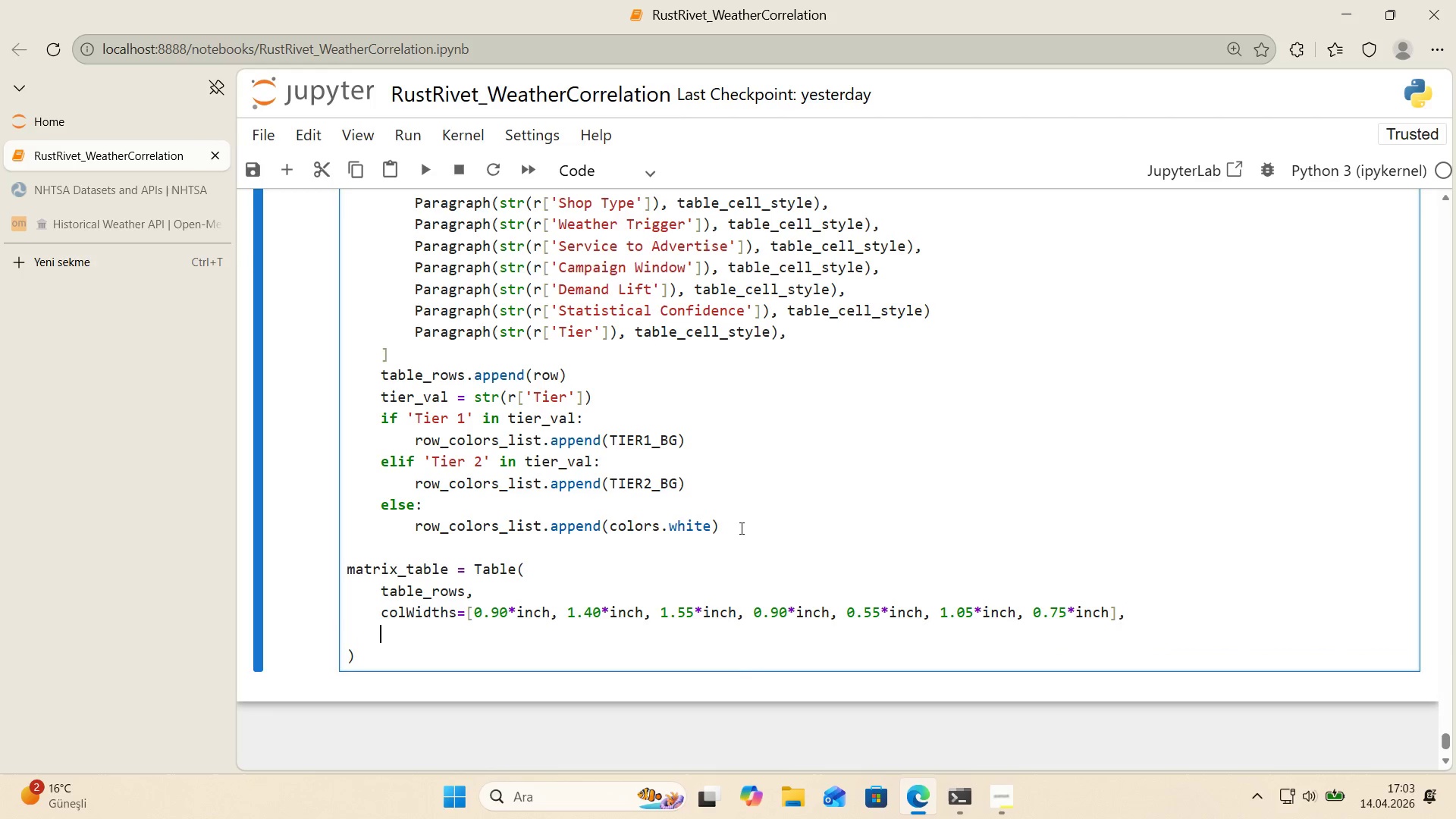 
type(repeatRows)1,)
 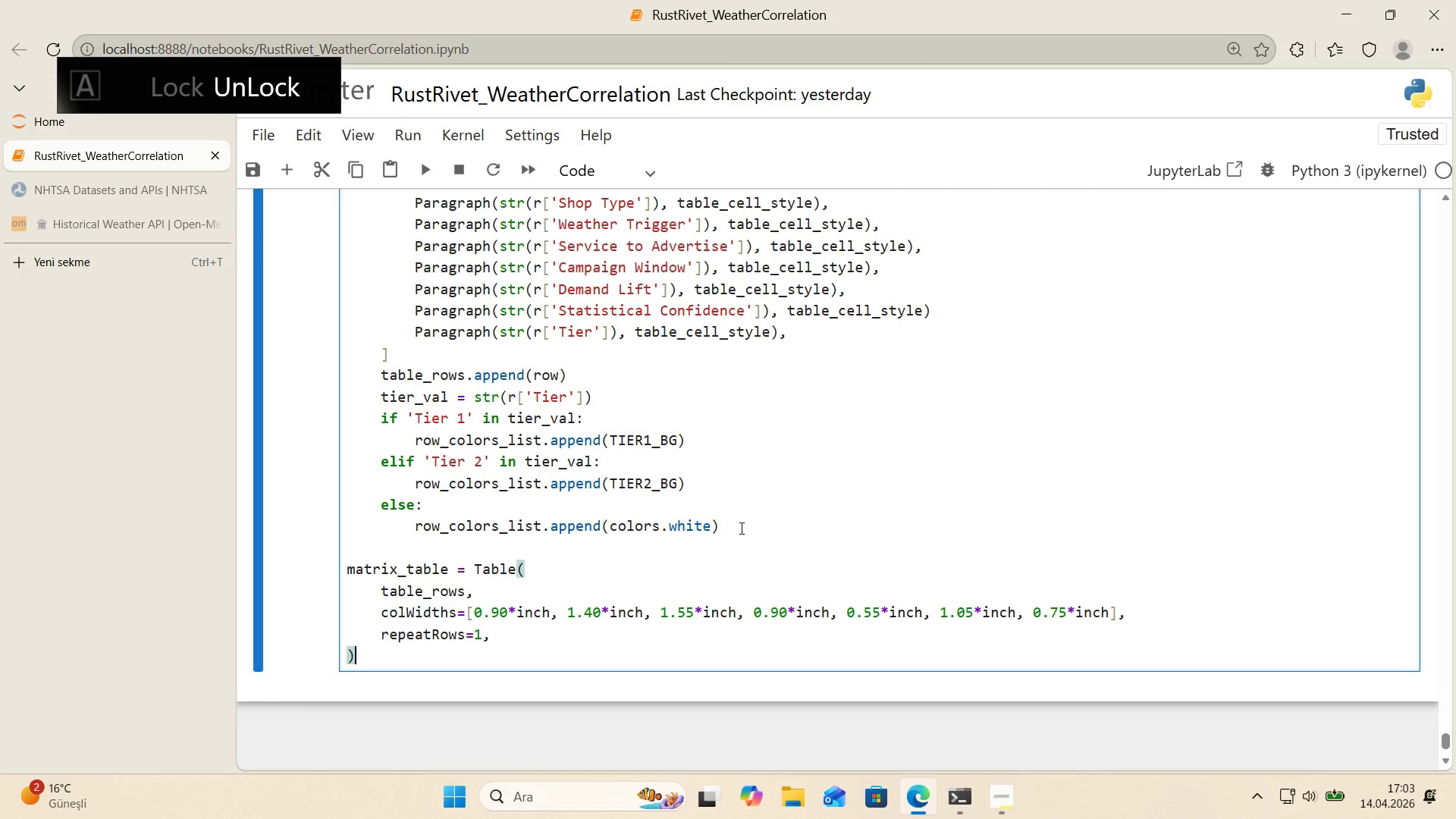 
 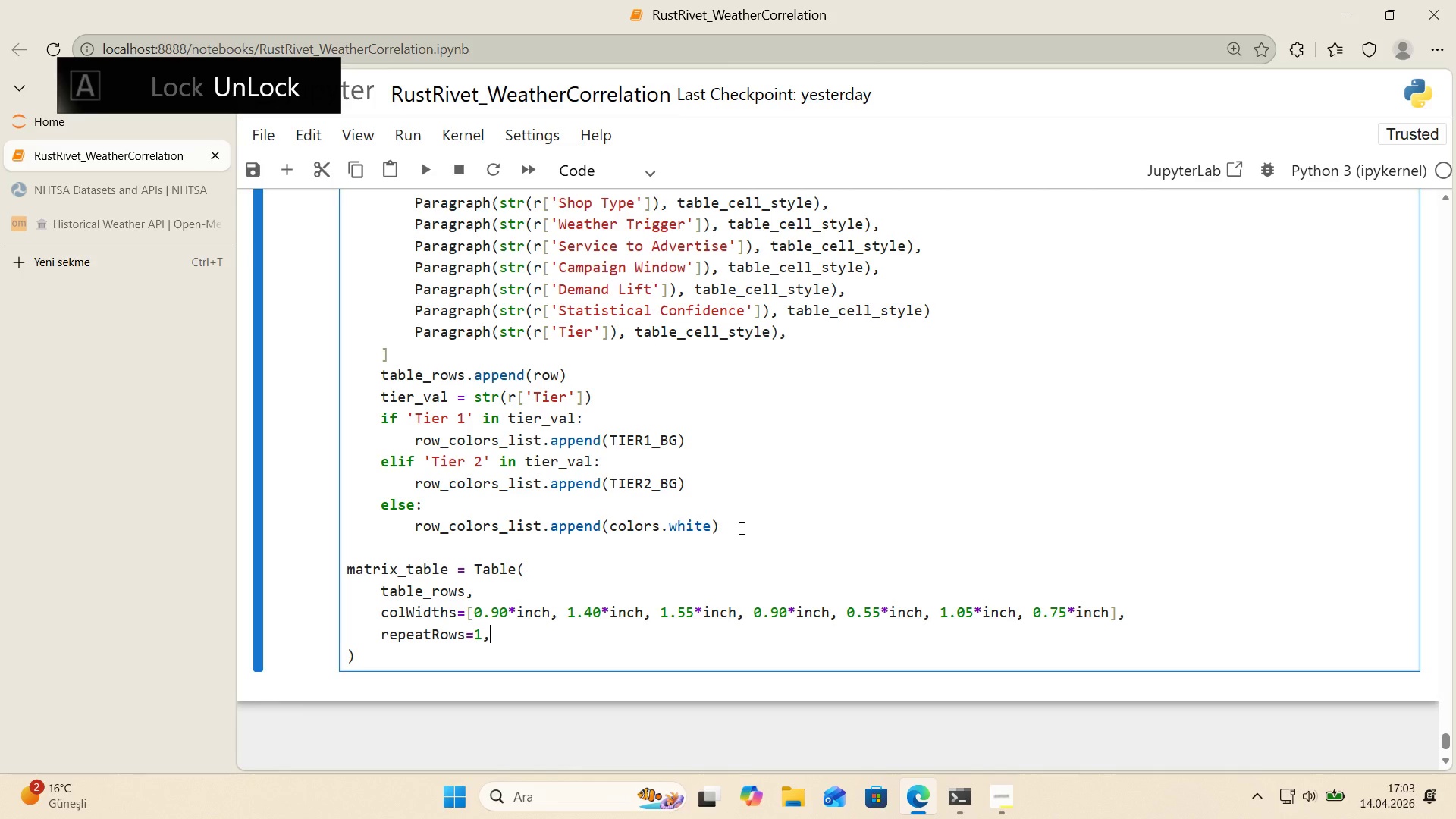 
key(ArrowDown)
 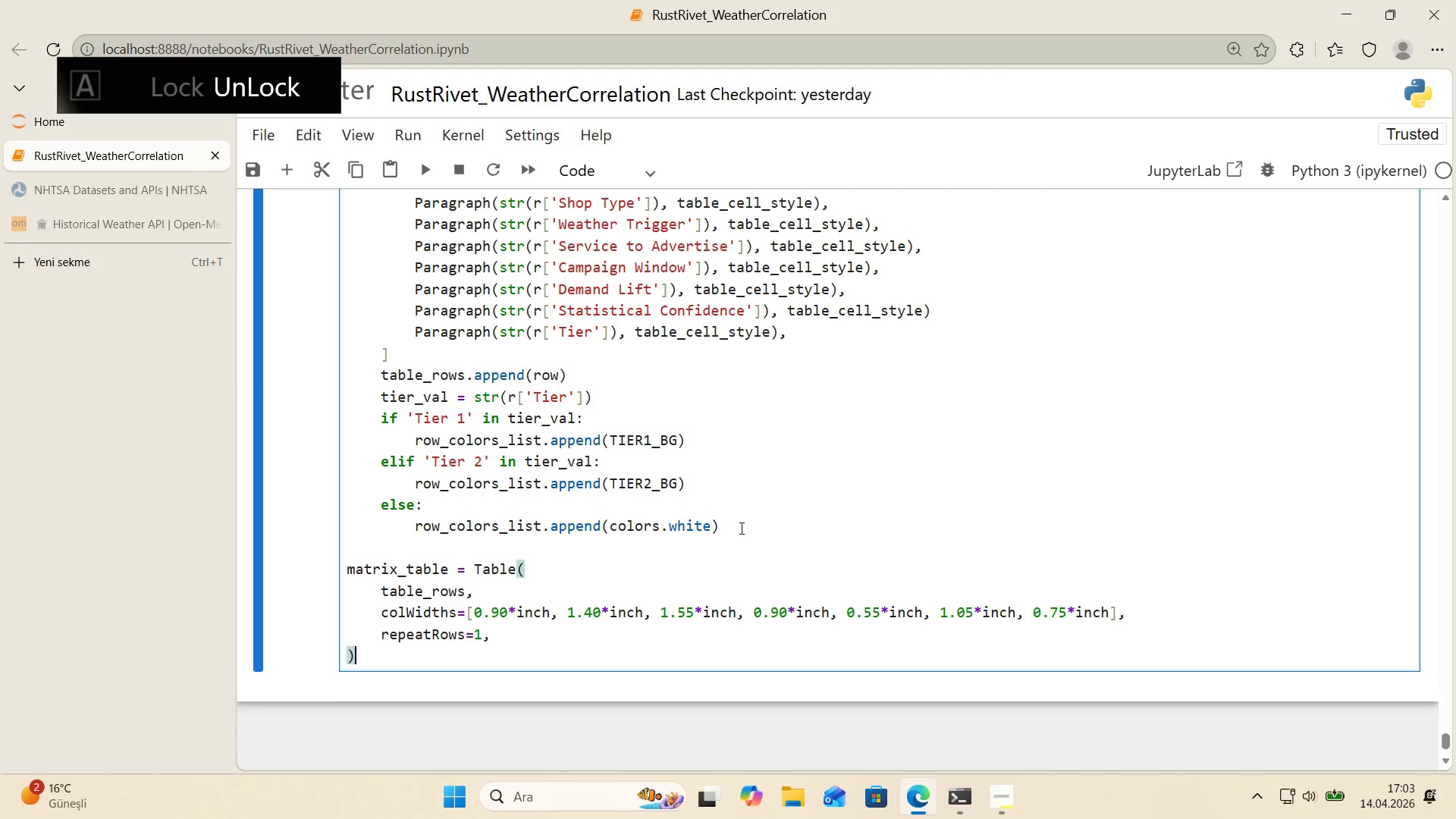 
key(Enter)
 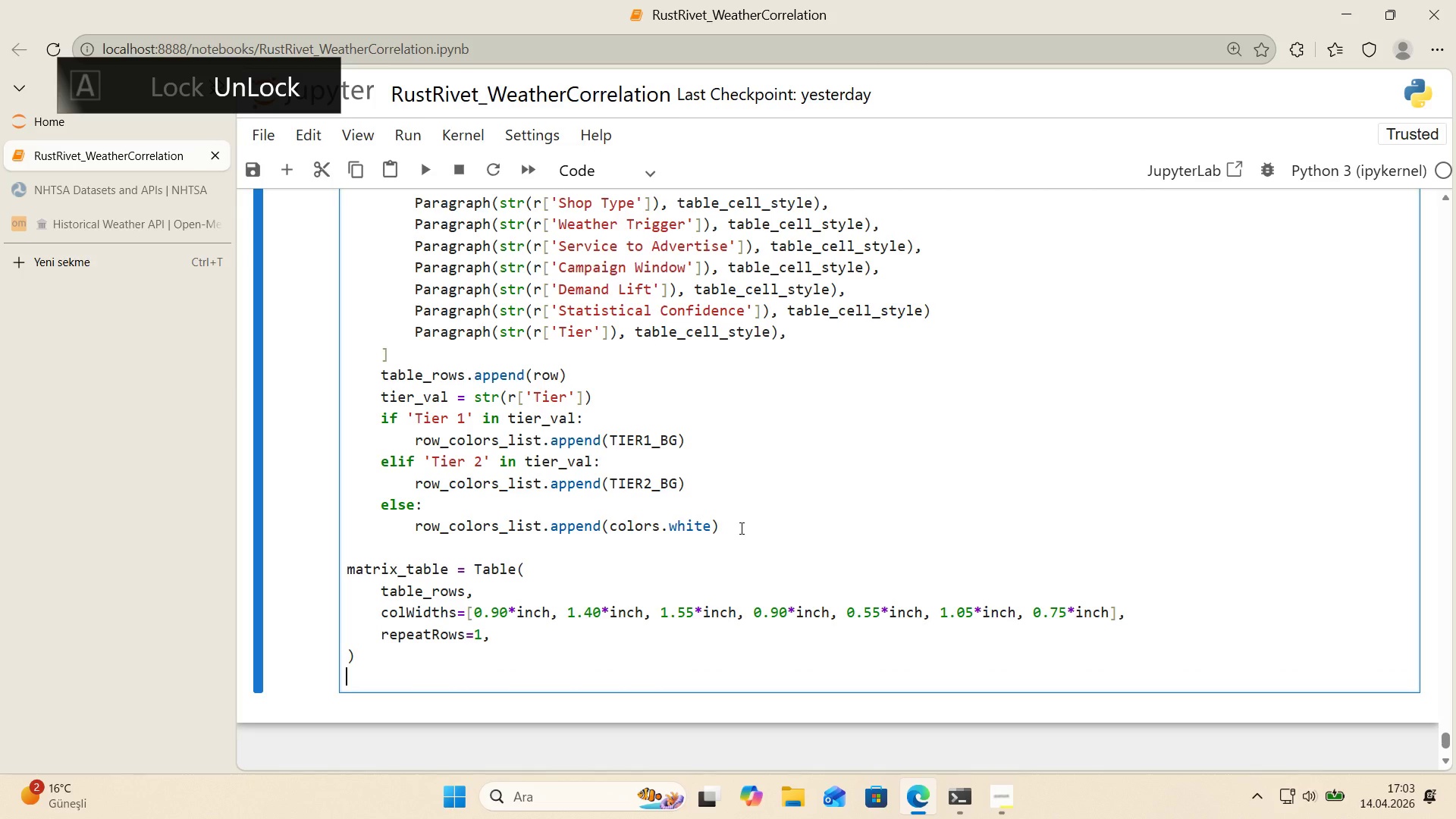 
key(Enter)
 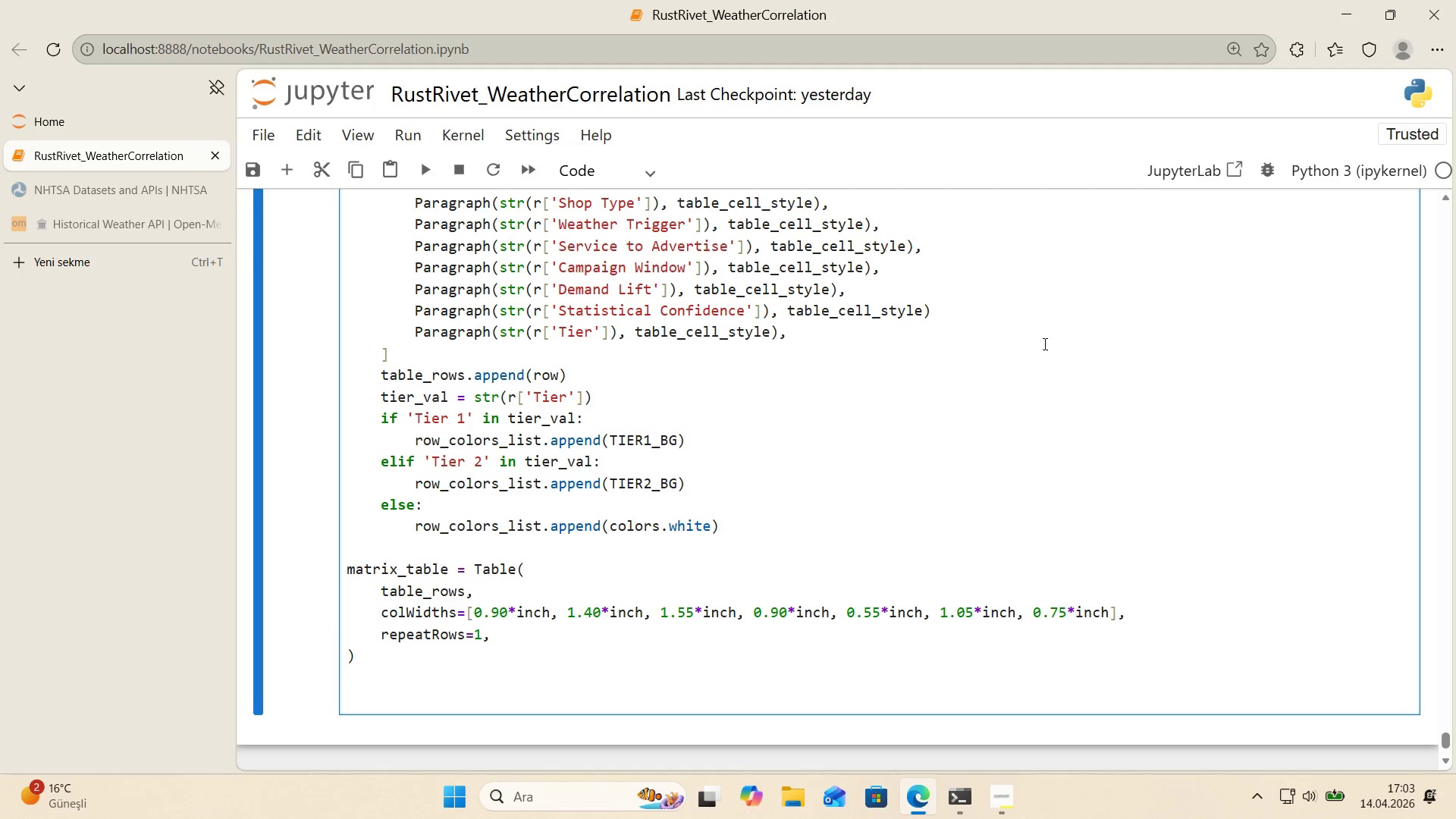 
scroll: coordinate [1043, 344], scroll_direction: down, amount: 1.0
 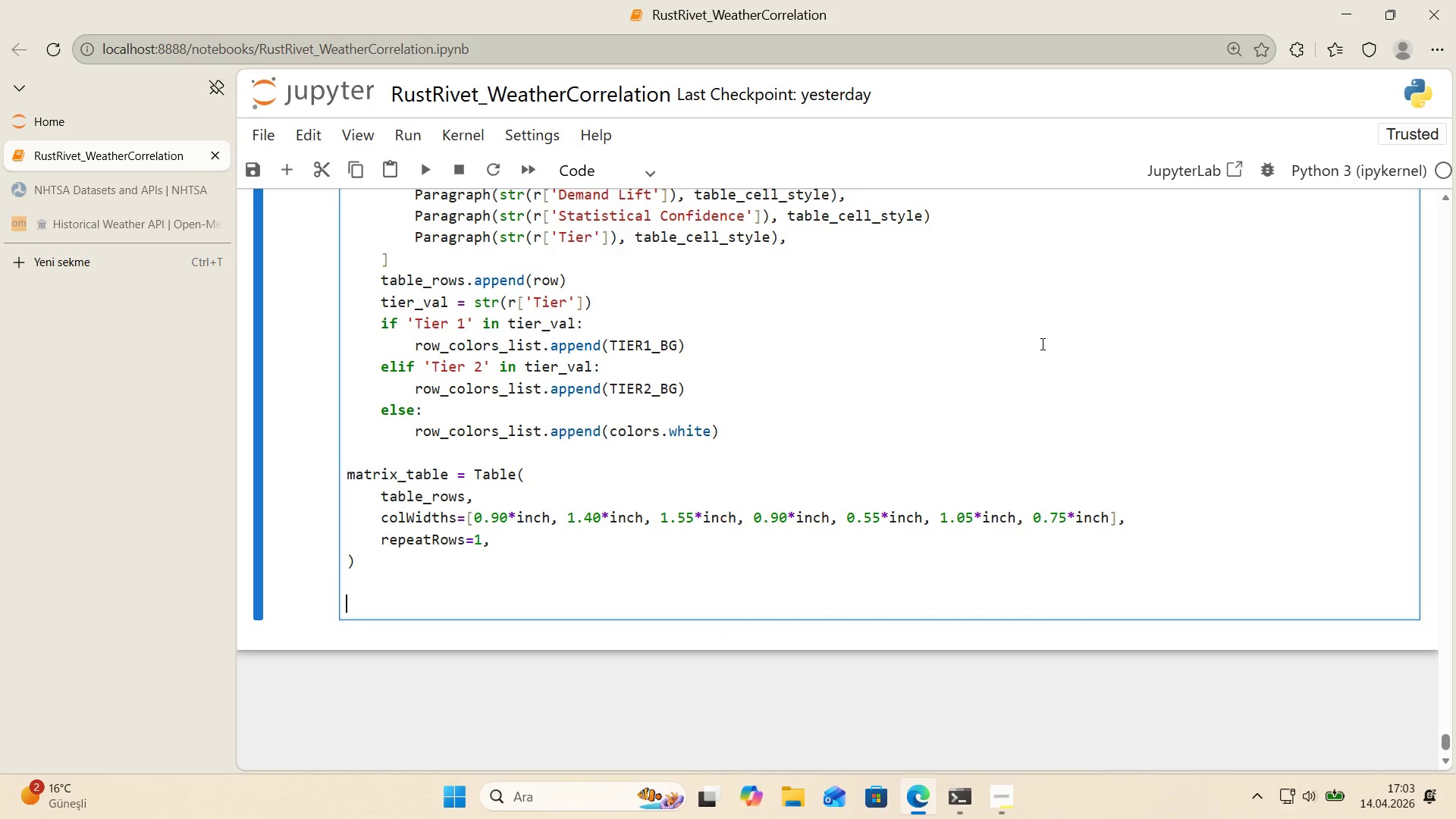 
type(table_style_cmds ) )
 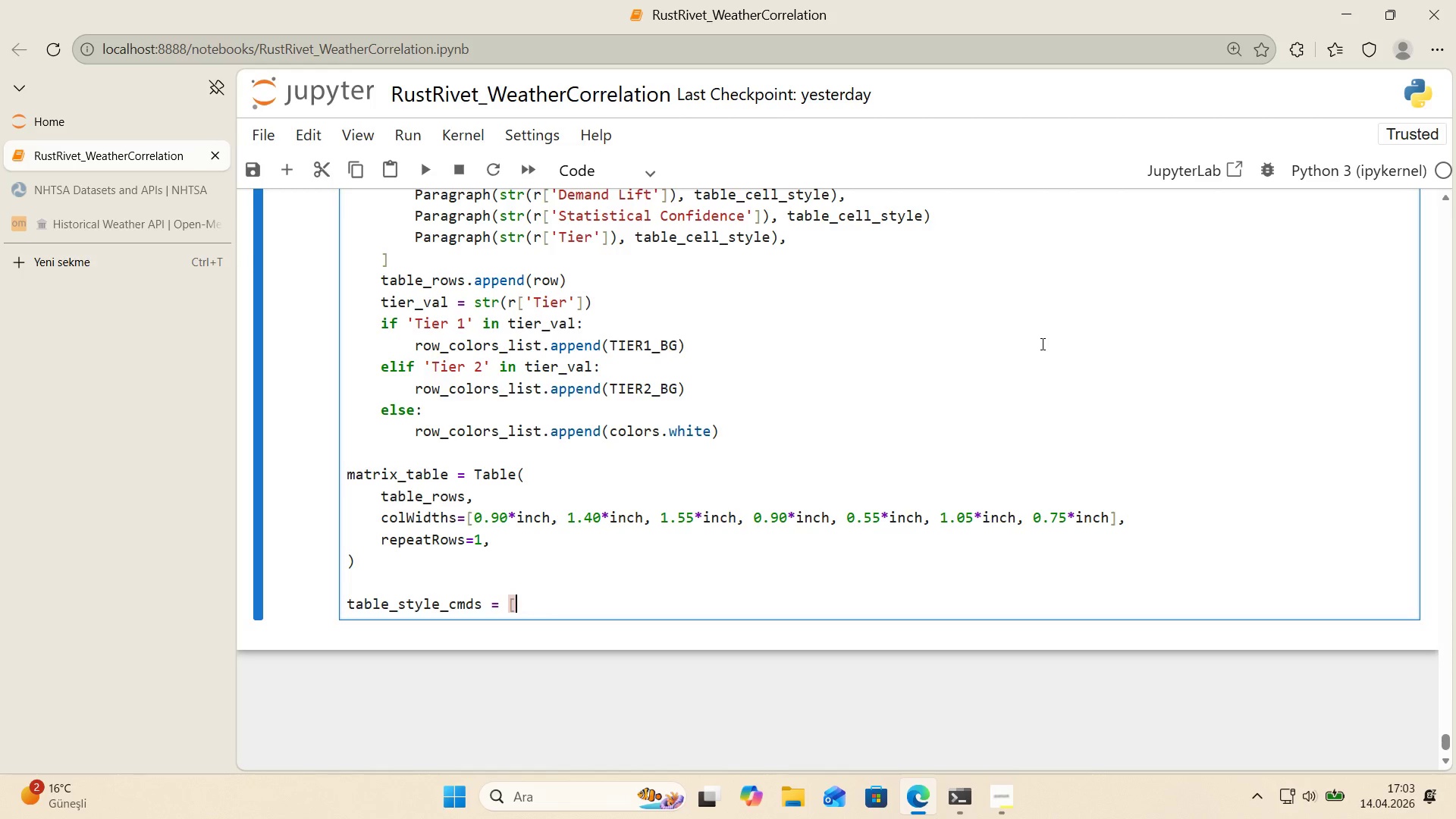 
key(Alt+Control+8)
 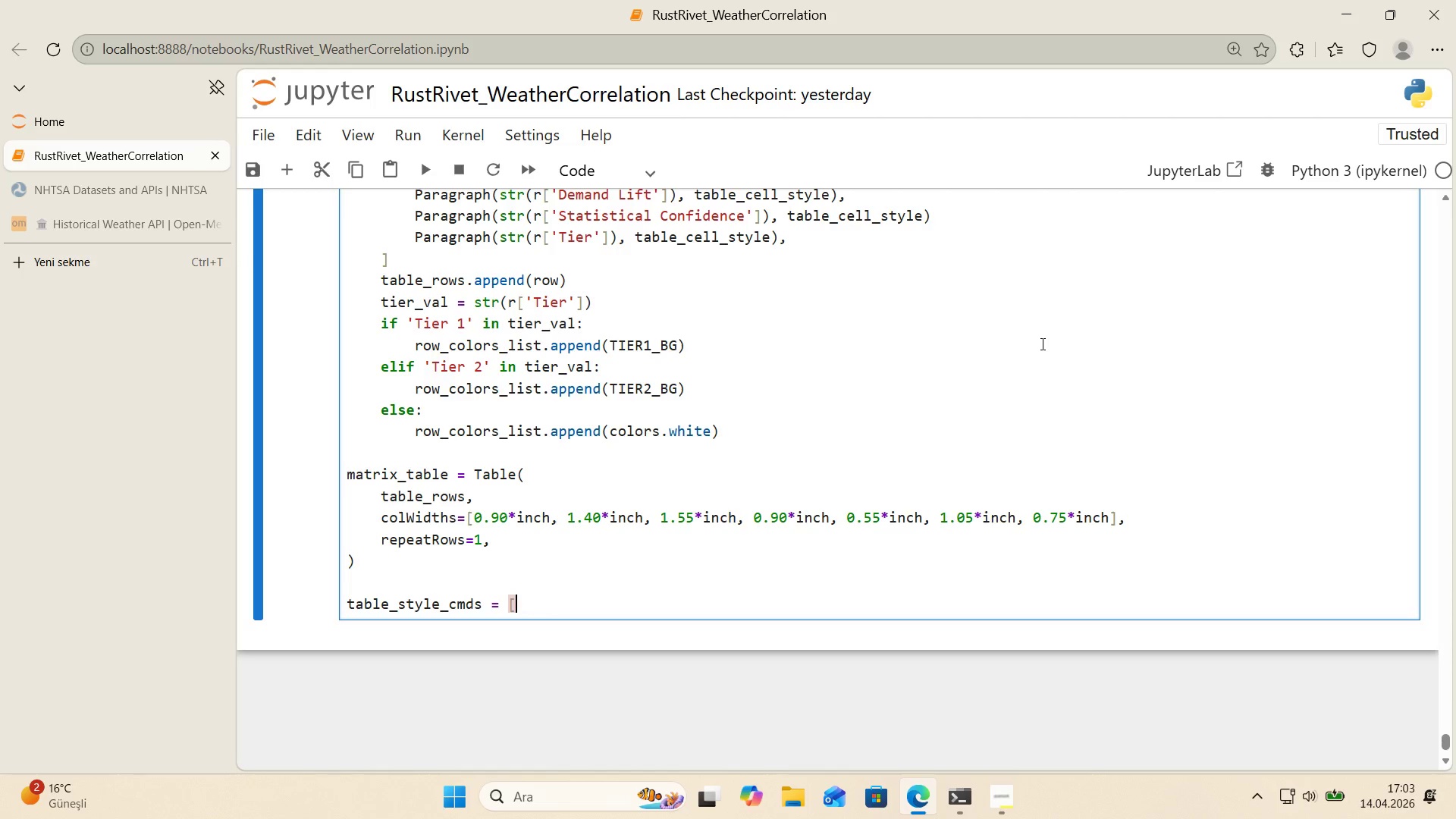 
key(Alt+Control+9)
 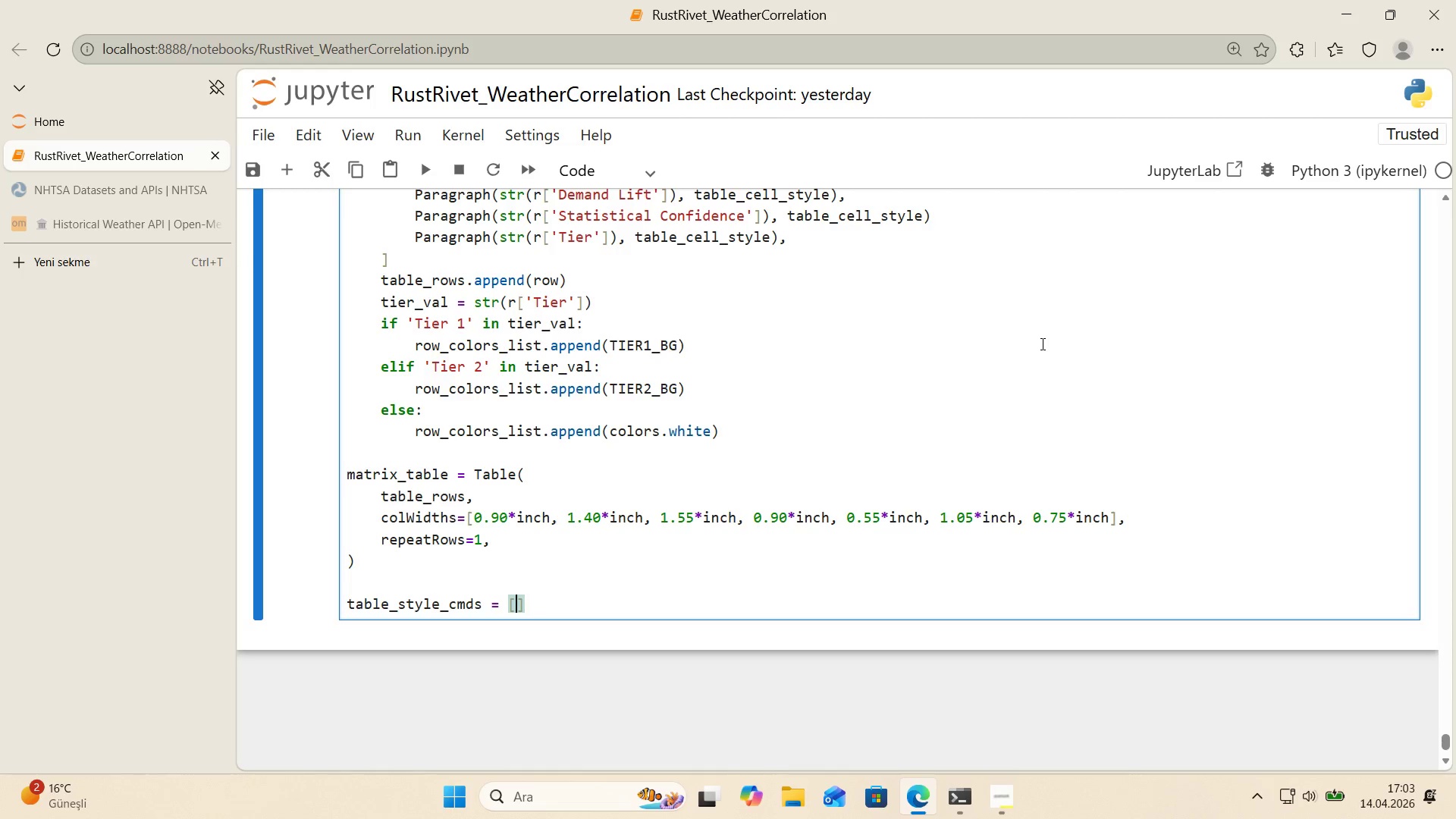 
key(ArrowLeft)
 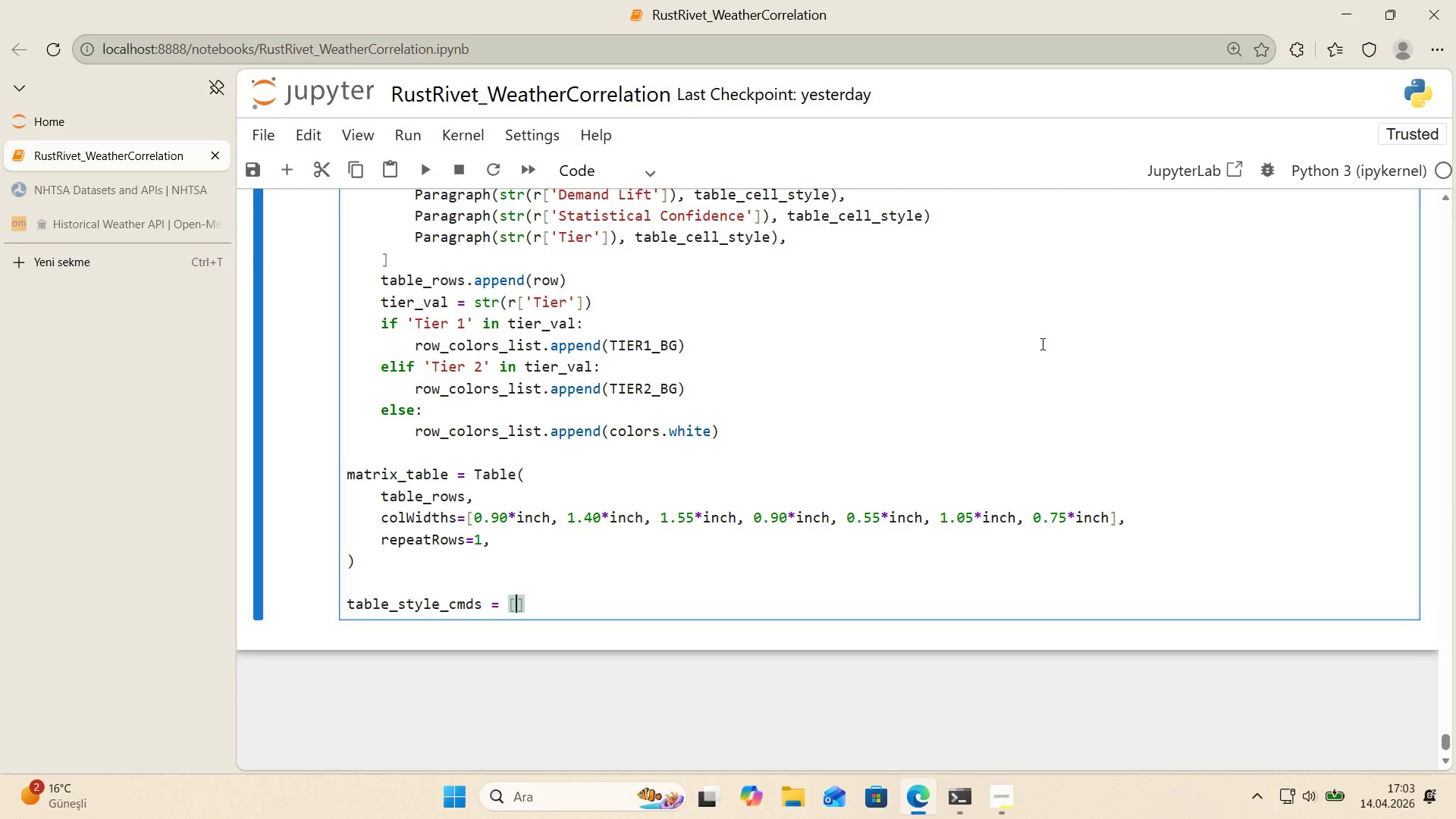 
key(Enter)
 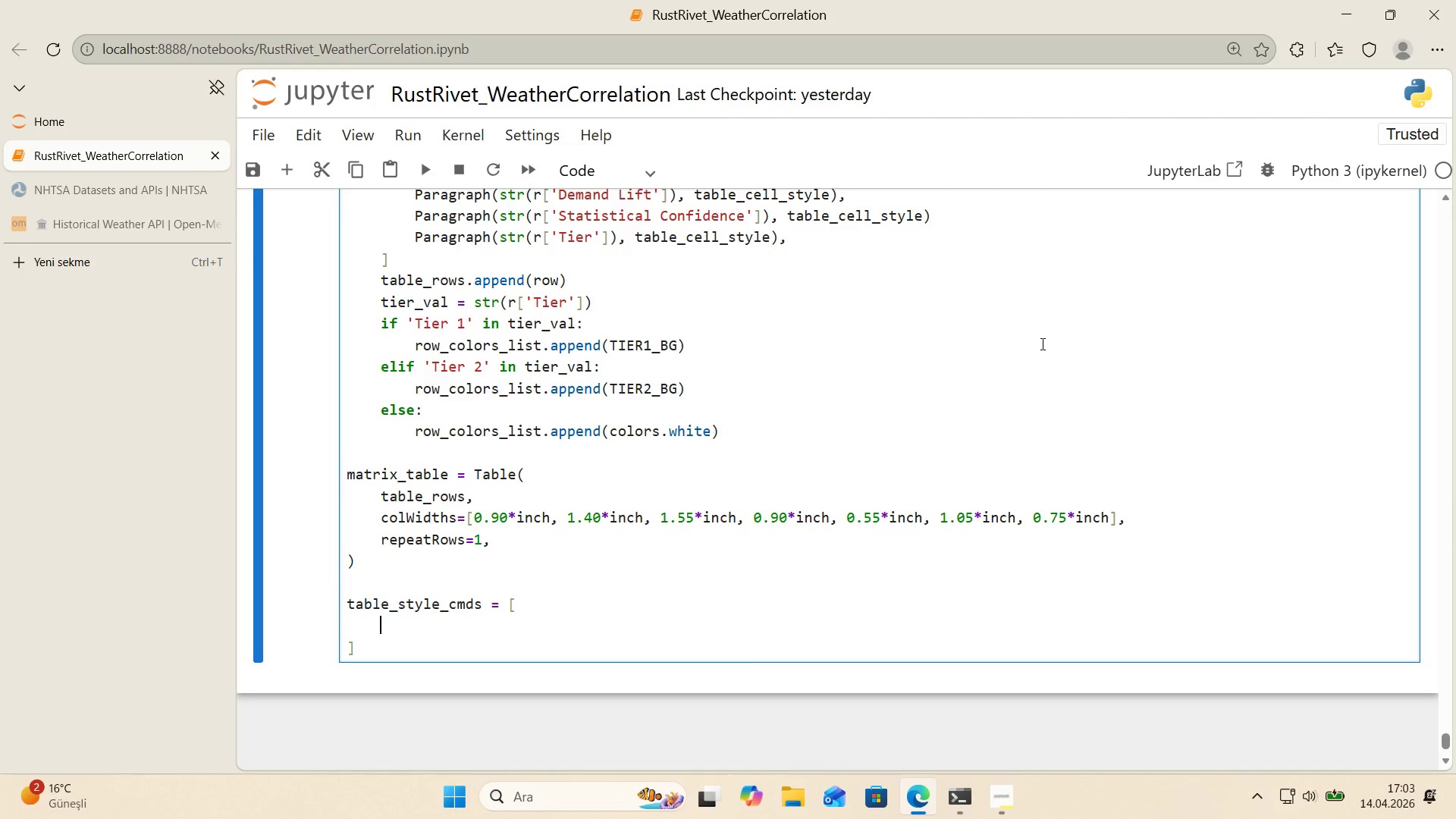 
key(Alt+Control+AltRight)
 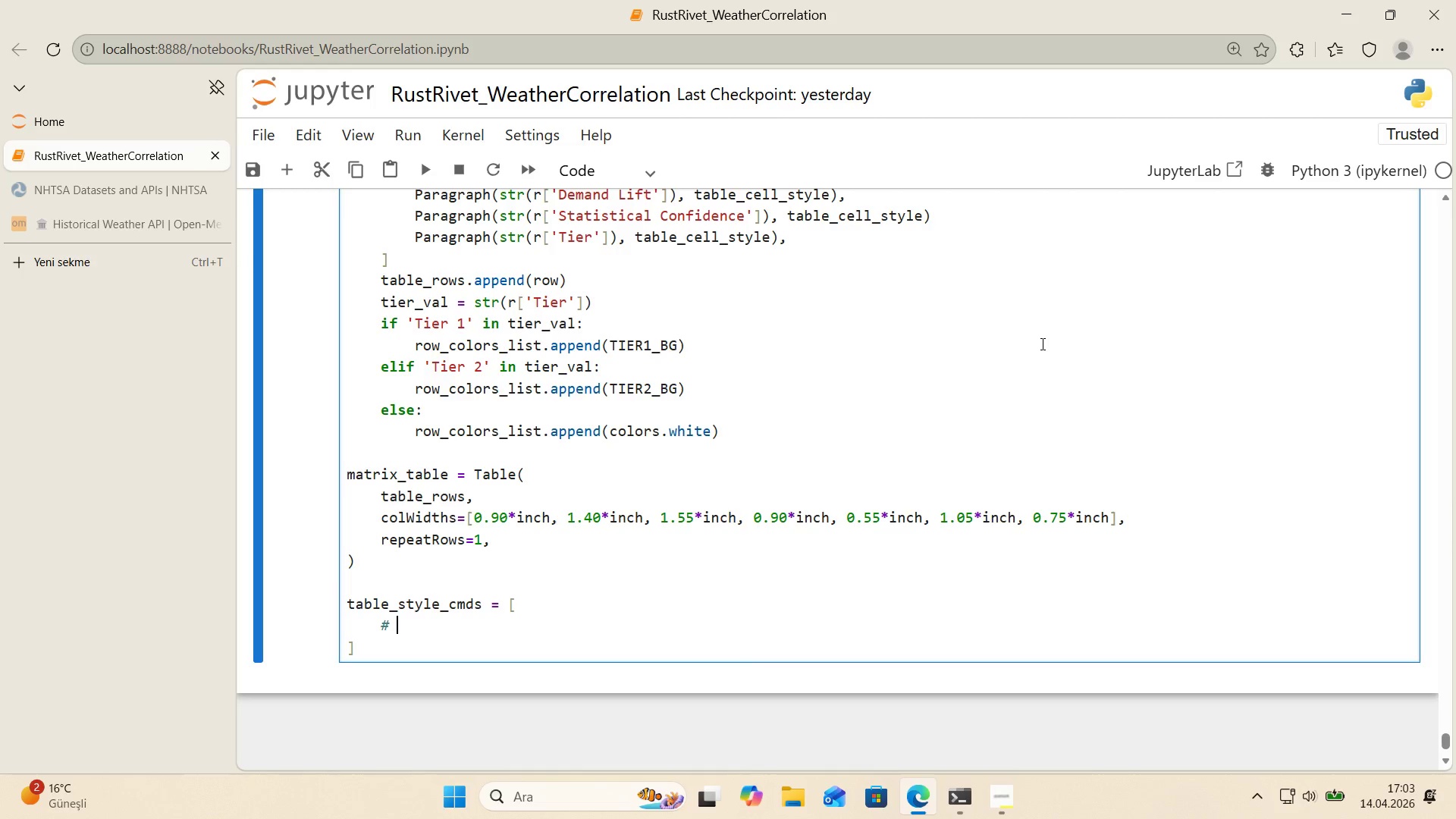 
key(Control+ControlLeft)
 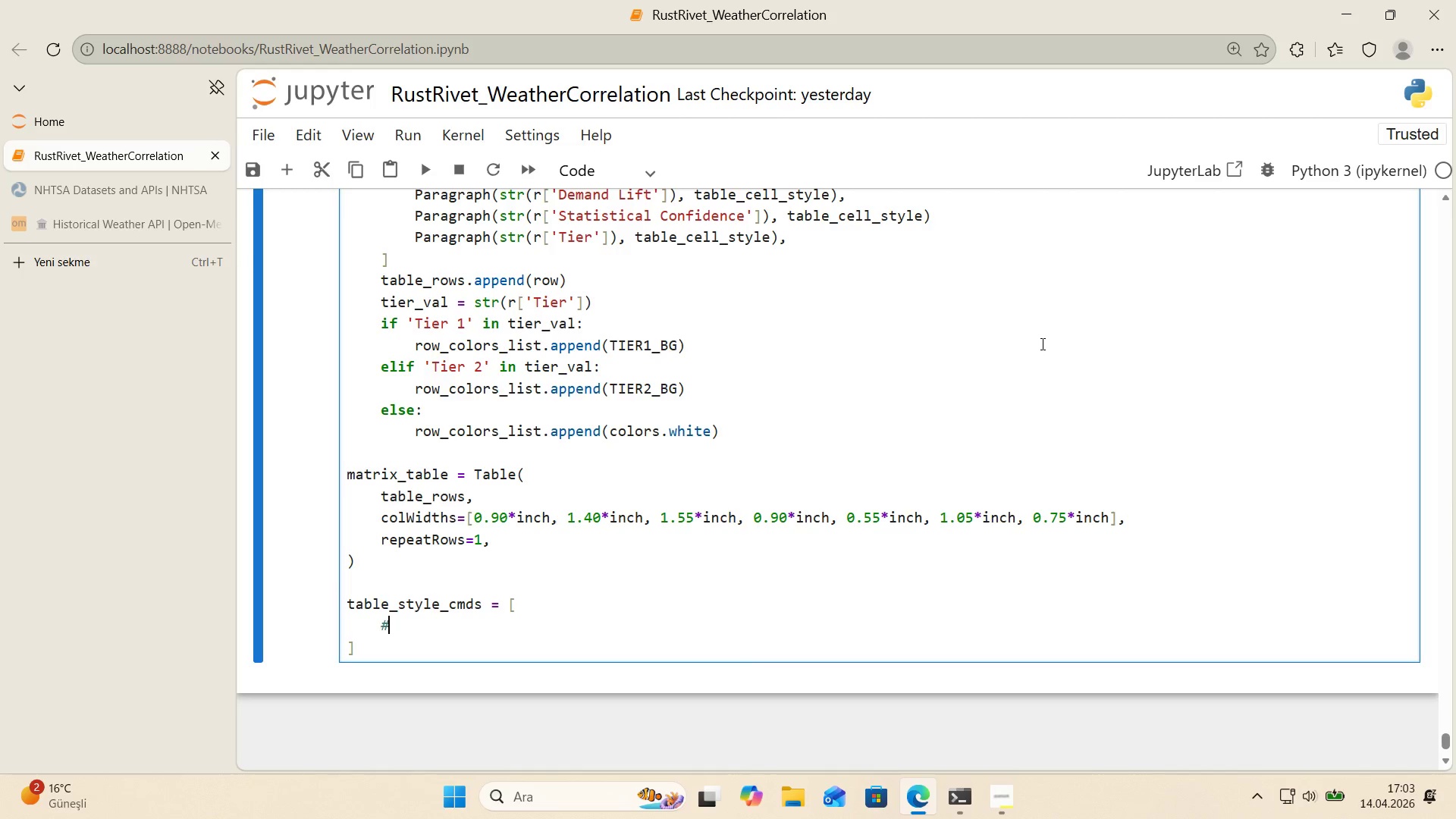 
key(Alt+Control+3)
 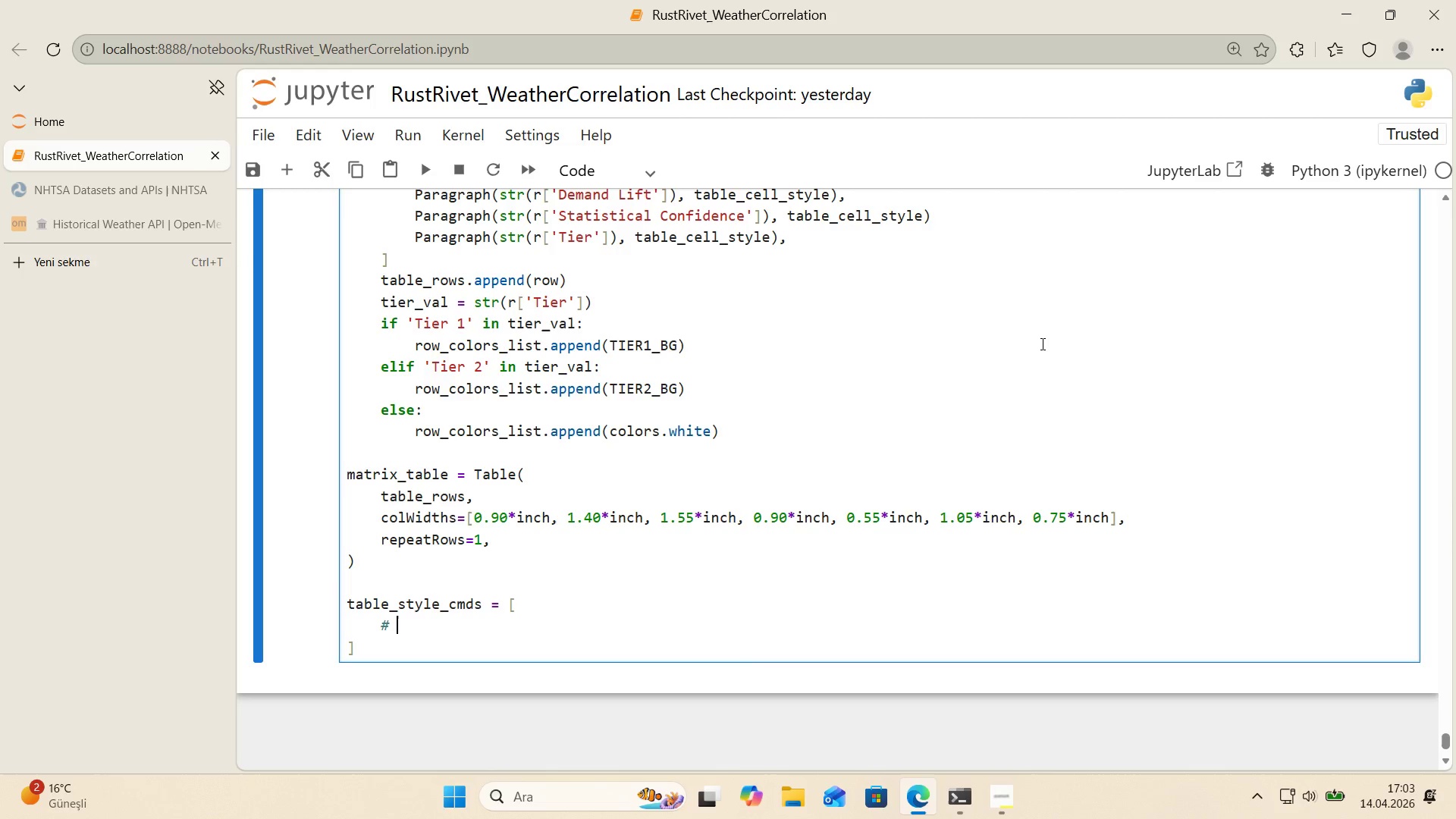 
type( Header styl'ng)
 